 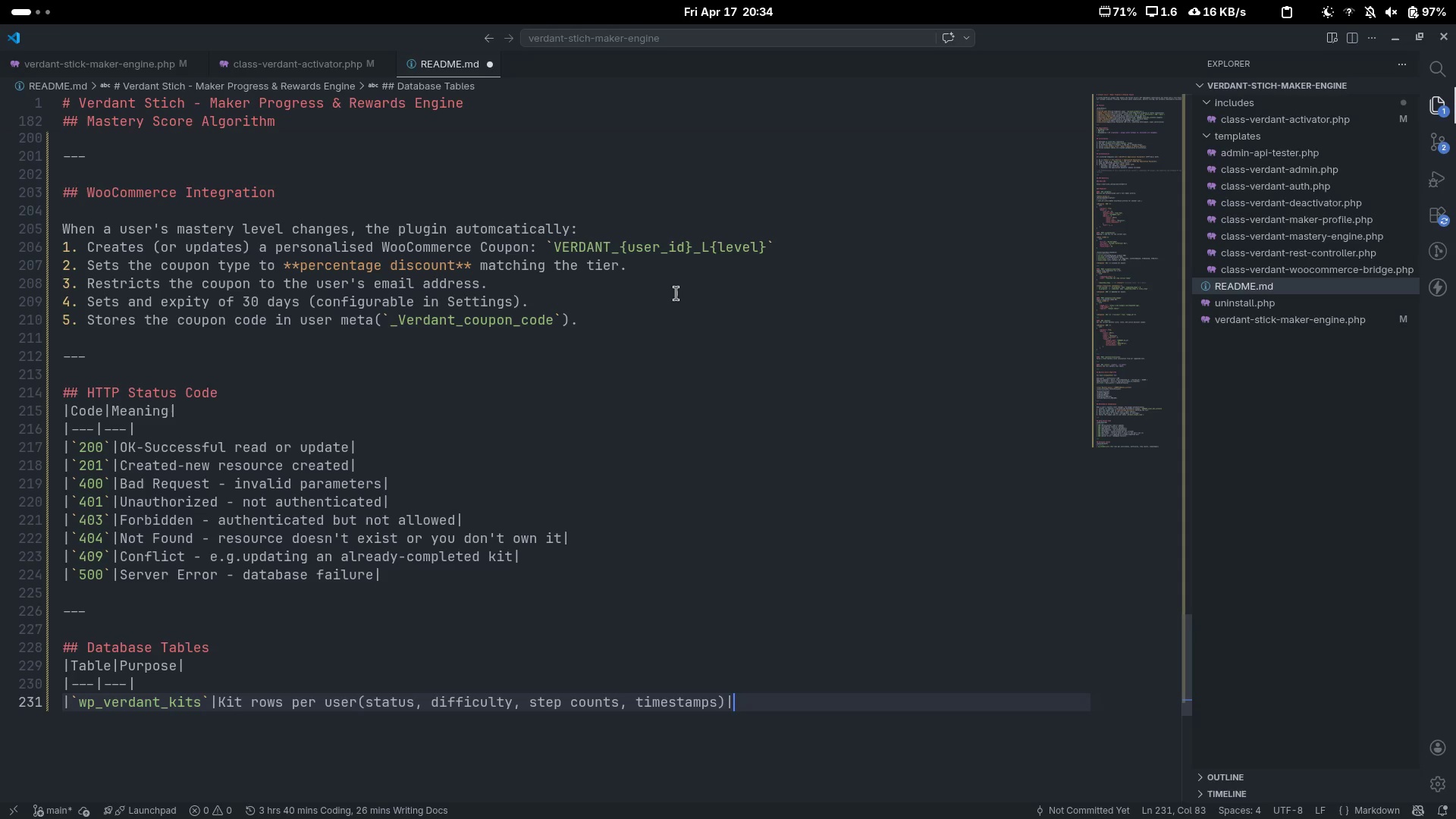 
key(Control+ArrowRight)
 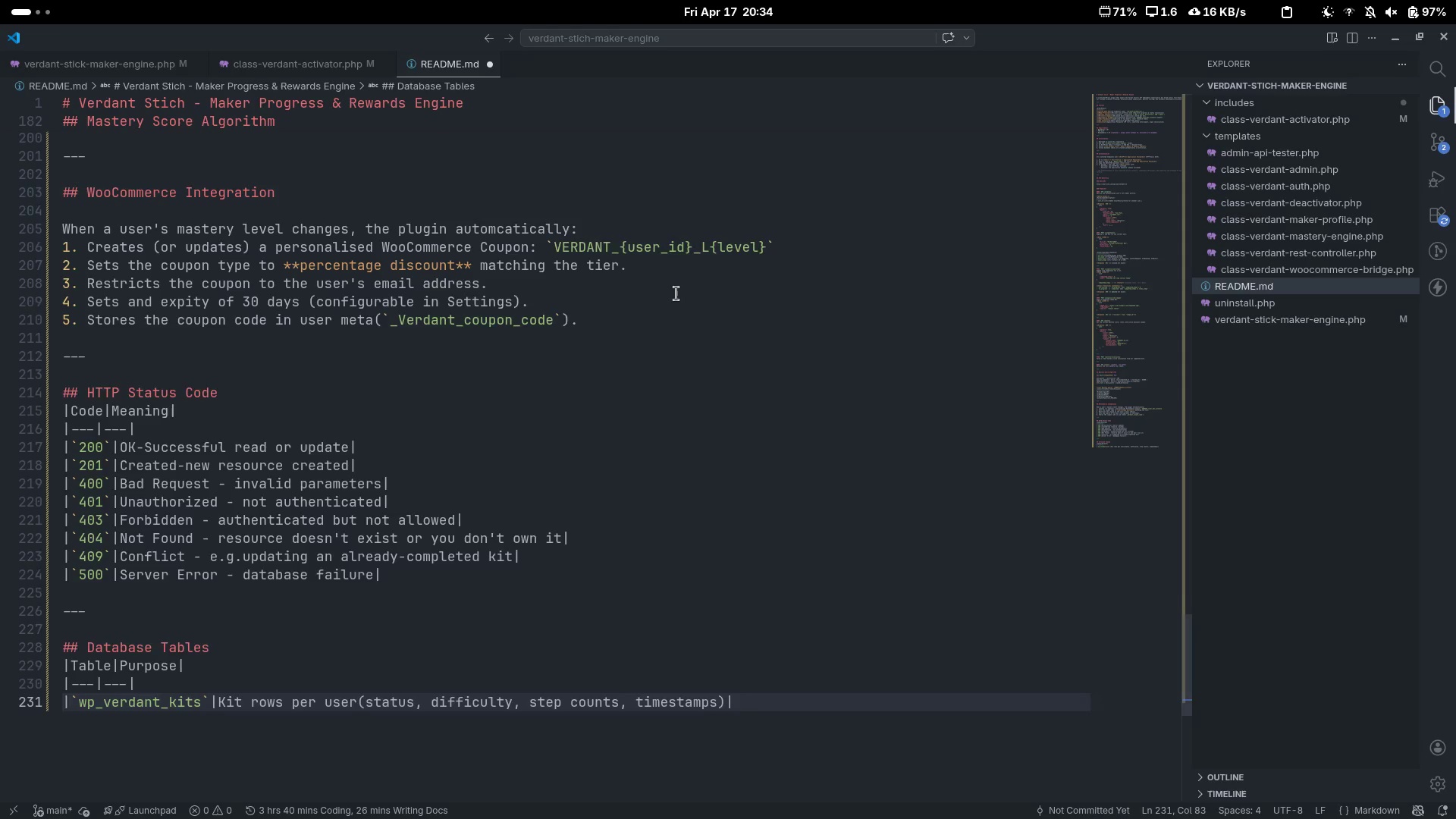 
key(Enter)
 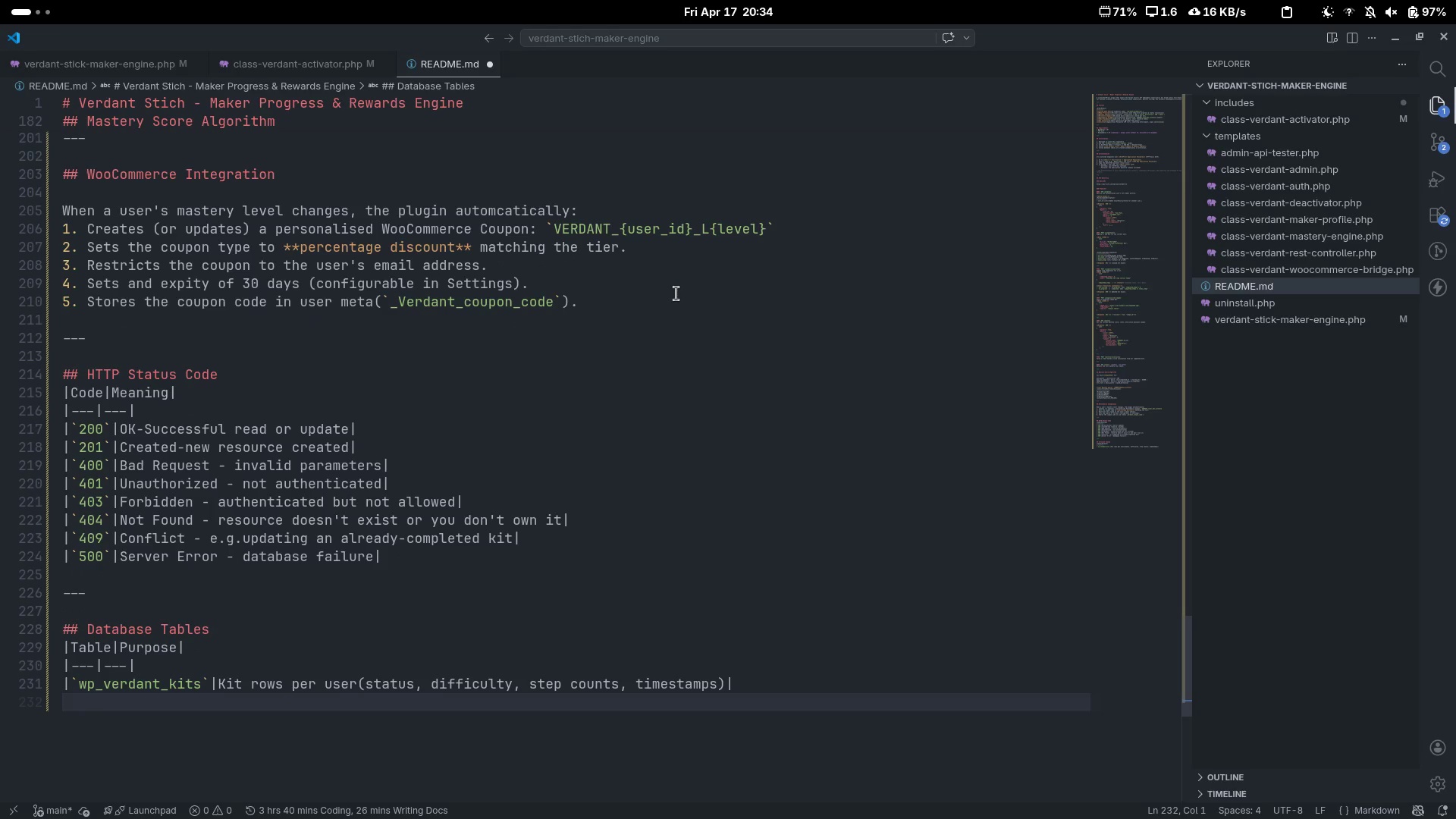 
key(ArrowUp)
 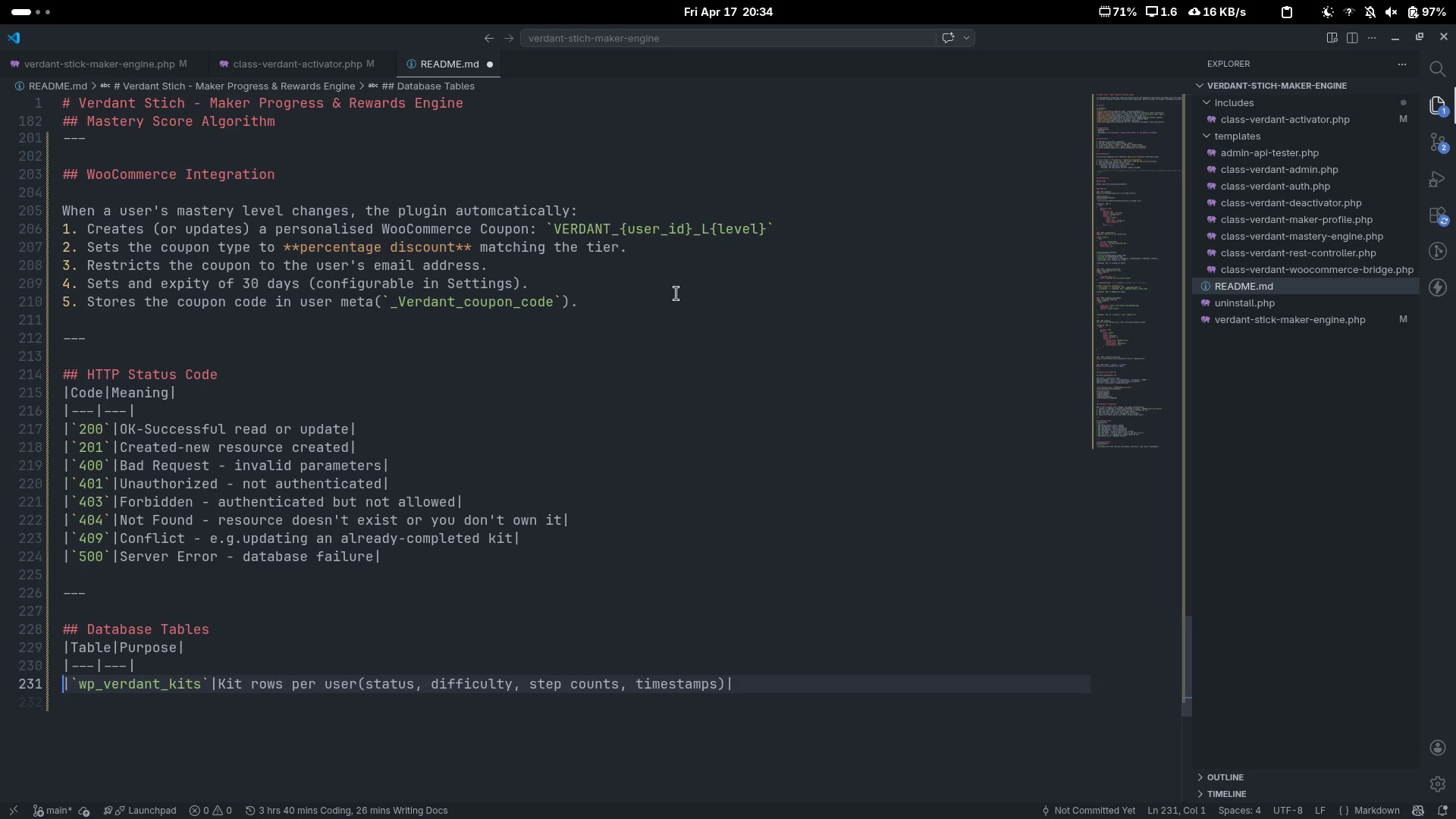 
key(Control+C)
 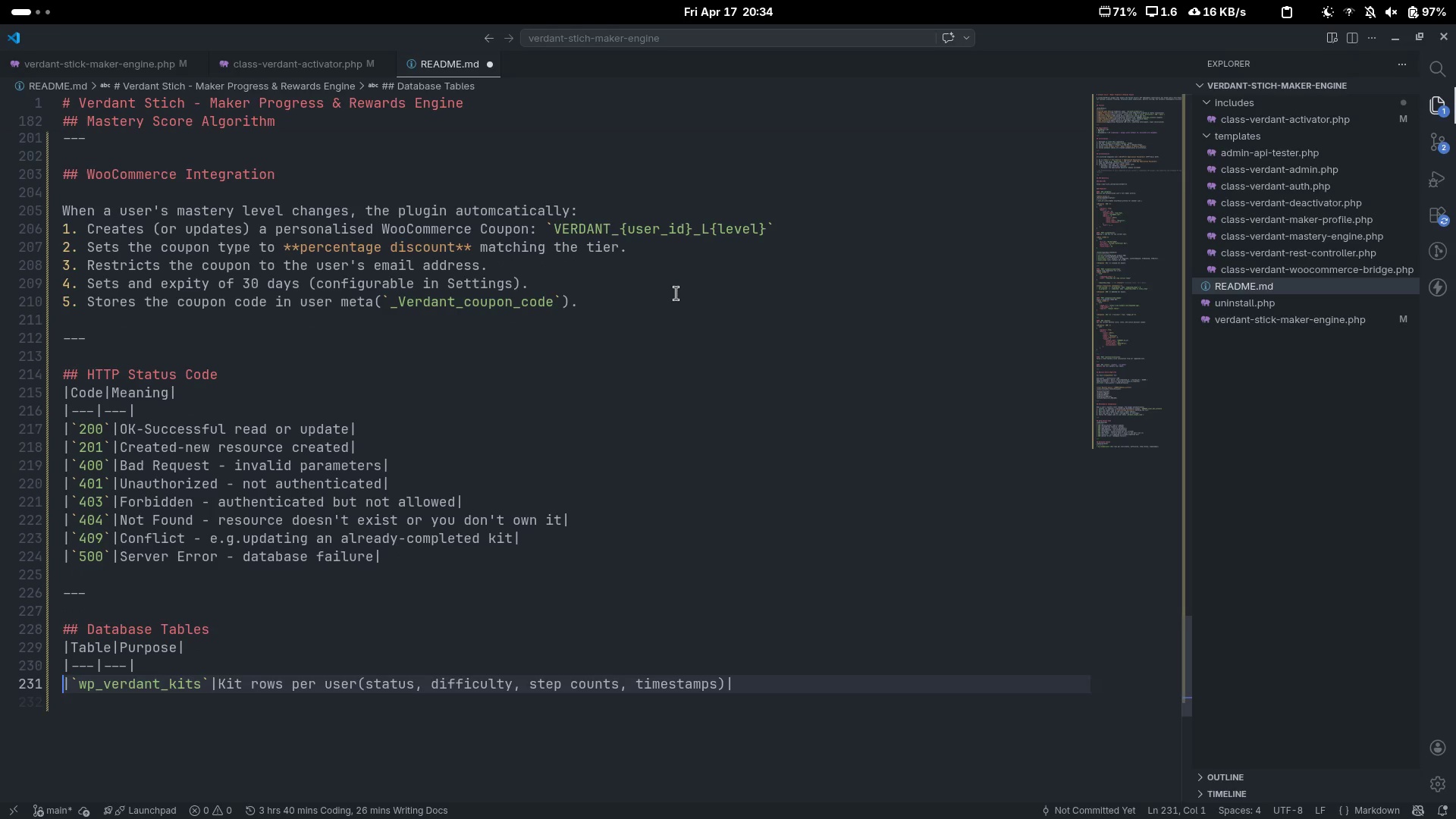 
key(Control+V)
 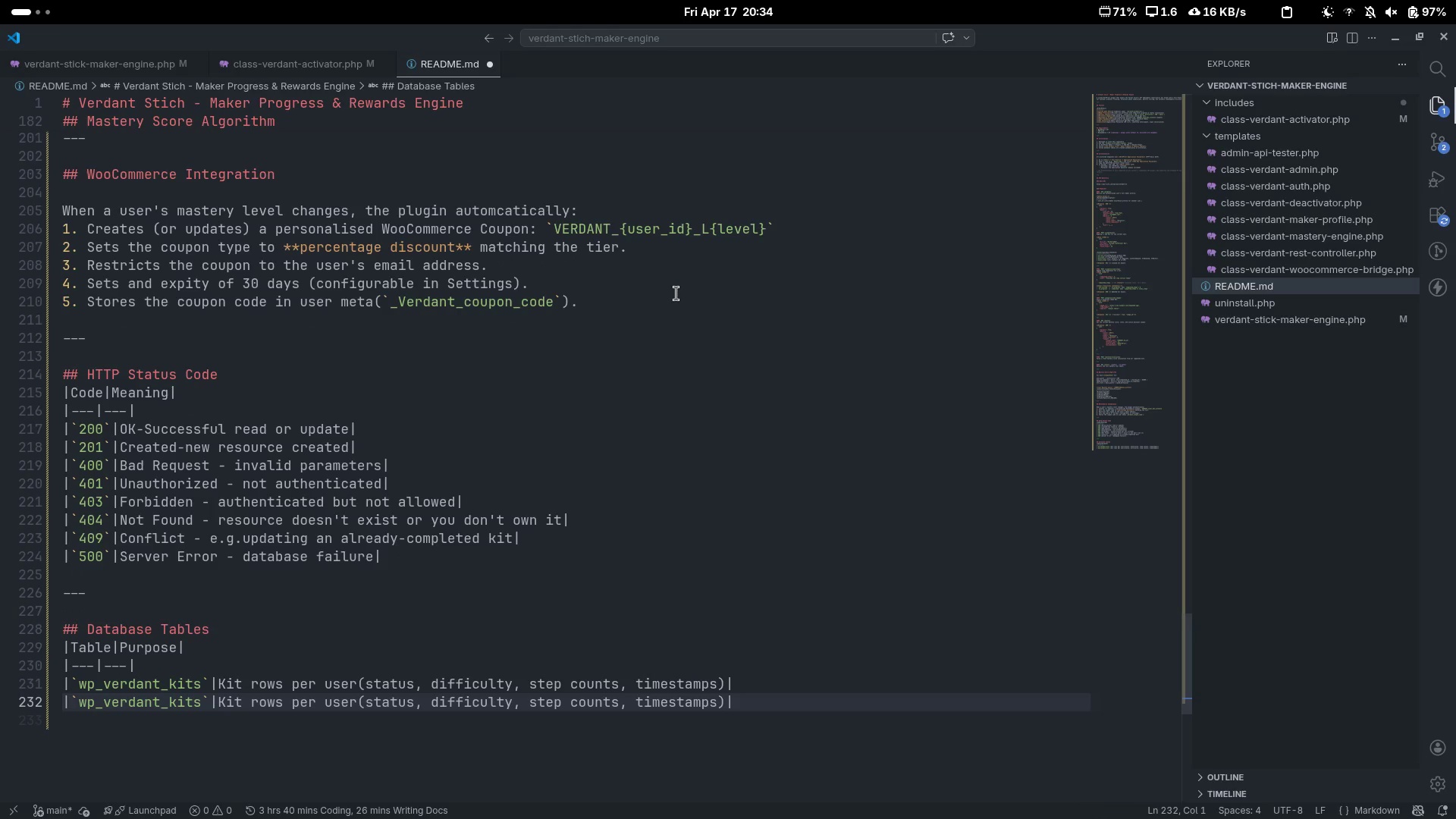 
key(Control+ArrowRight)
 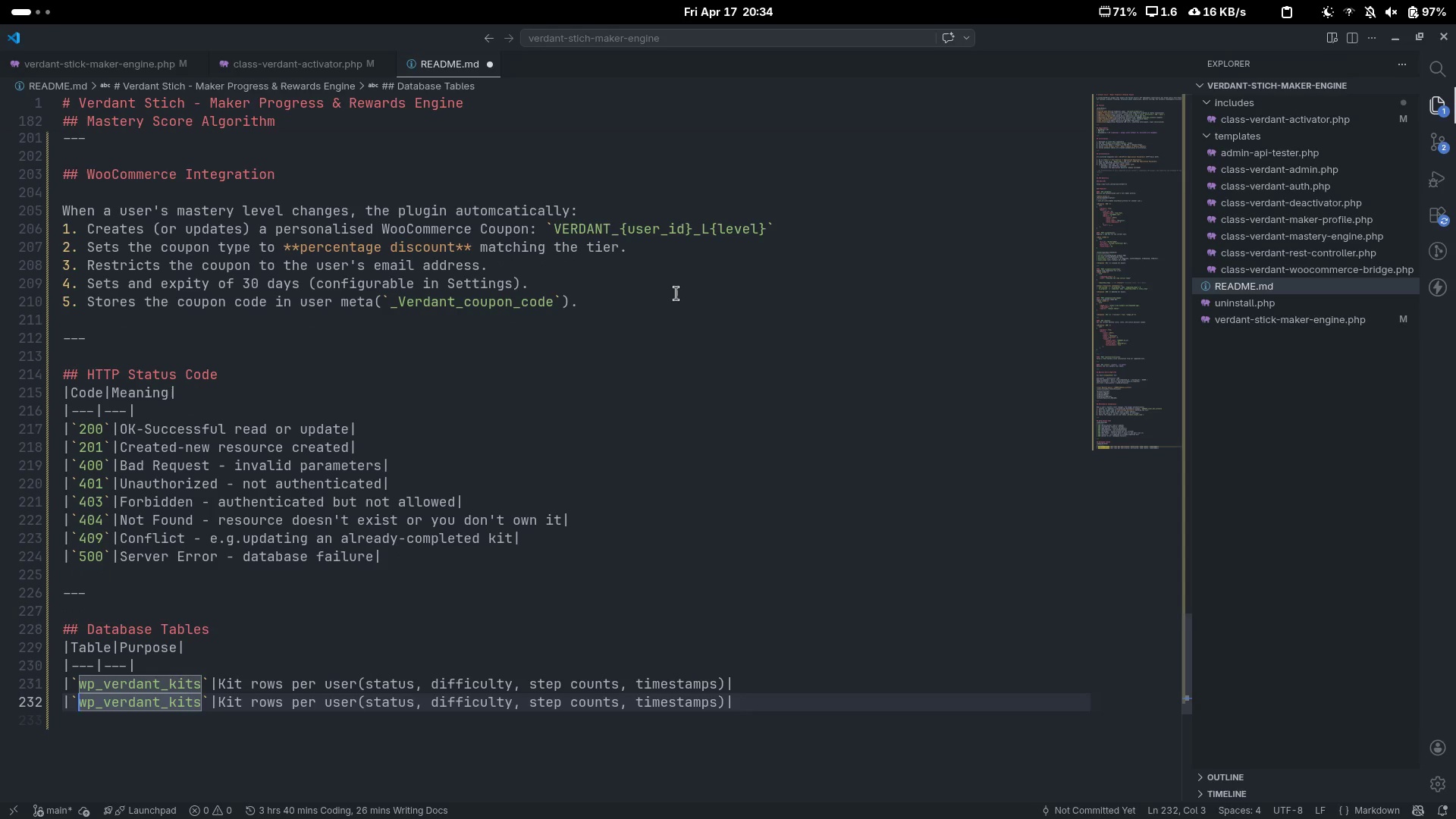 
key(Control+ArrowRight)
 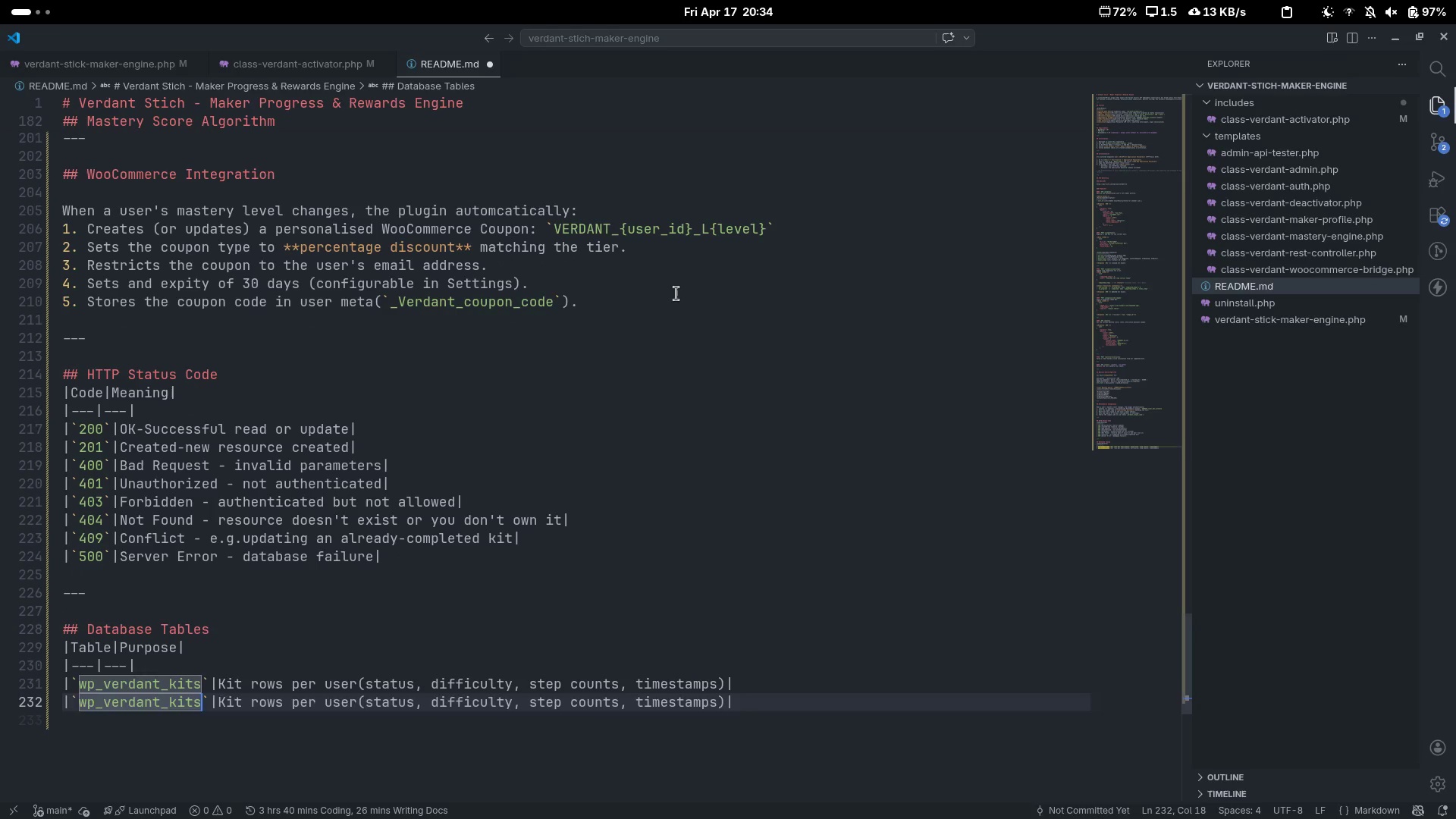 
key(Control+Backspace)
 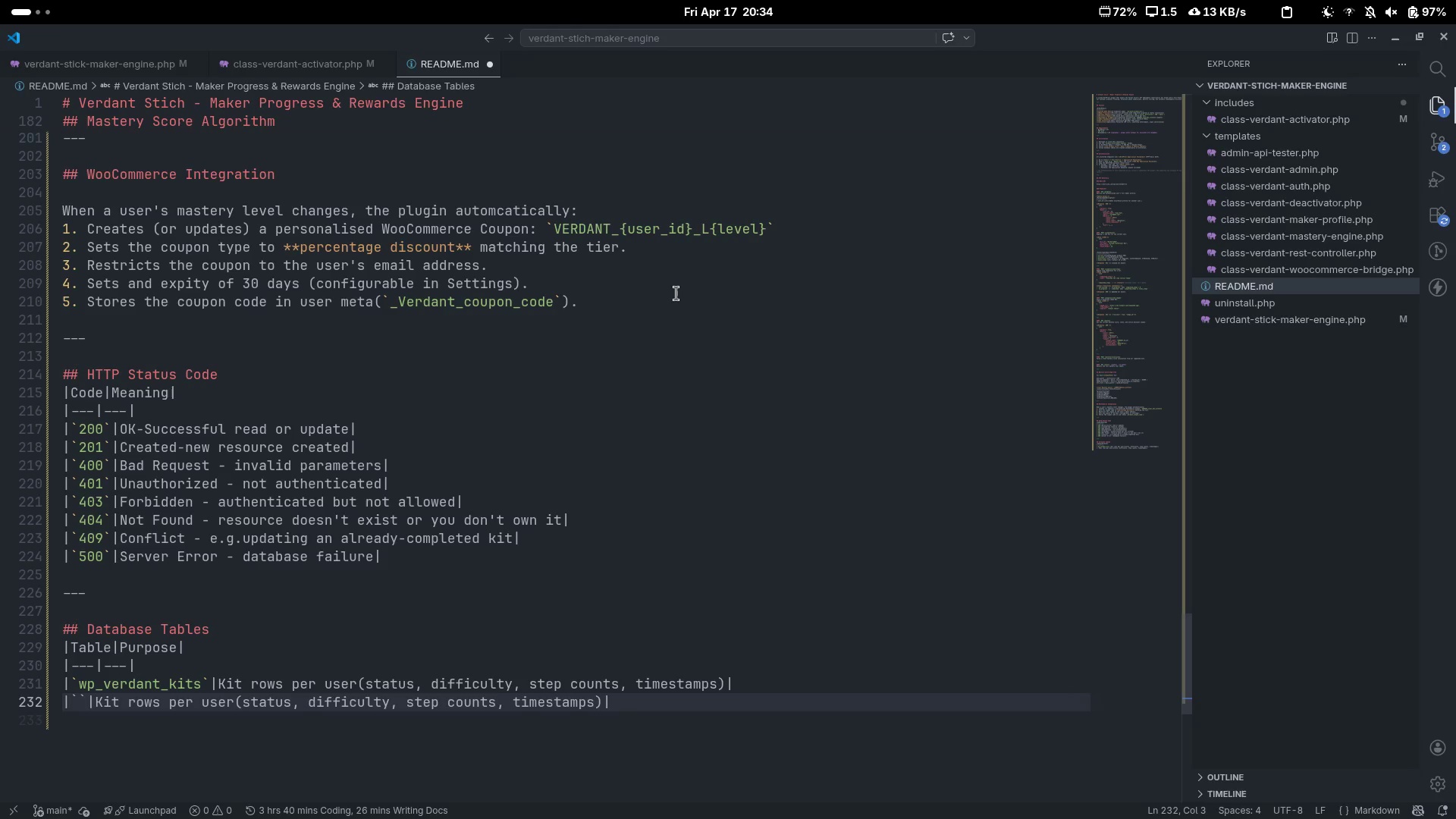 
type(qp)
key(Backspace)
key(Backspace)
type(q)
key(Backspace)
type(wp)
 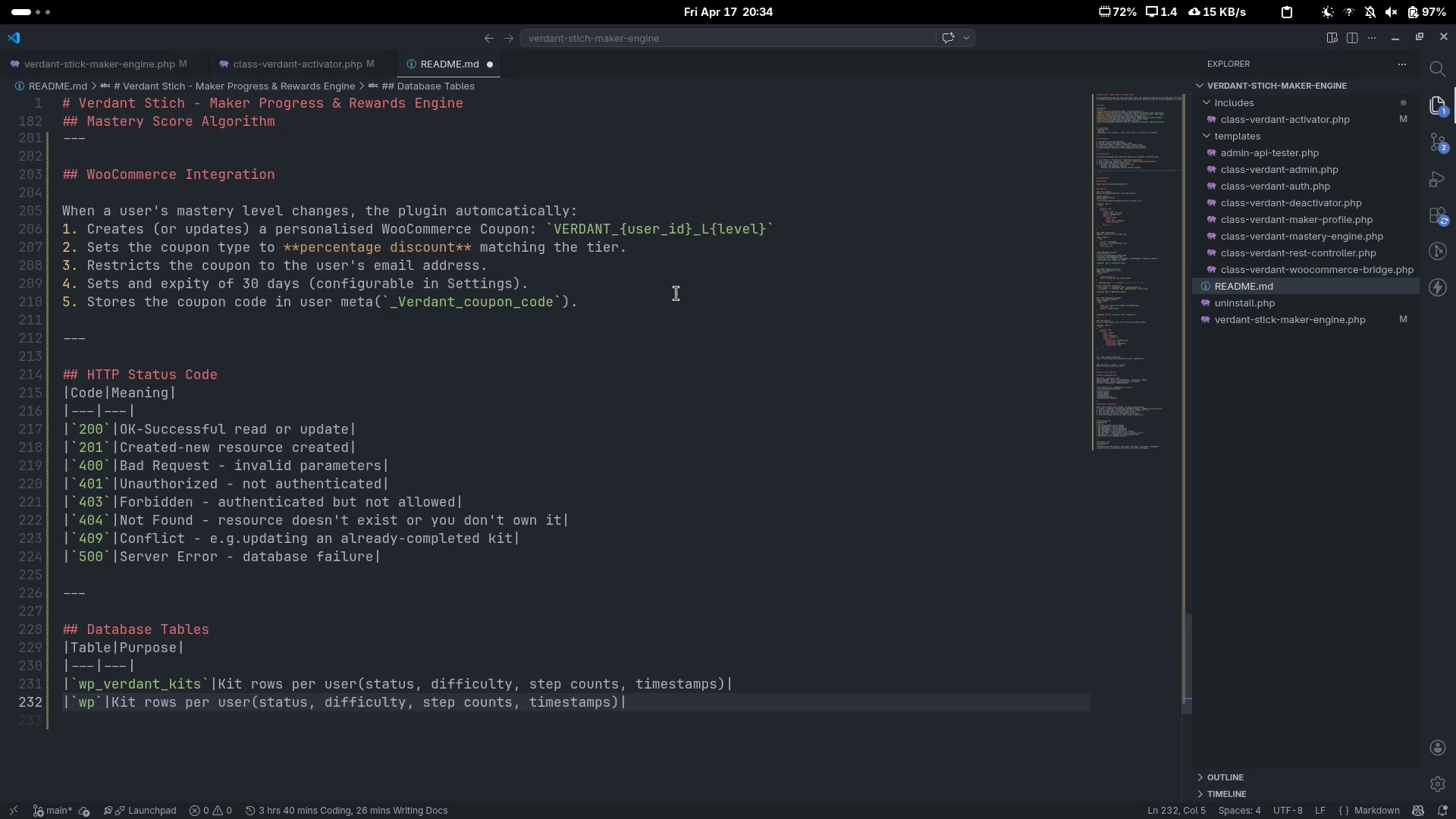 
type(_verdant_progress-)
key(Backspace)
type(_history)
 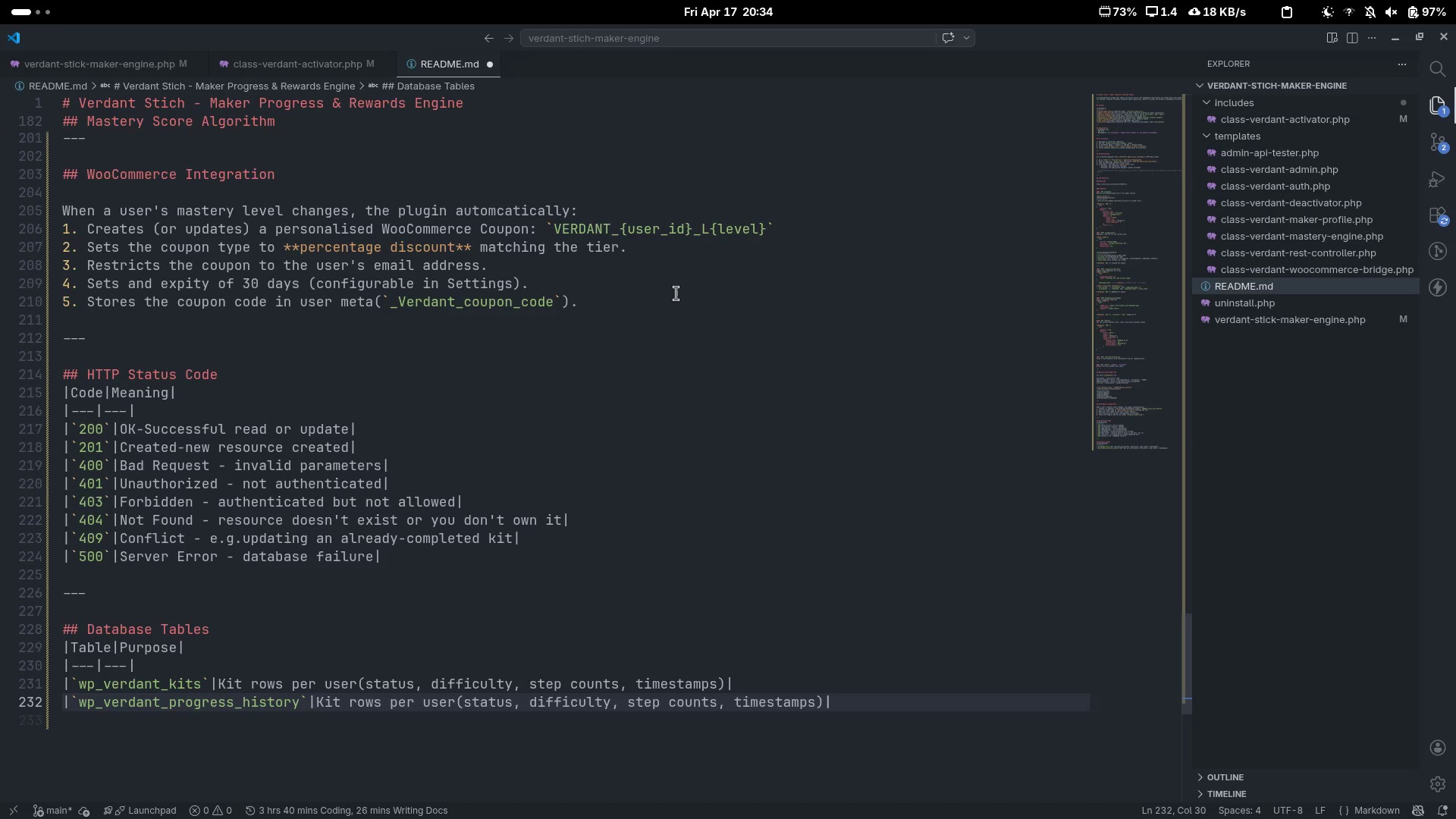 
key(Control+ArrowRight)
 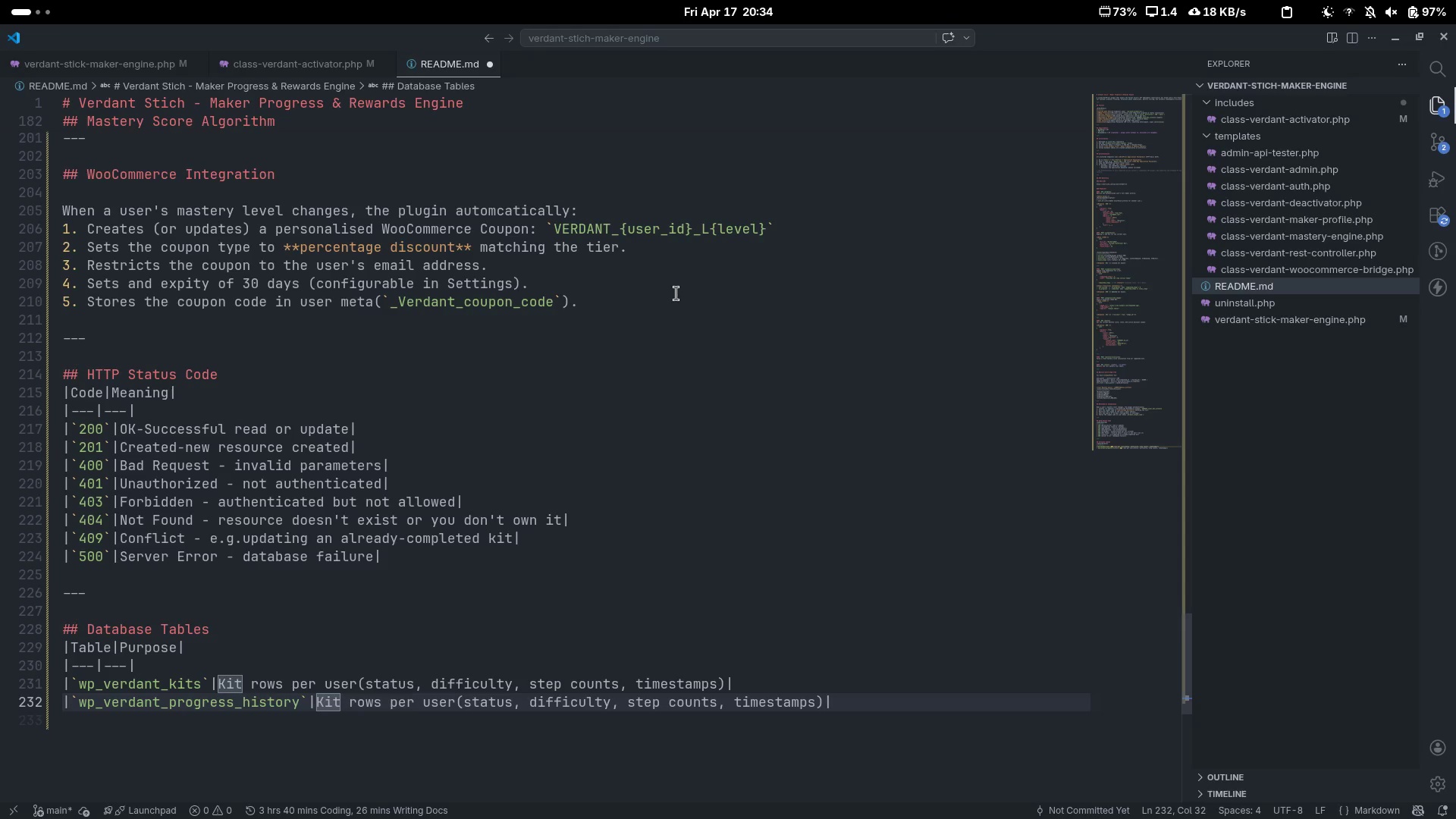 
key(Control+Delete)
 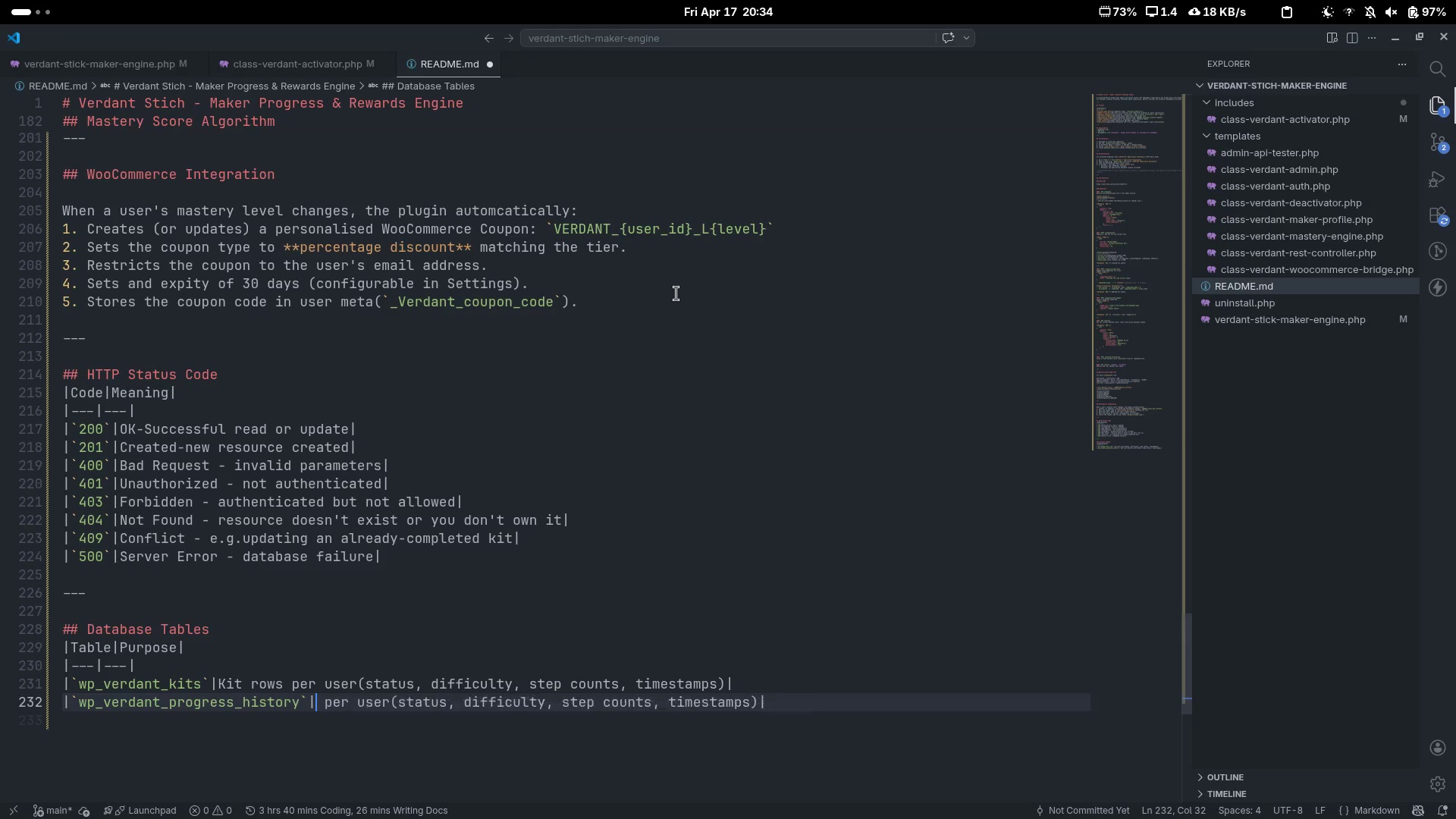 
key(Control+Delete)
 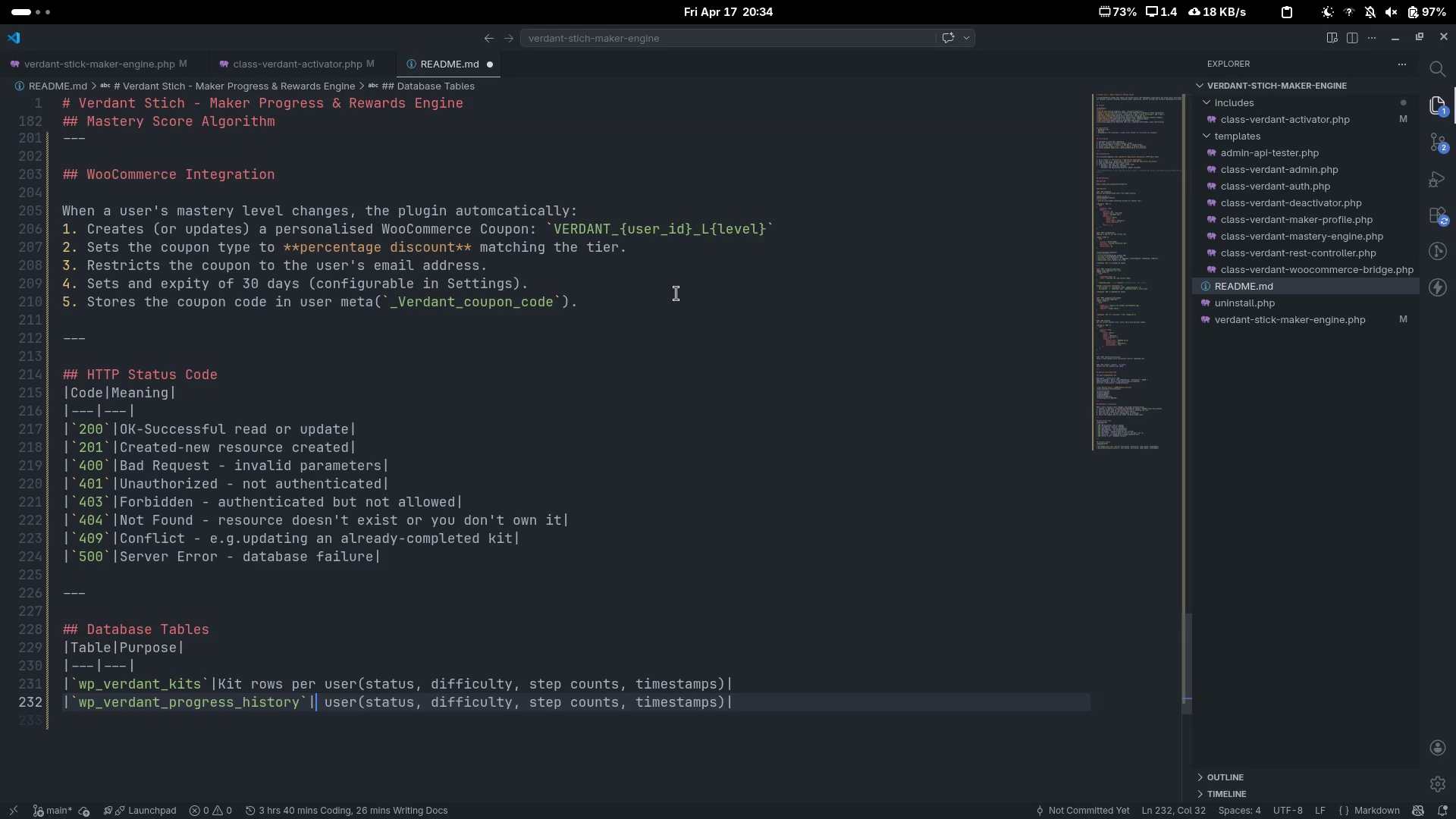 
key(Control+Delete)
 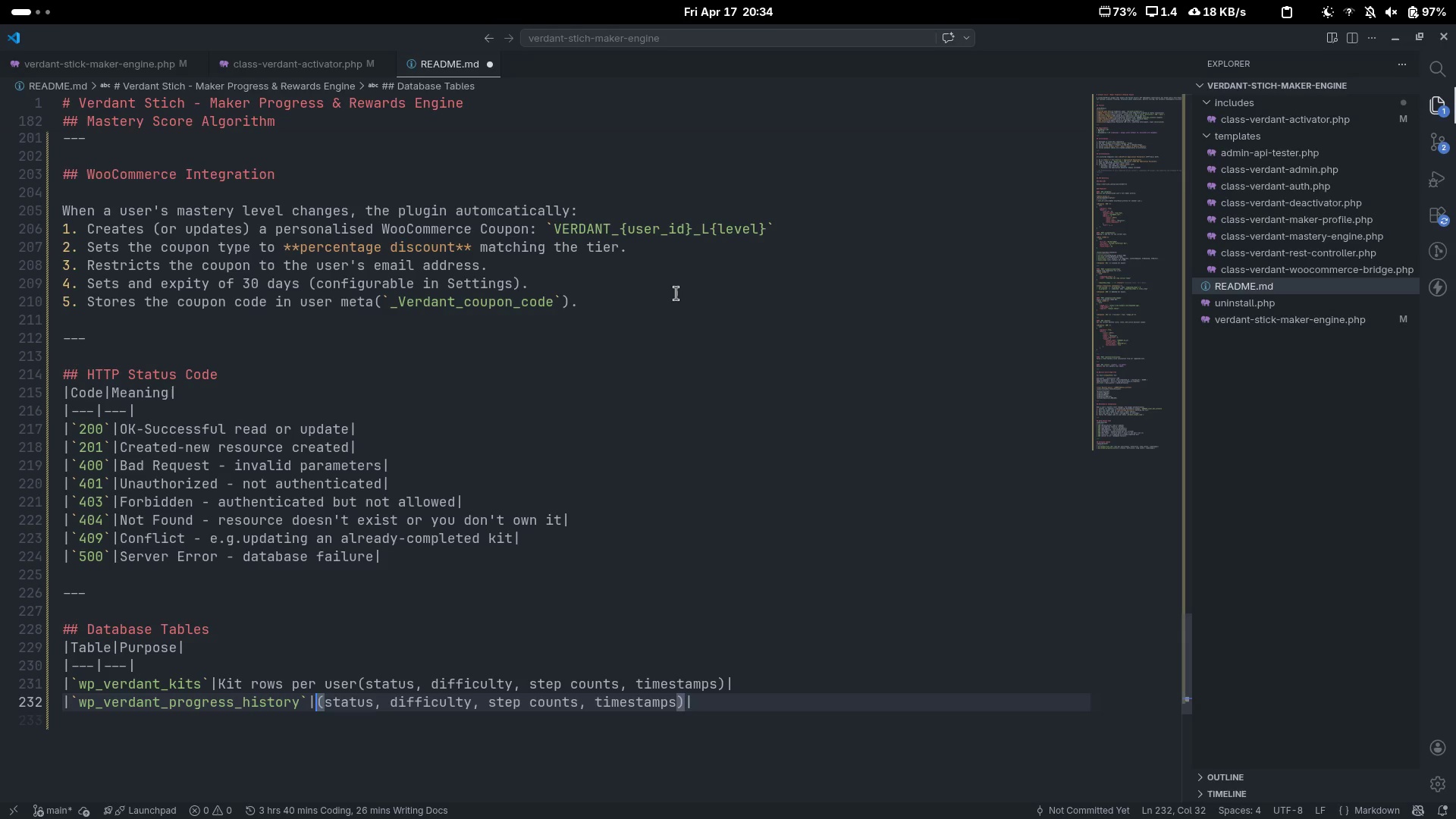 
key(Control+Delete)
 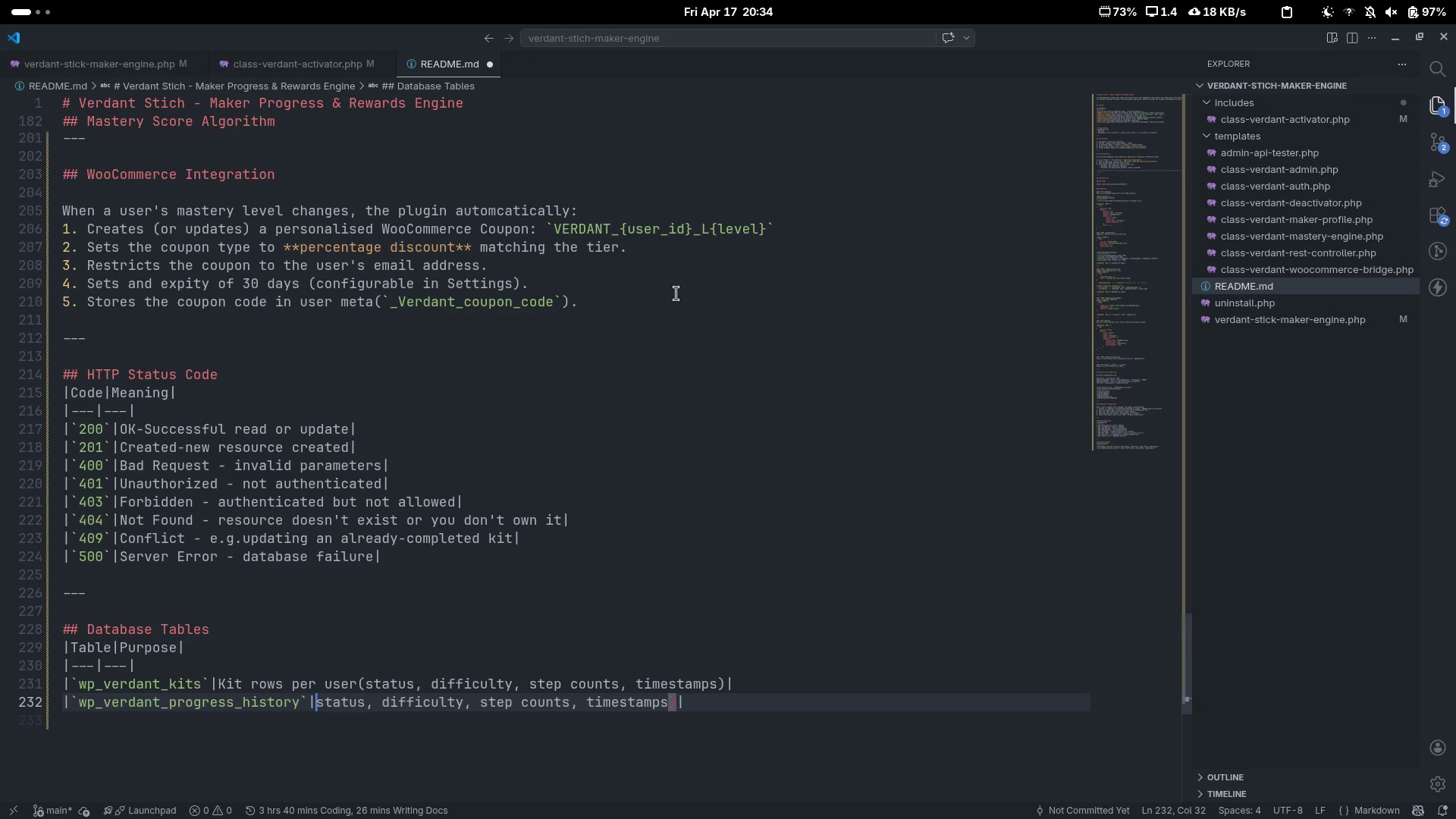 
key(Control+Delete)
 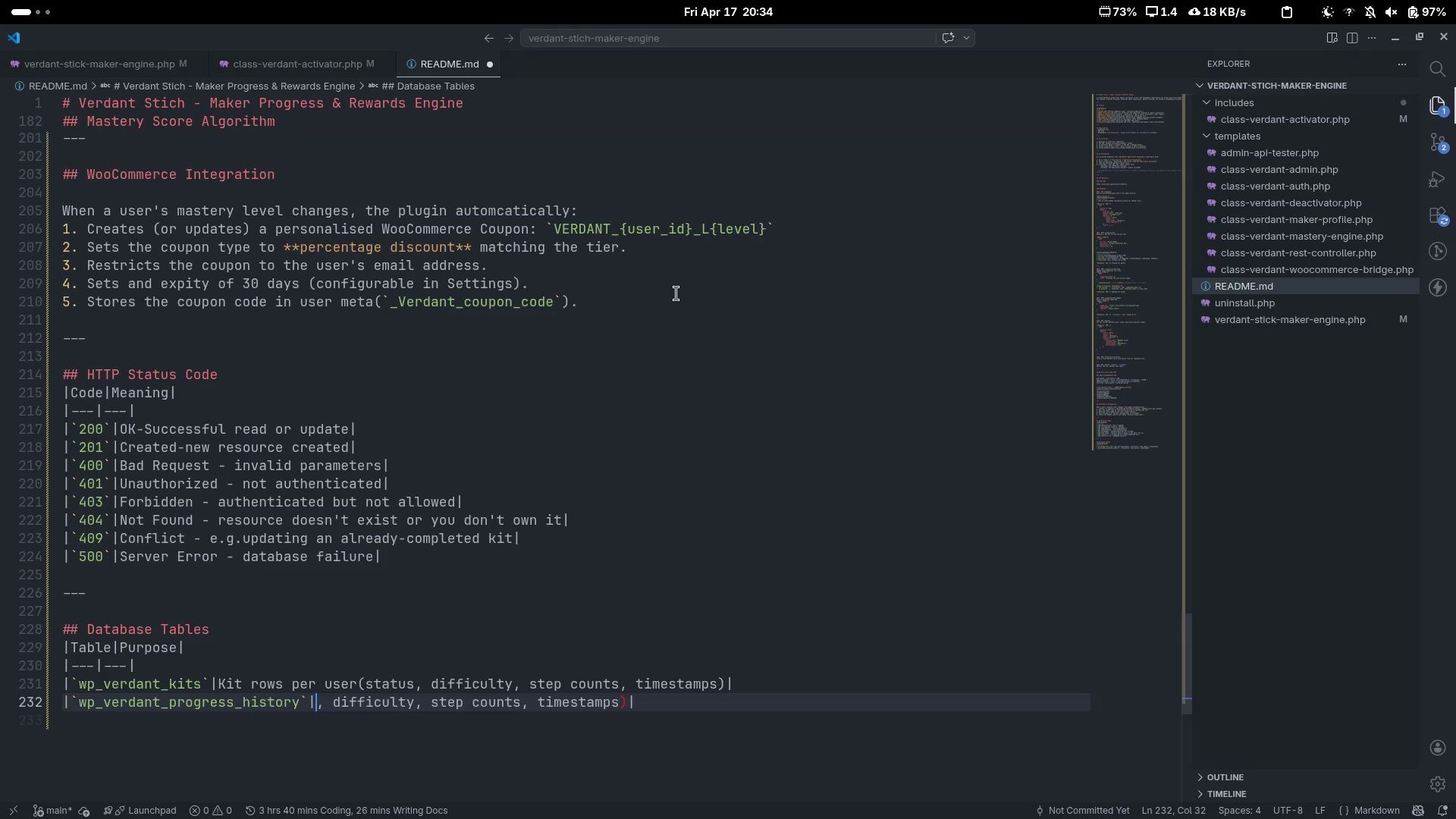 
key(Control+Delete)
 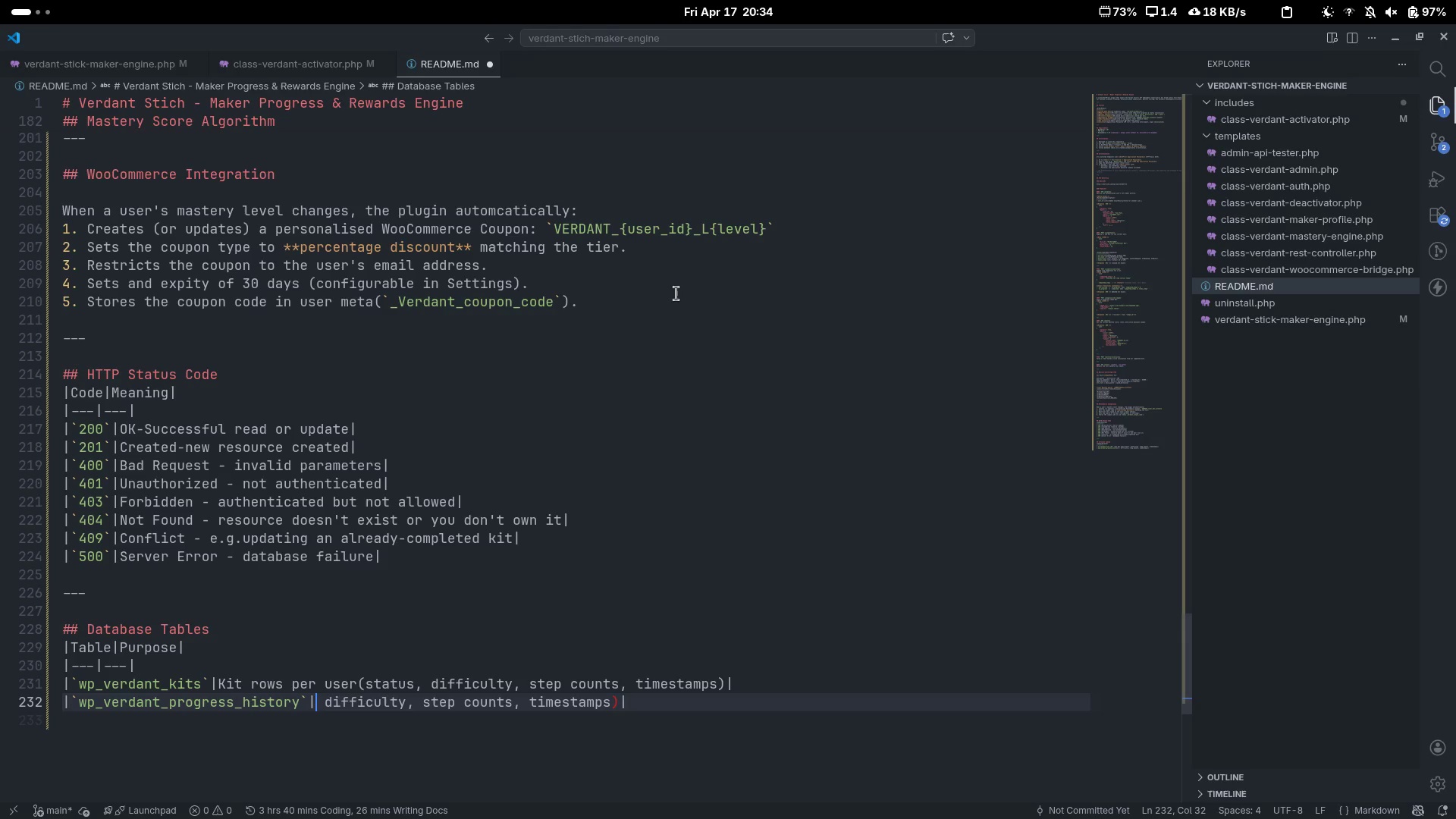 
key(Control+Delete)
 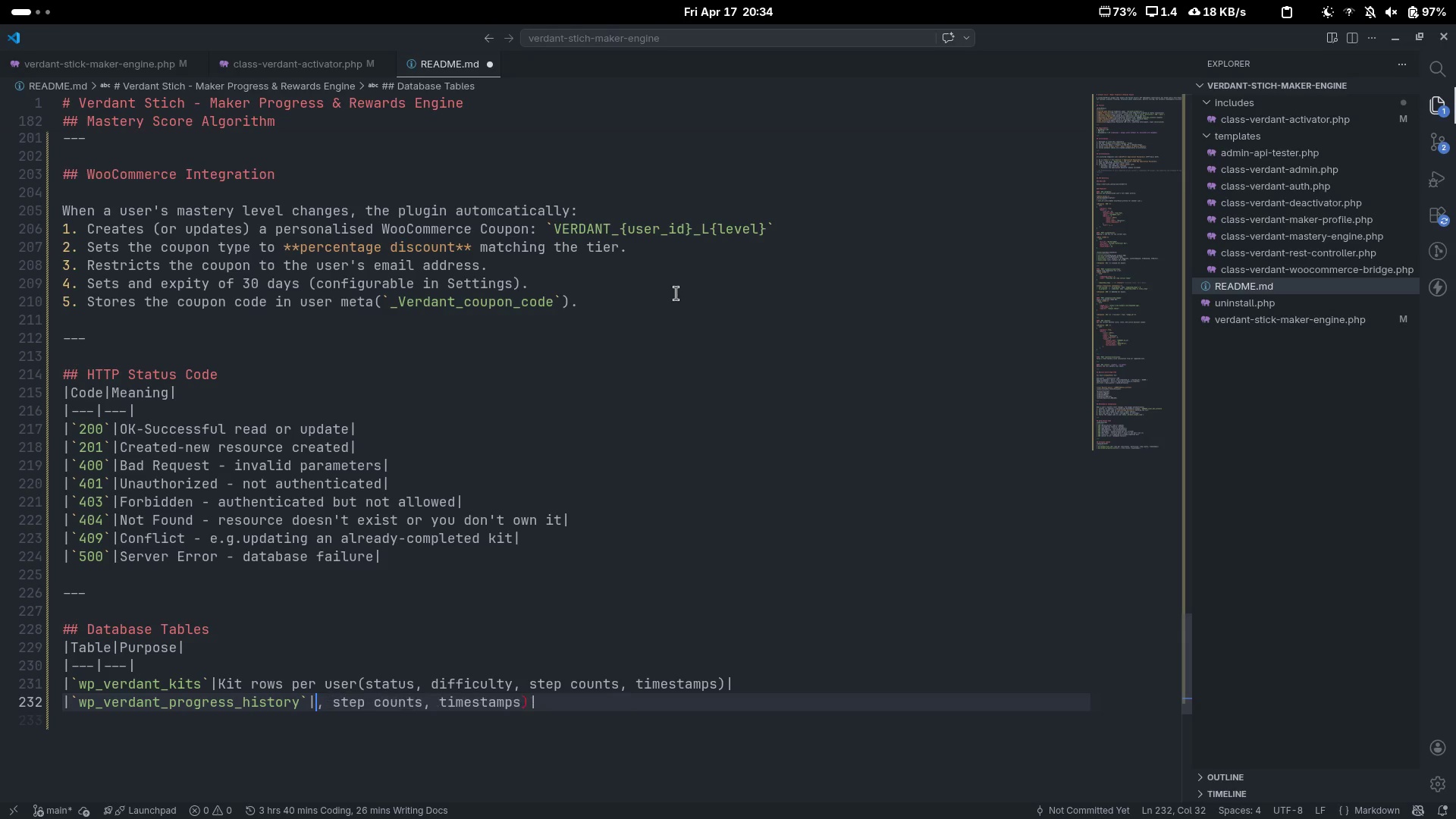 
key(Control+Delete)
 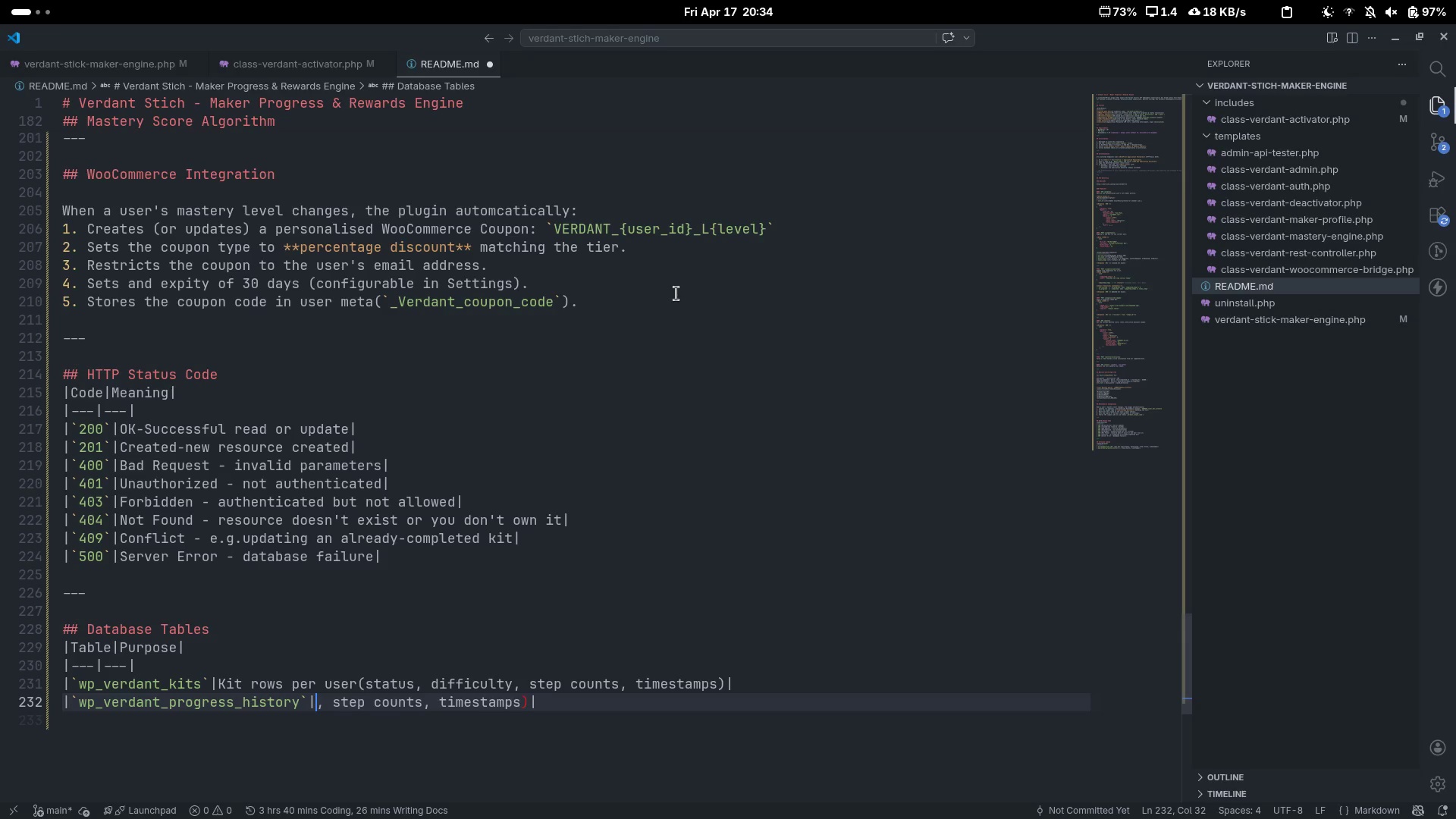 
key(Control+Delete)
 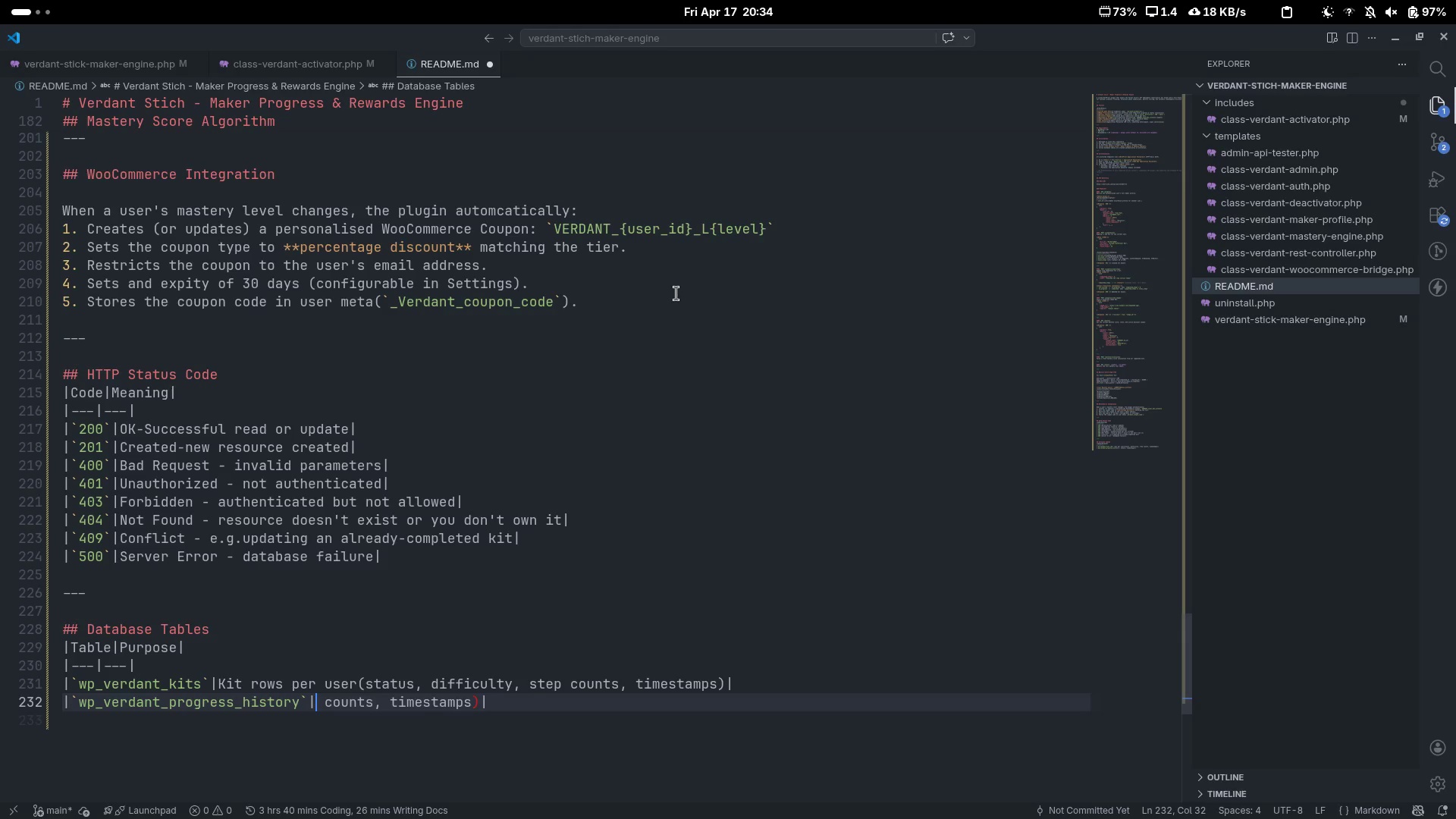 
key(Control+Delete)
 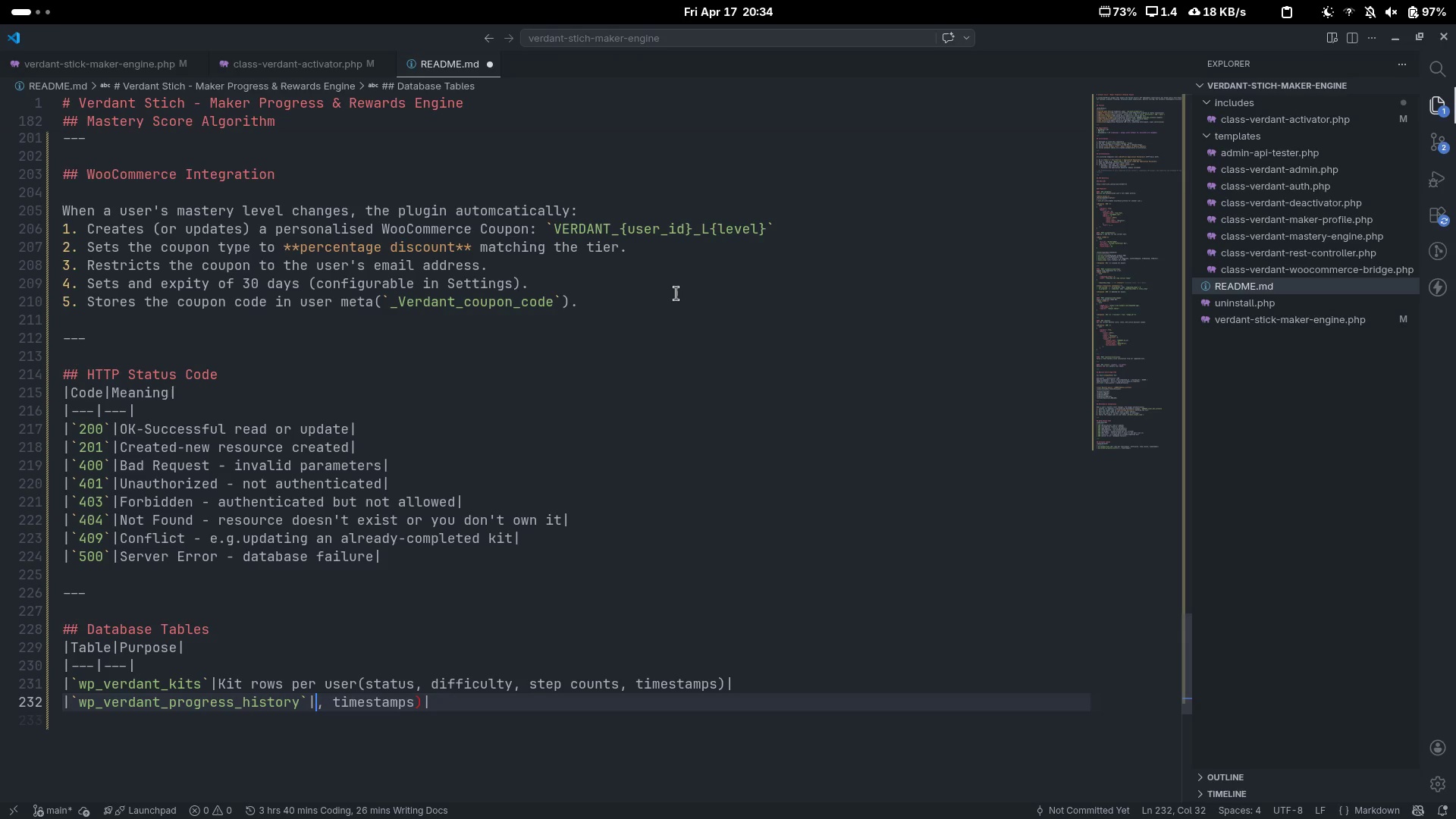 
key(Control+Delete)
 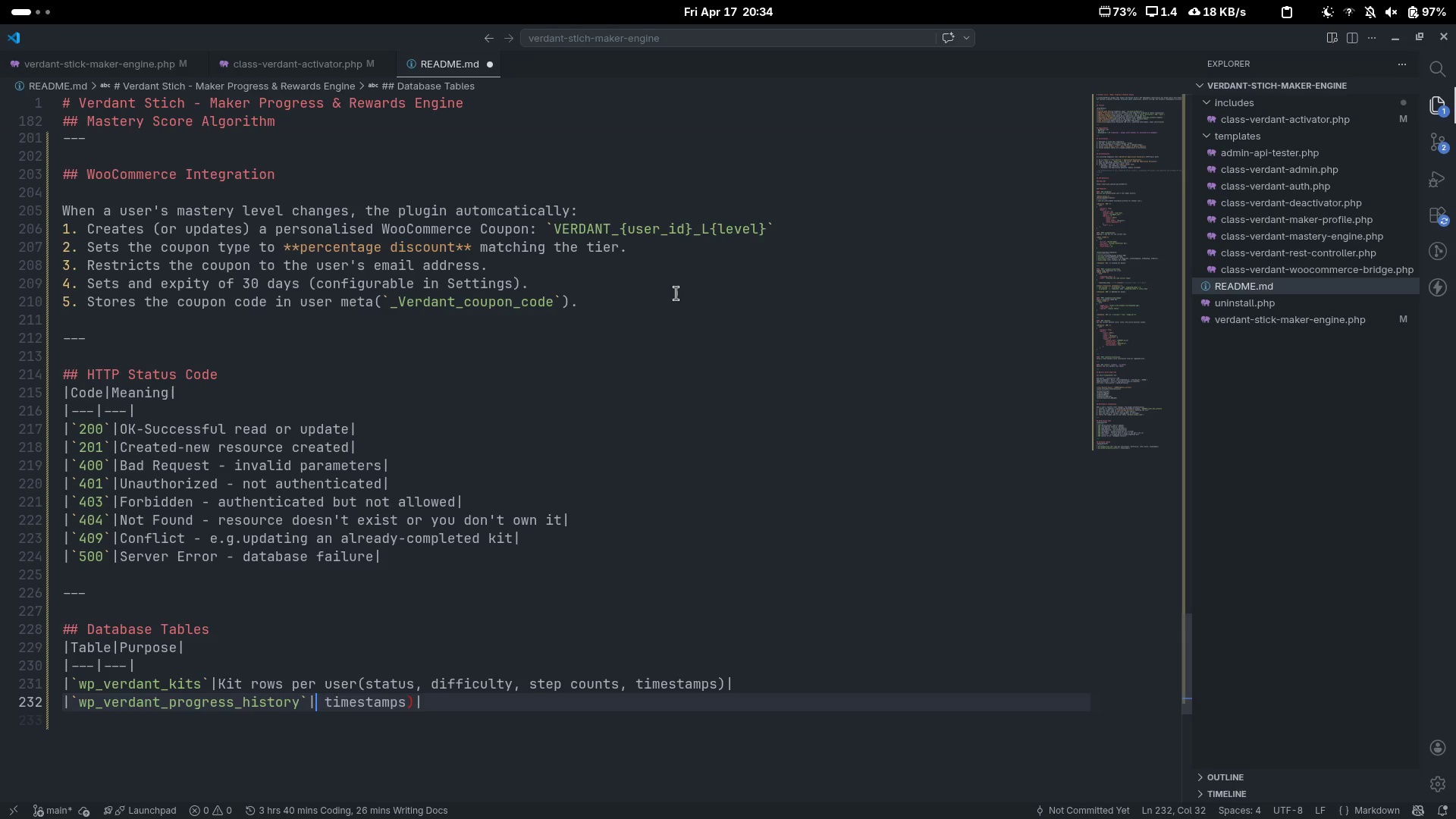 
key(Control+Delete)
 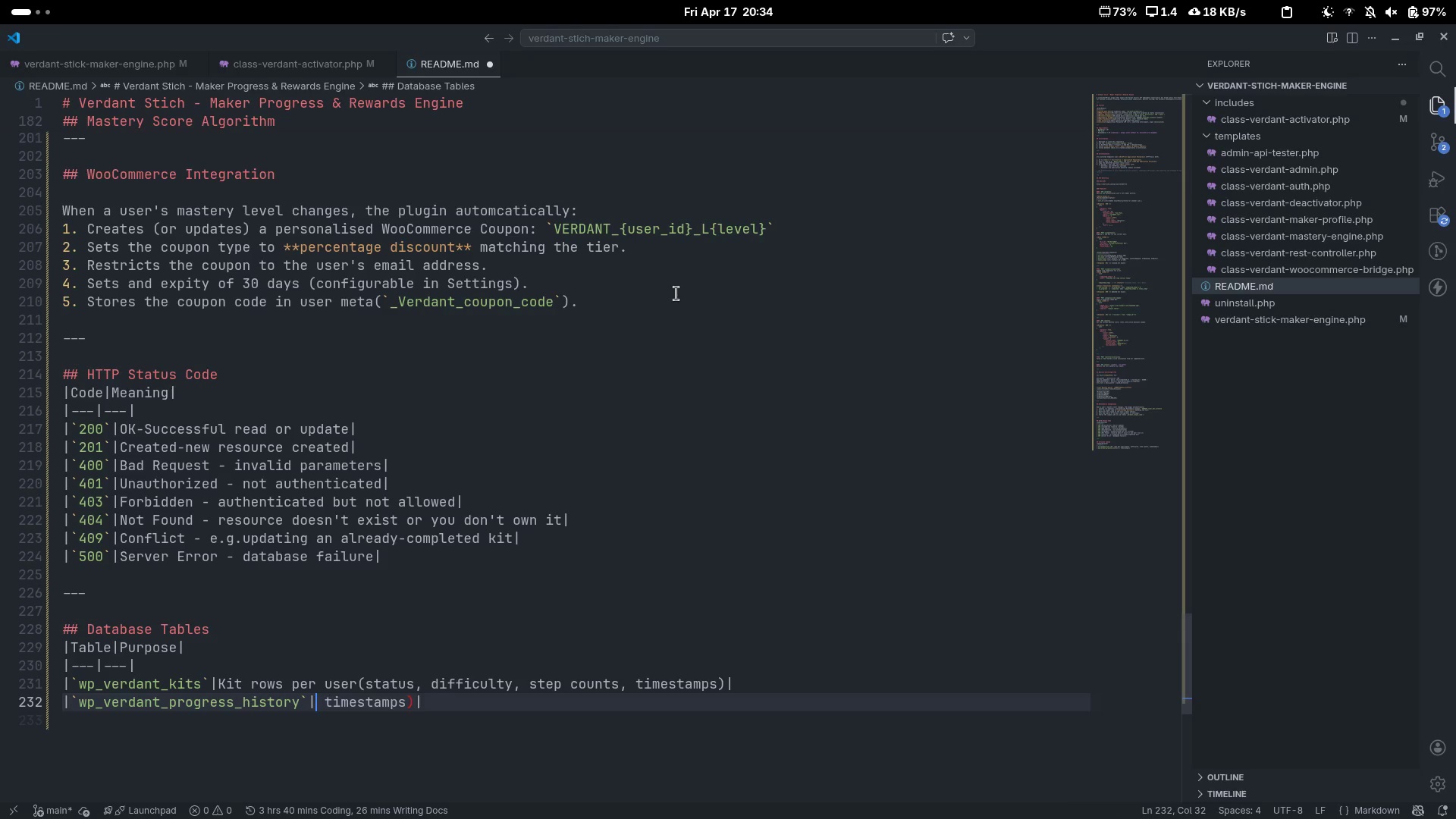 
key(Control+Delete)
 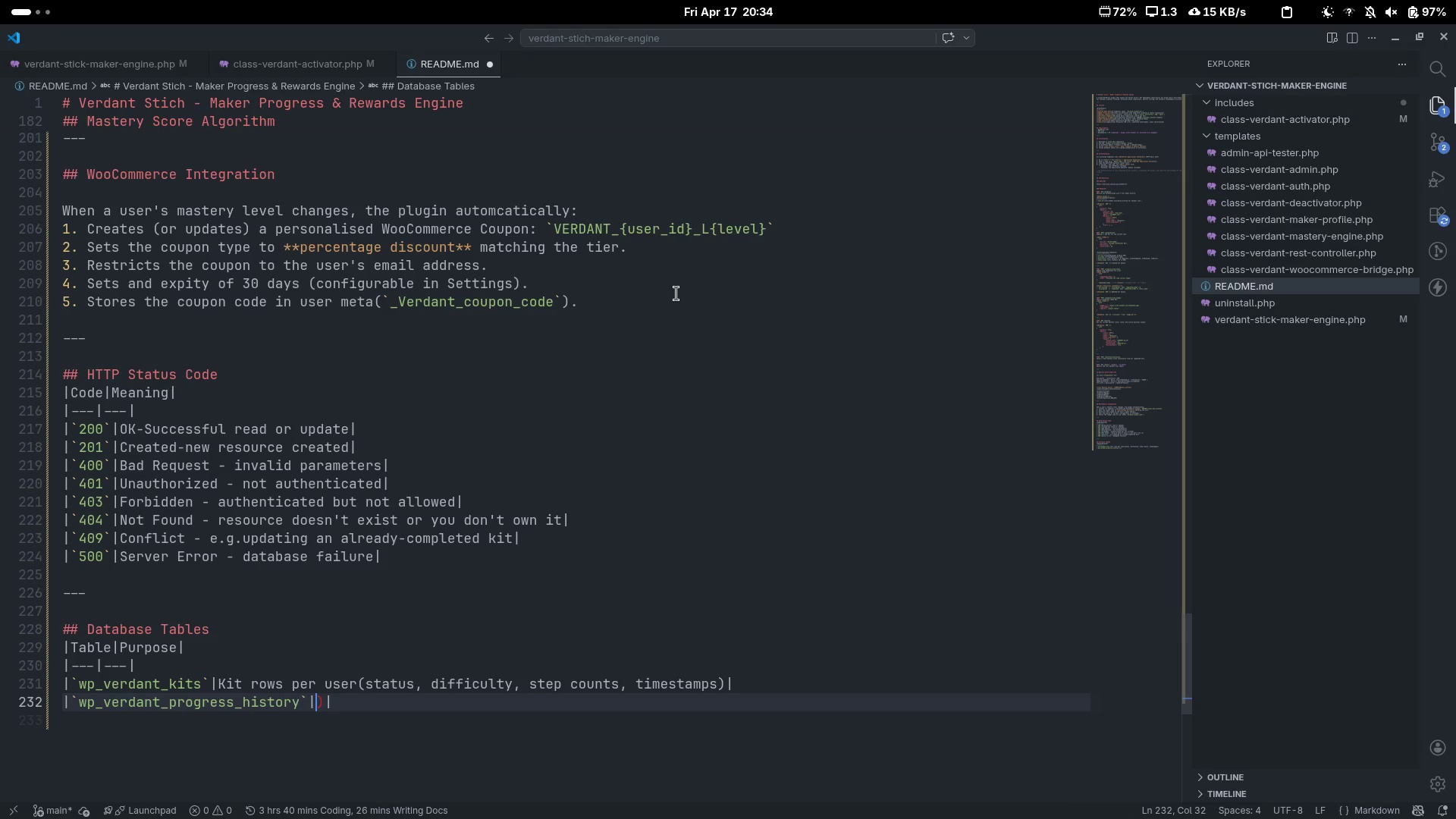 
key(Control+Delete)
 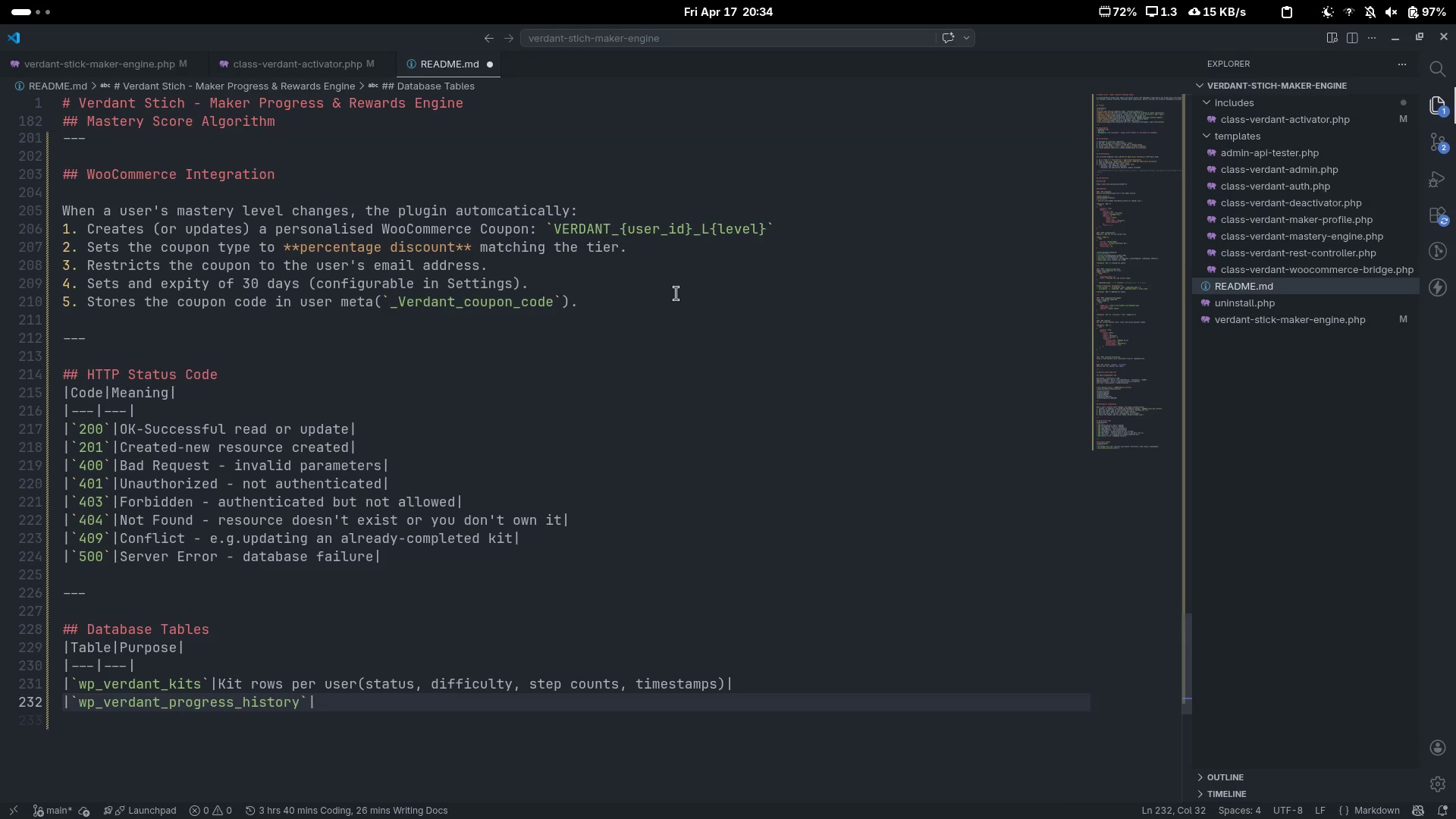 
key(Shift+Backslash)
 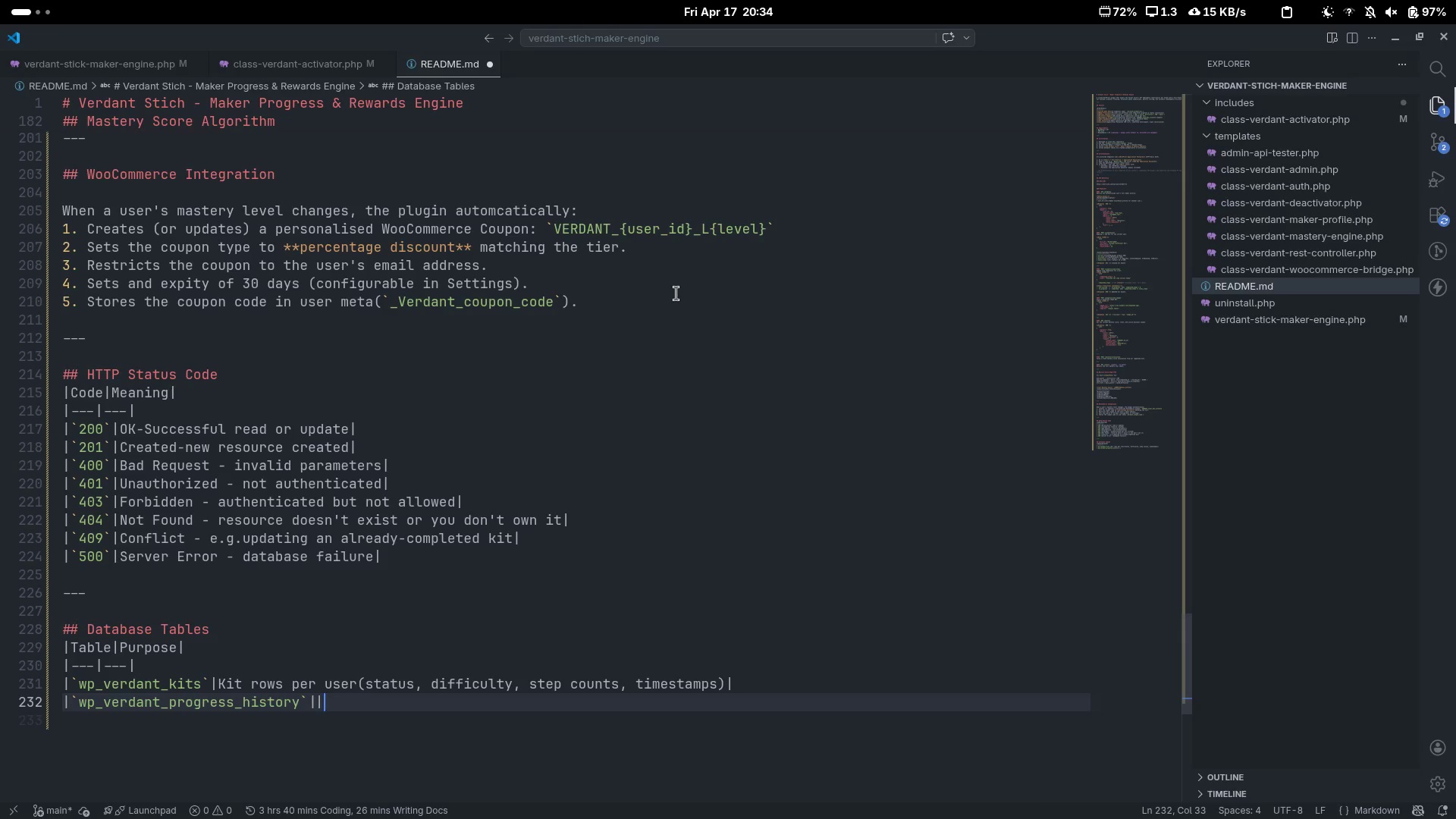 
key(ArrowLeft)
 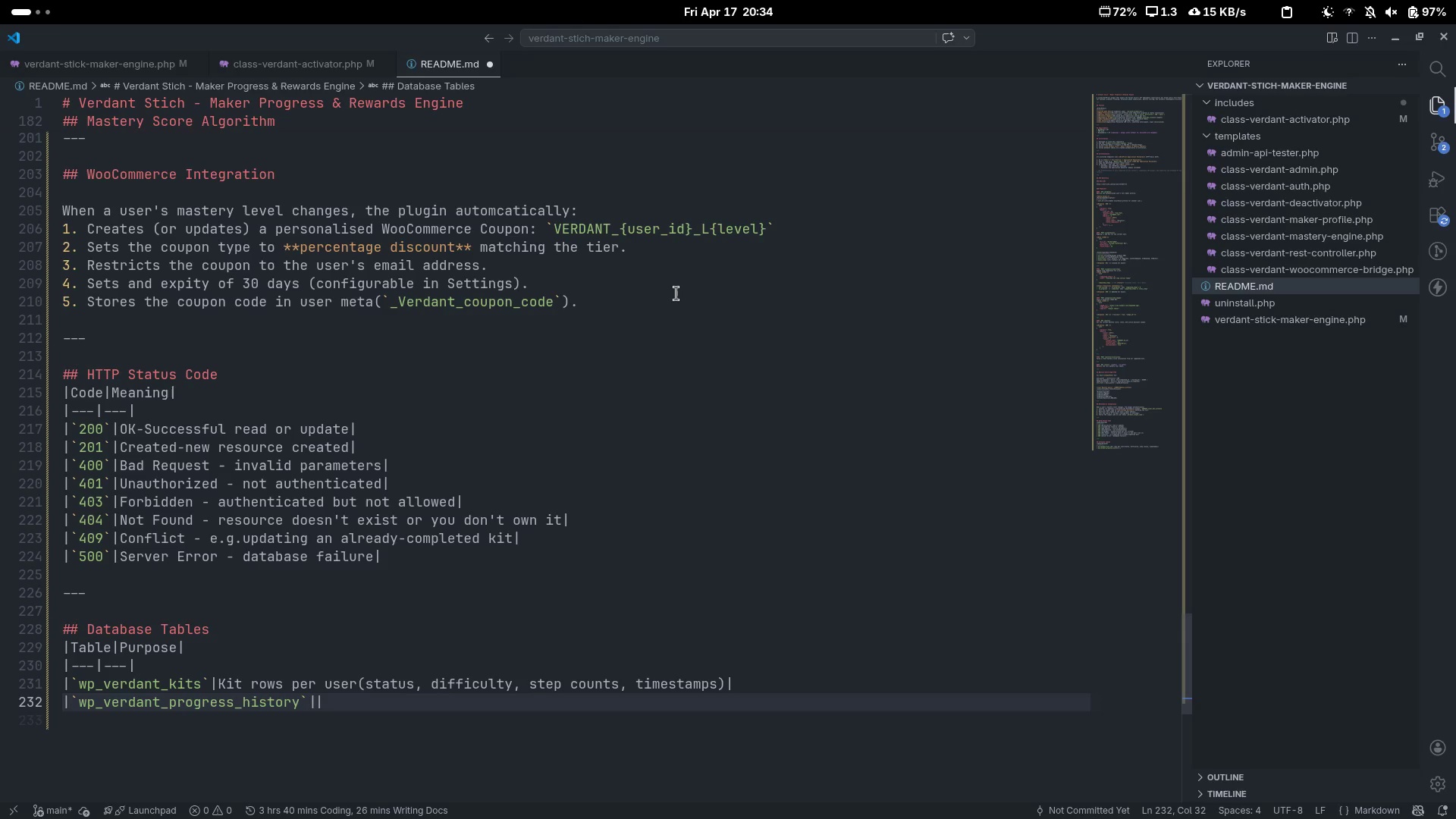 
type(tomes)
 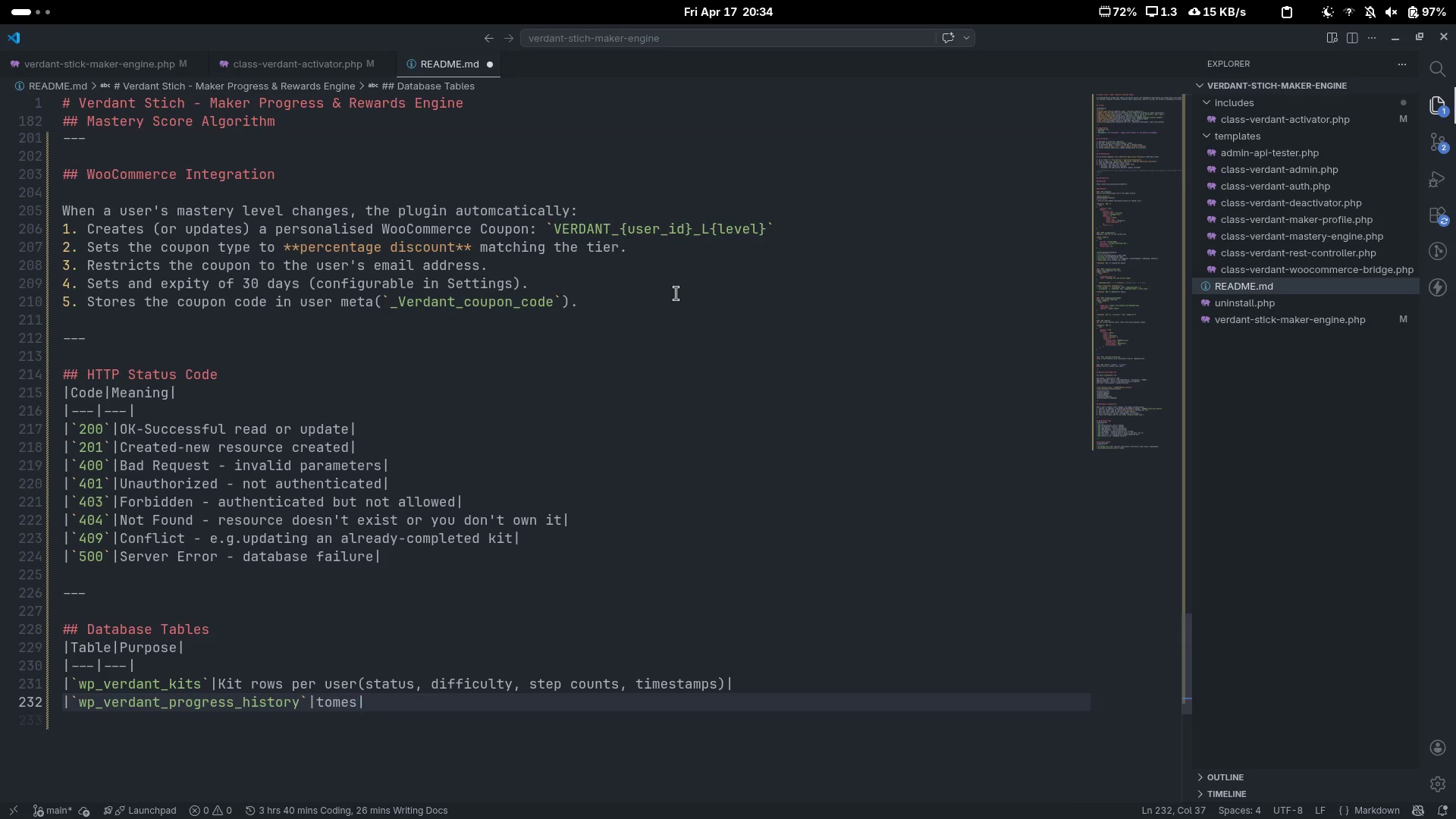 
key(Control+ControlLeft)
 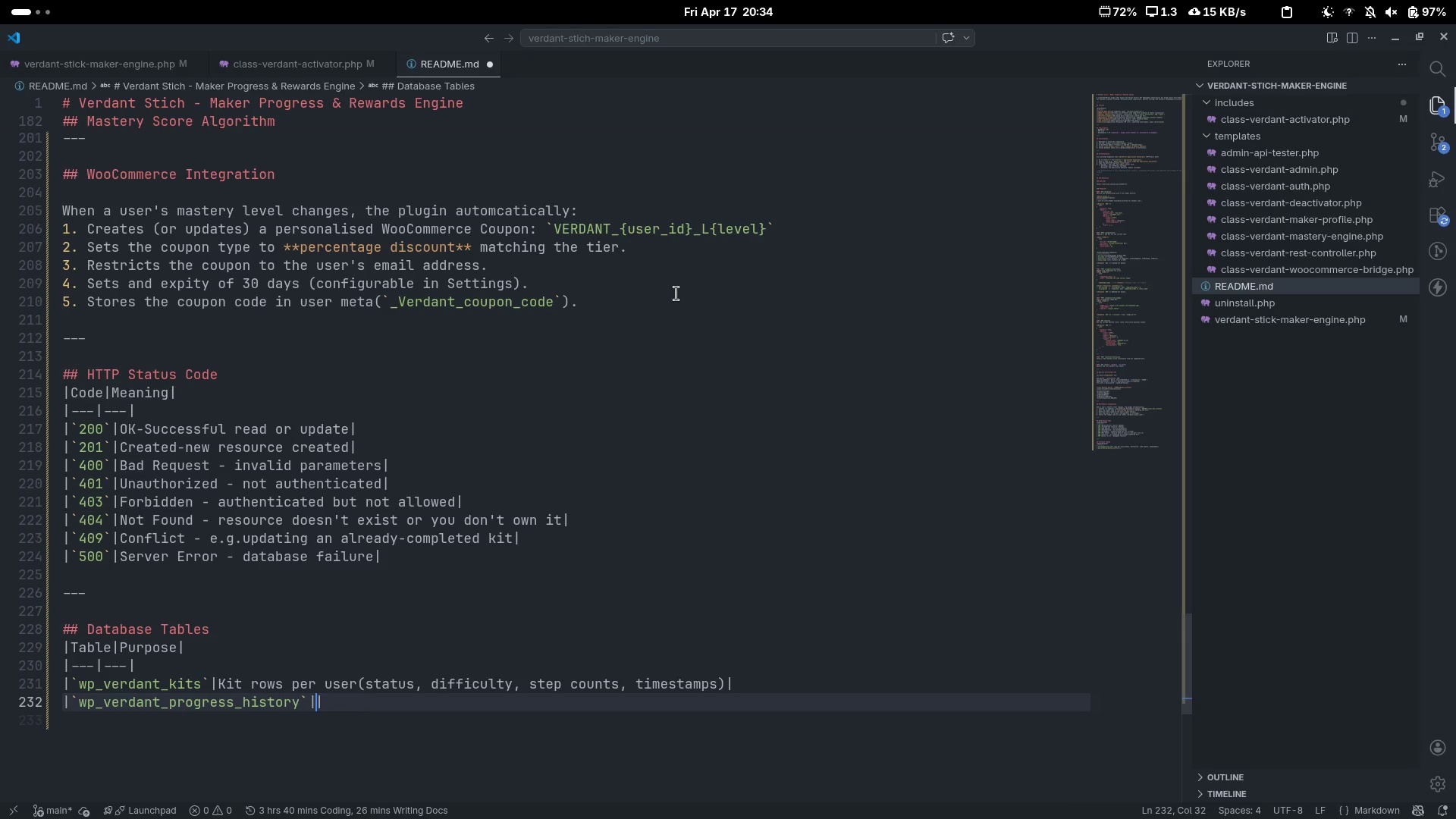 
key(Control+Backspace)
 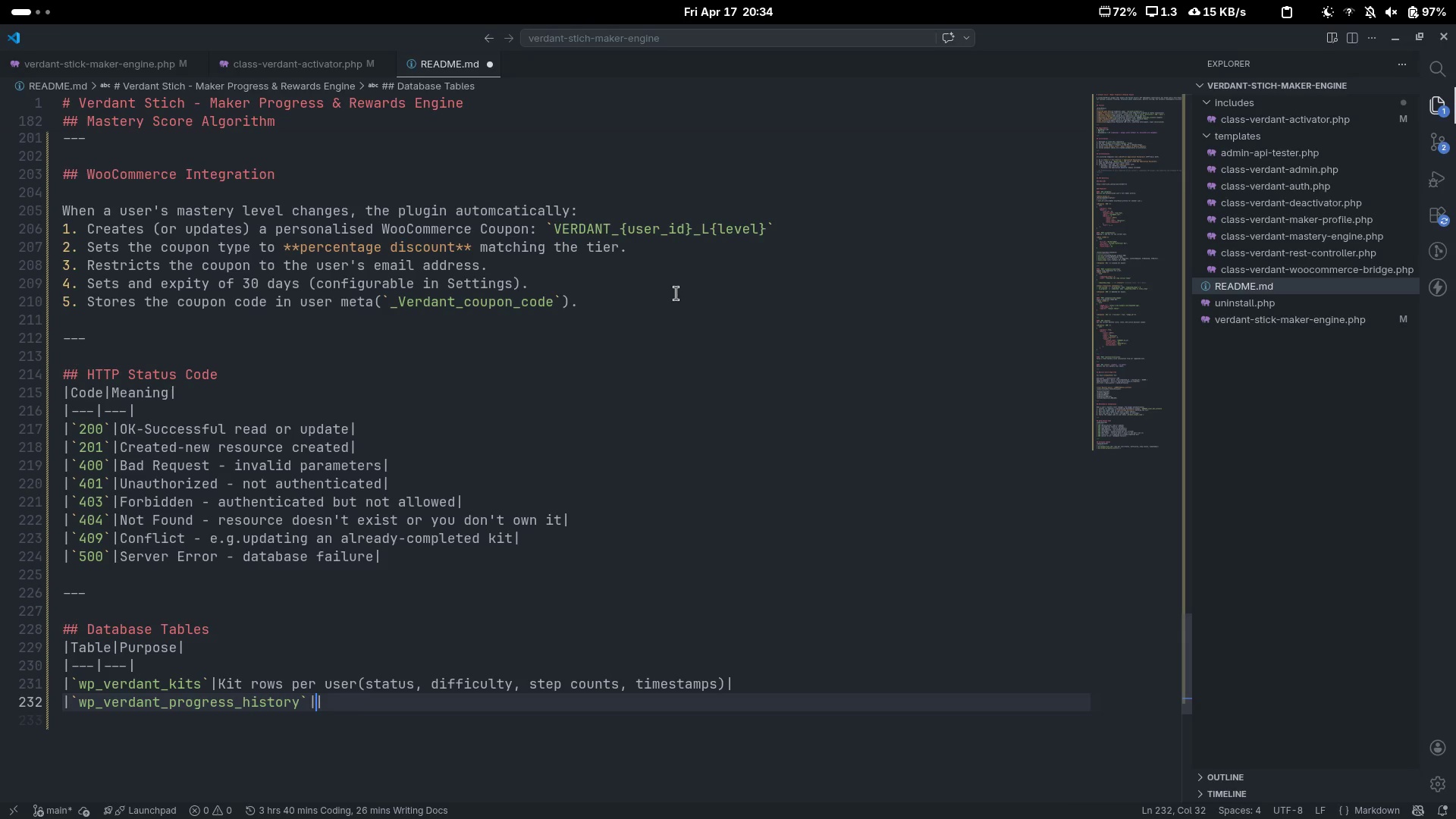 
type(Timestamped log e)
key(Backspace)
type(of every step update)
 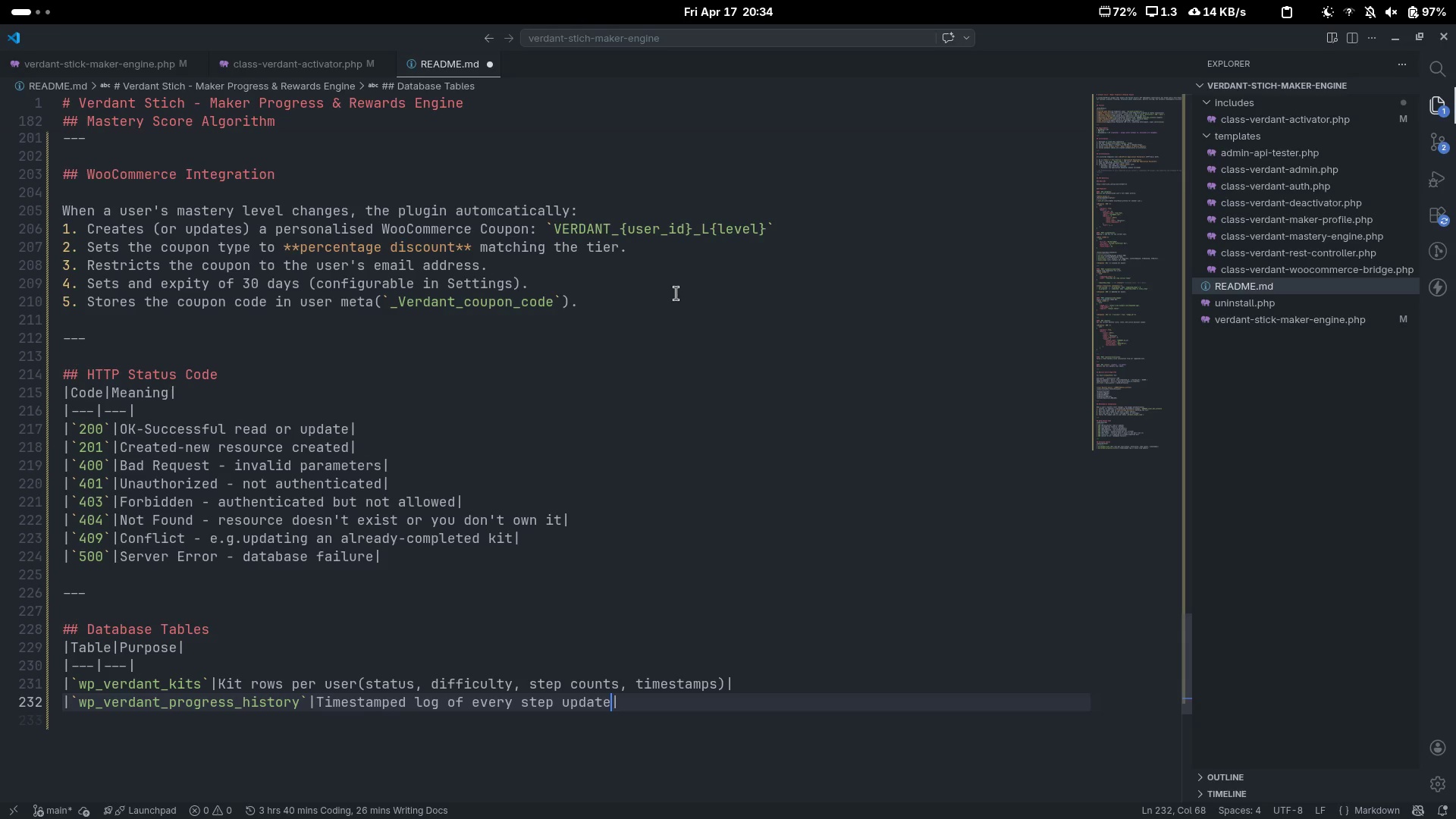 
key(Control+C)
 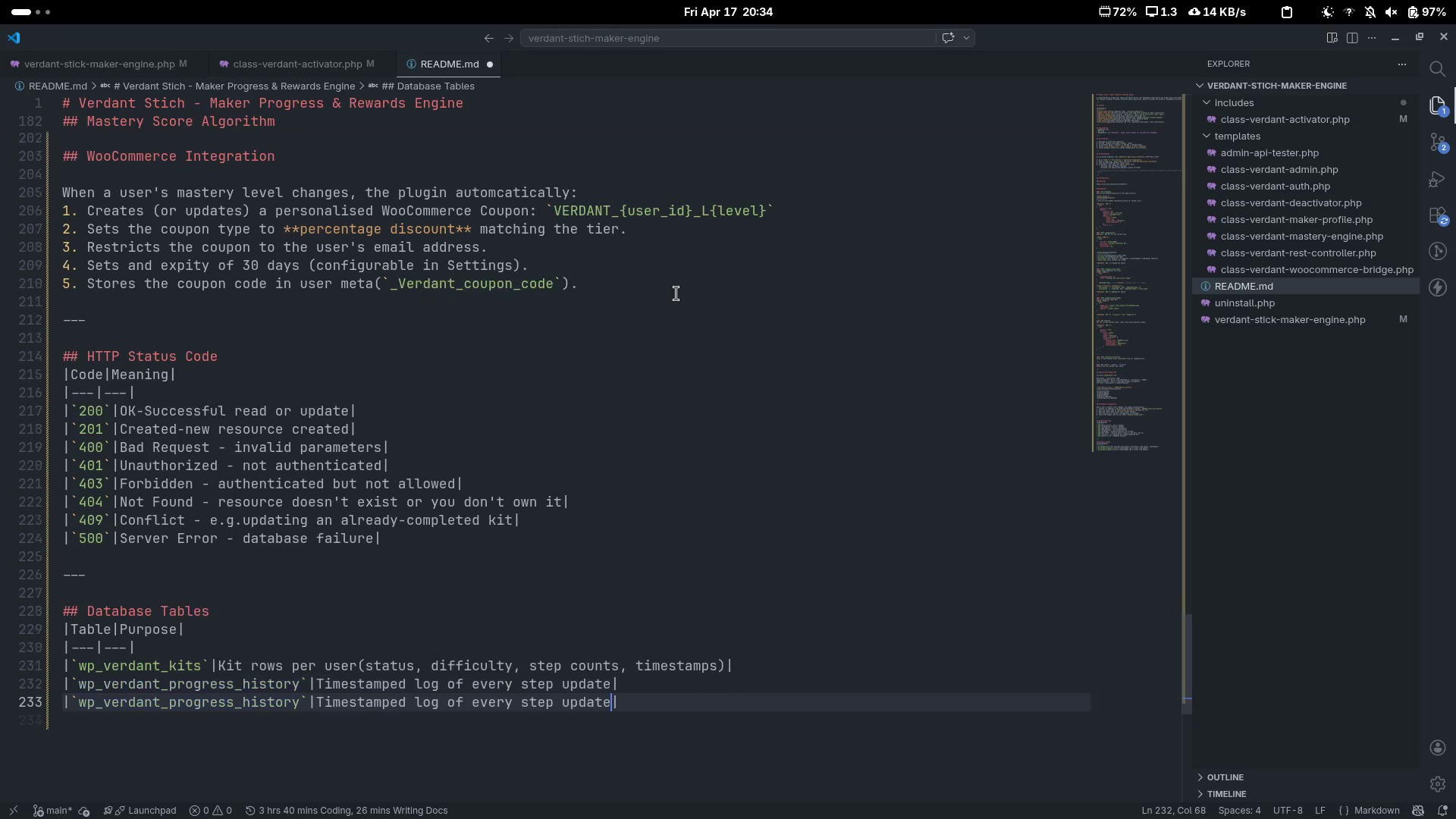 
key(Control+V)
 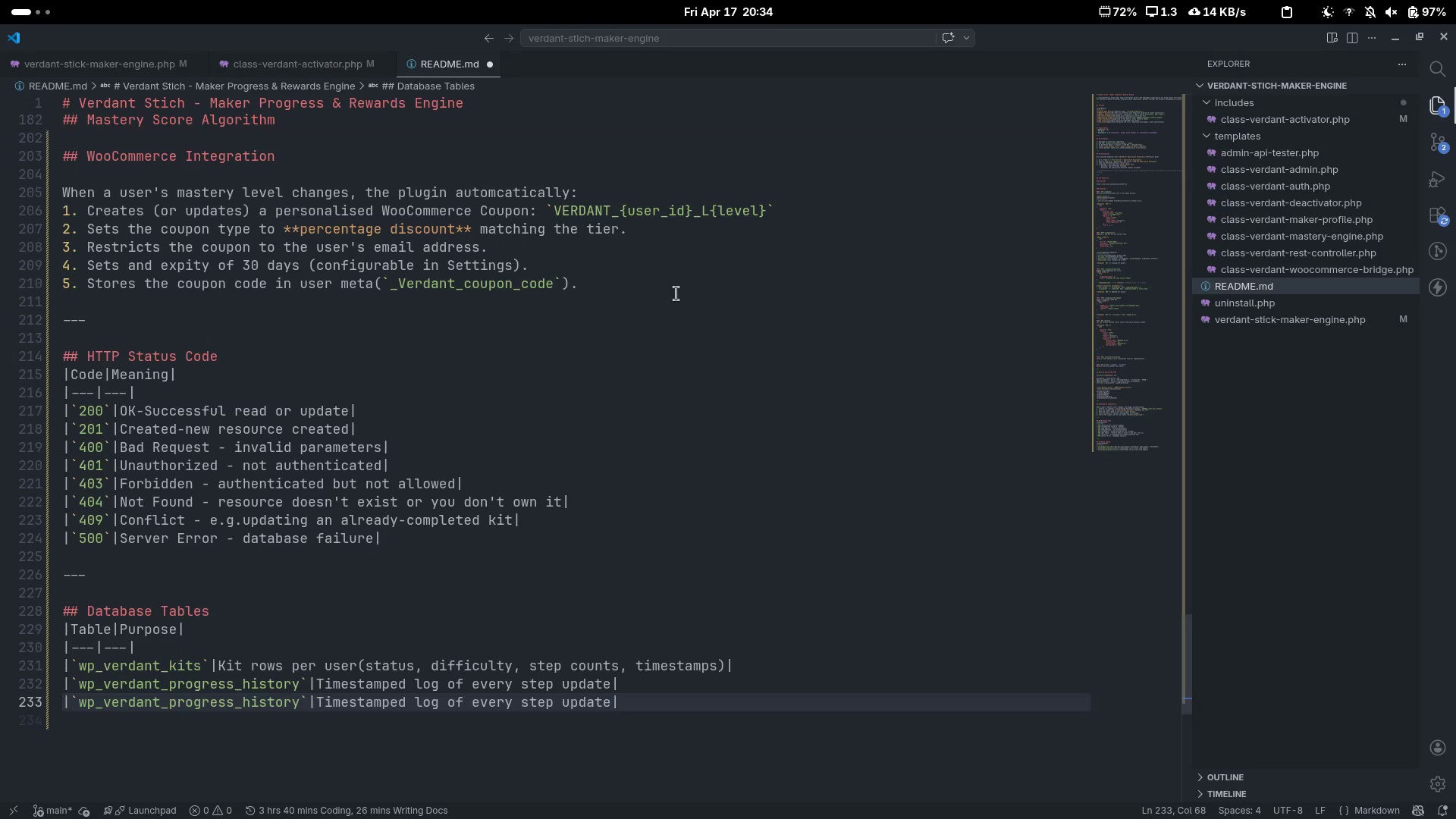 
key(Control+Backspace)
 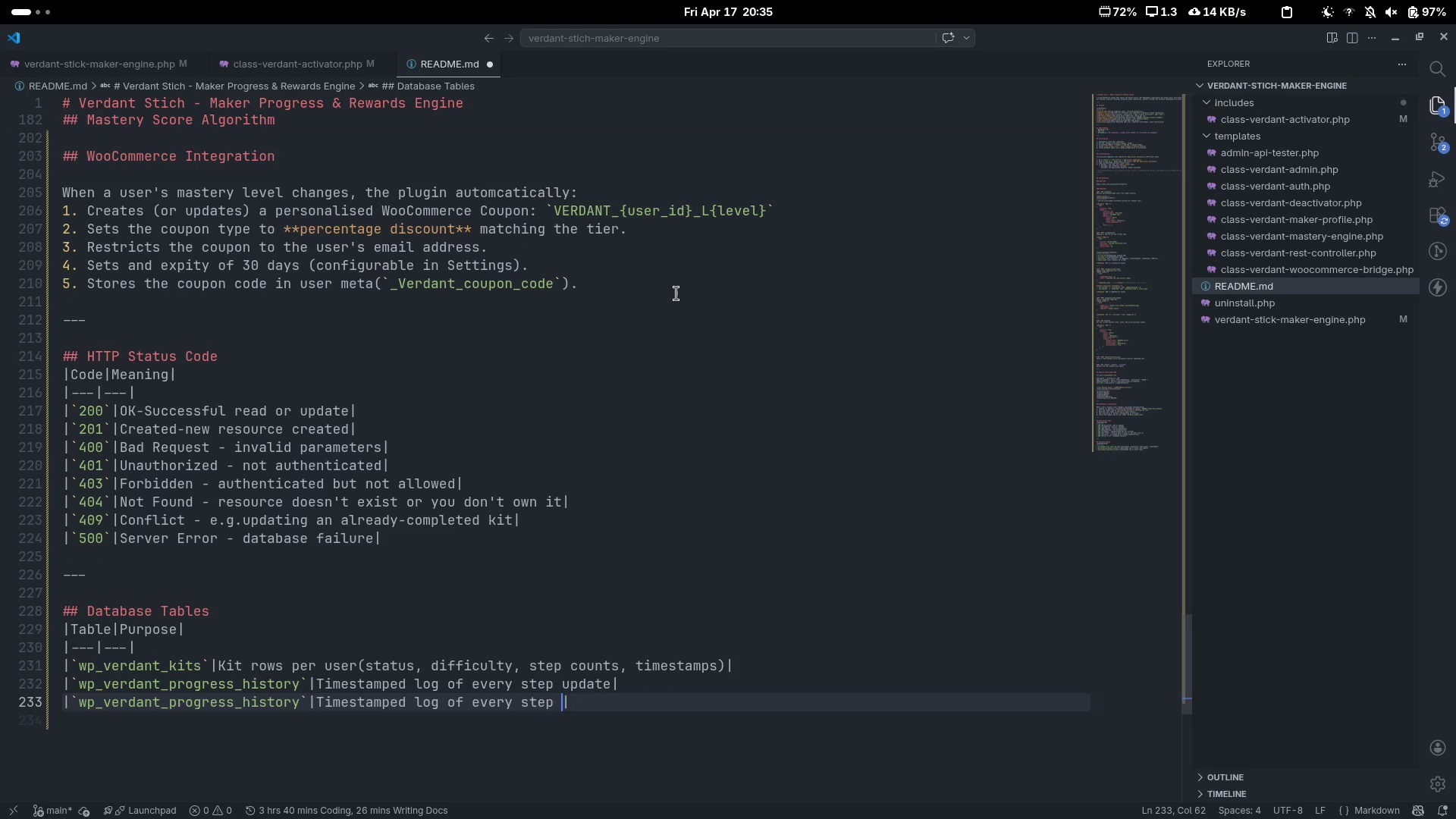 
key(Control+Backspace)
 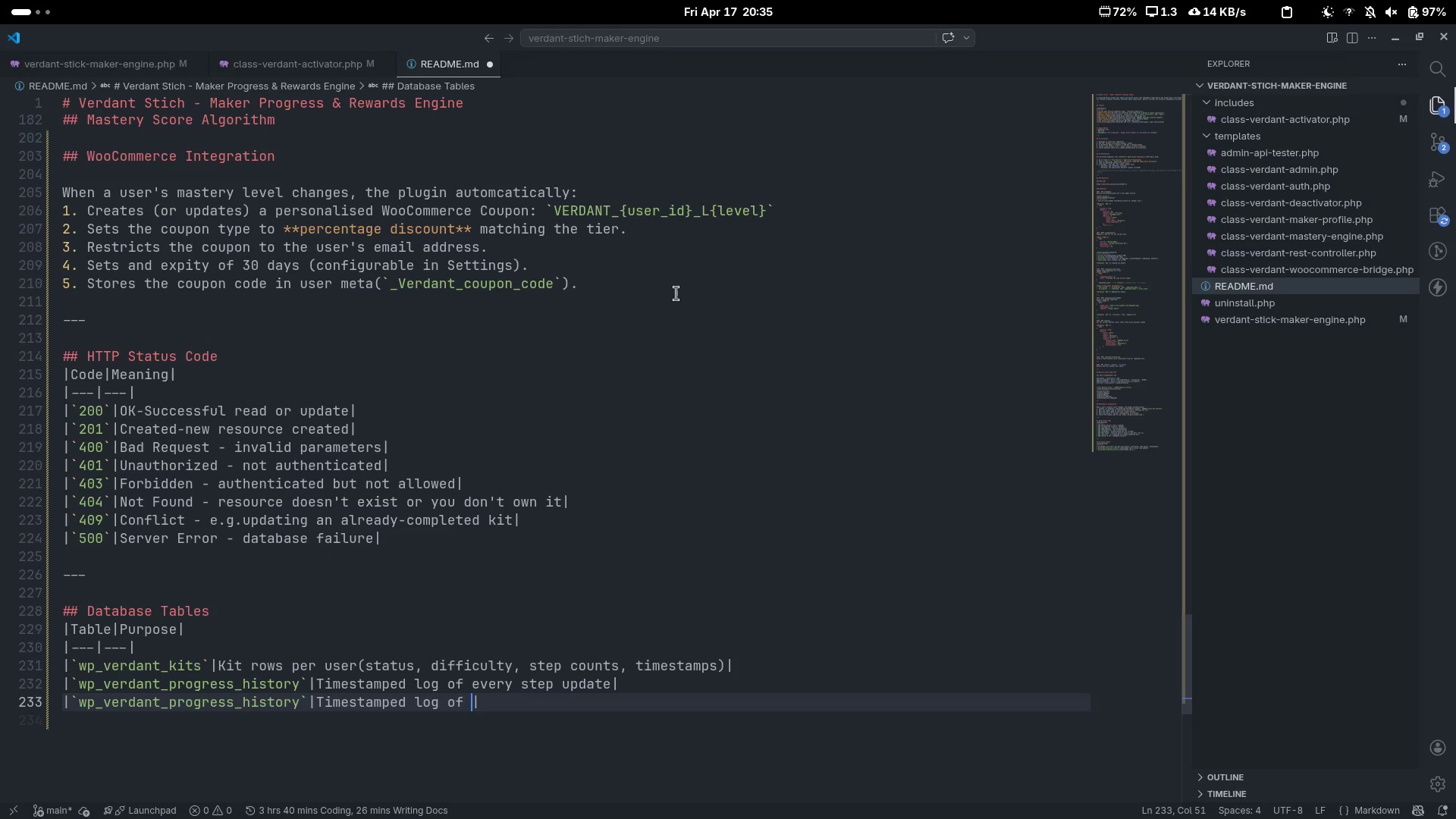 
key(Control+Backspace)
 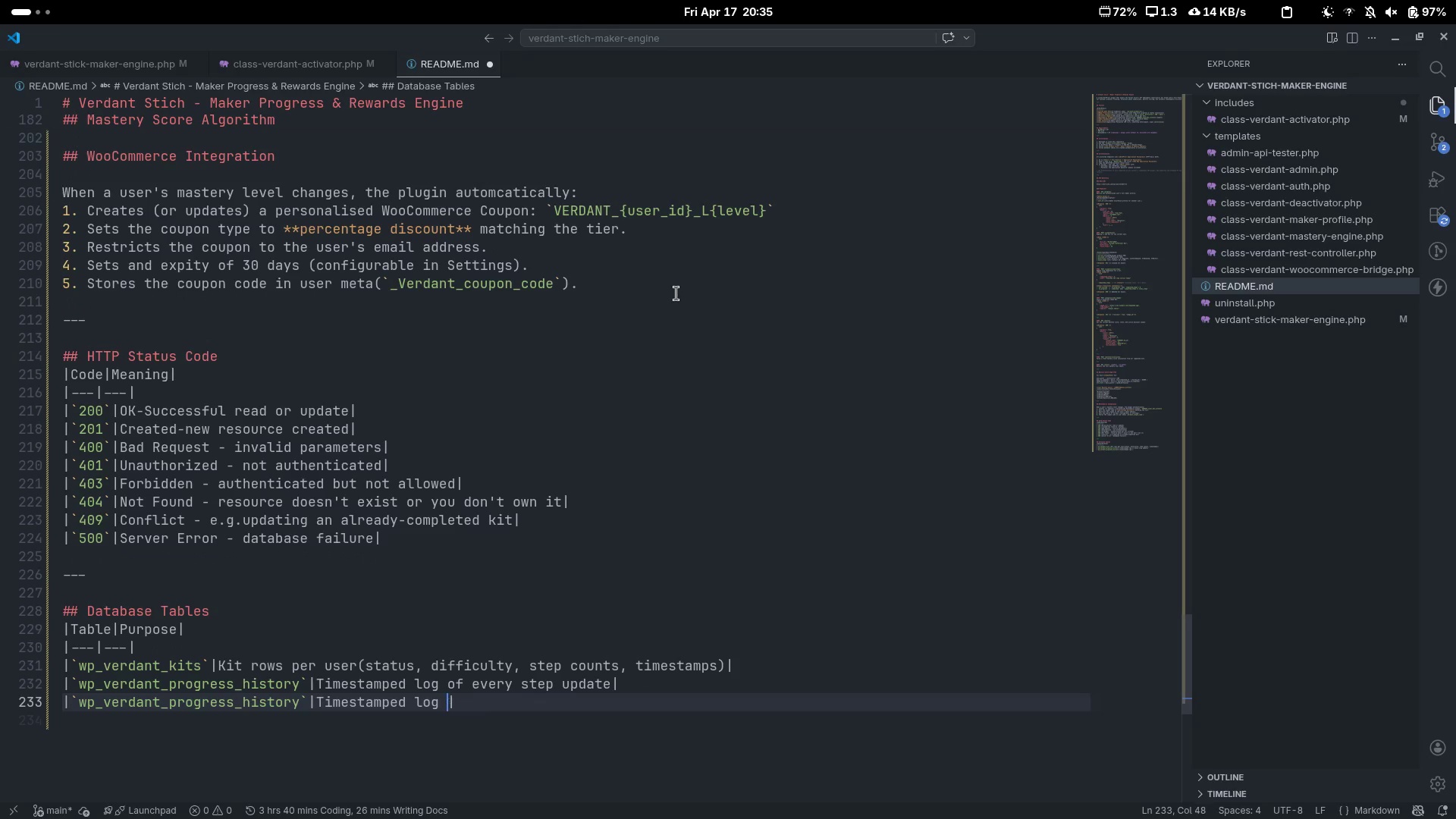 
key(Control+Backspace)
 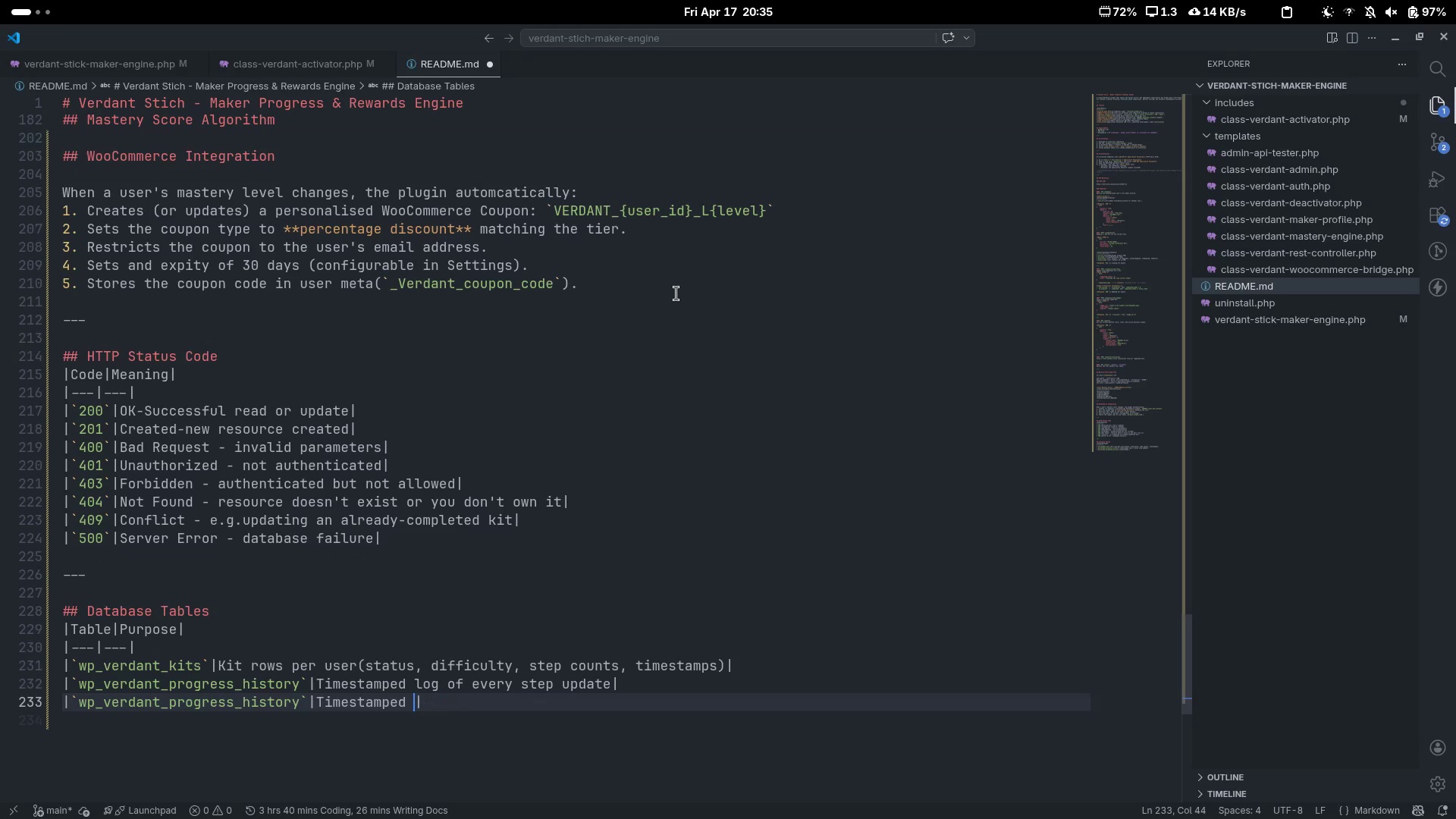 
key(Control+Backspace)
 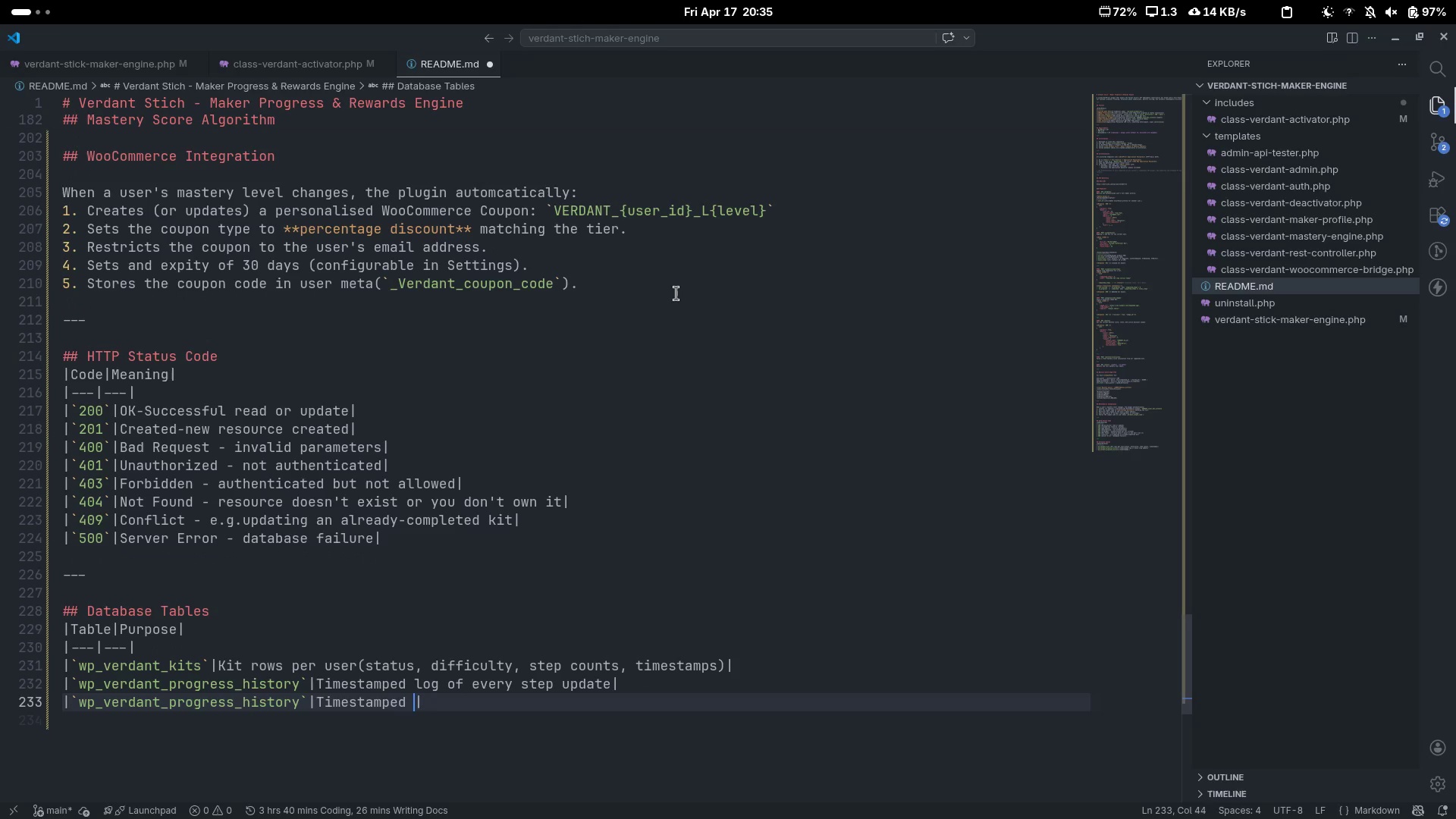 
key(Control+Backspace)
 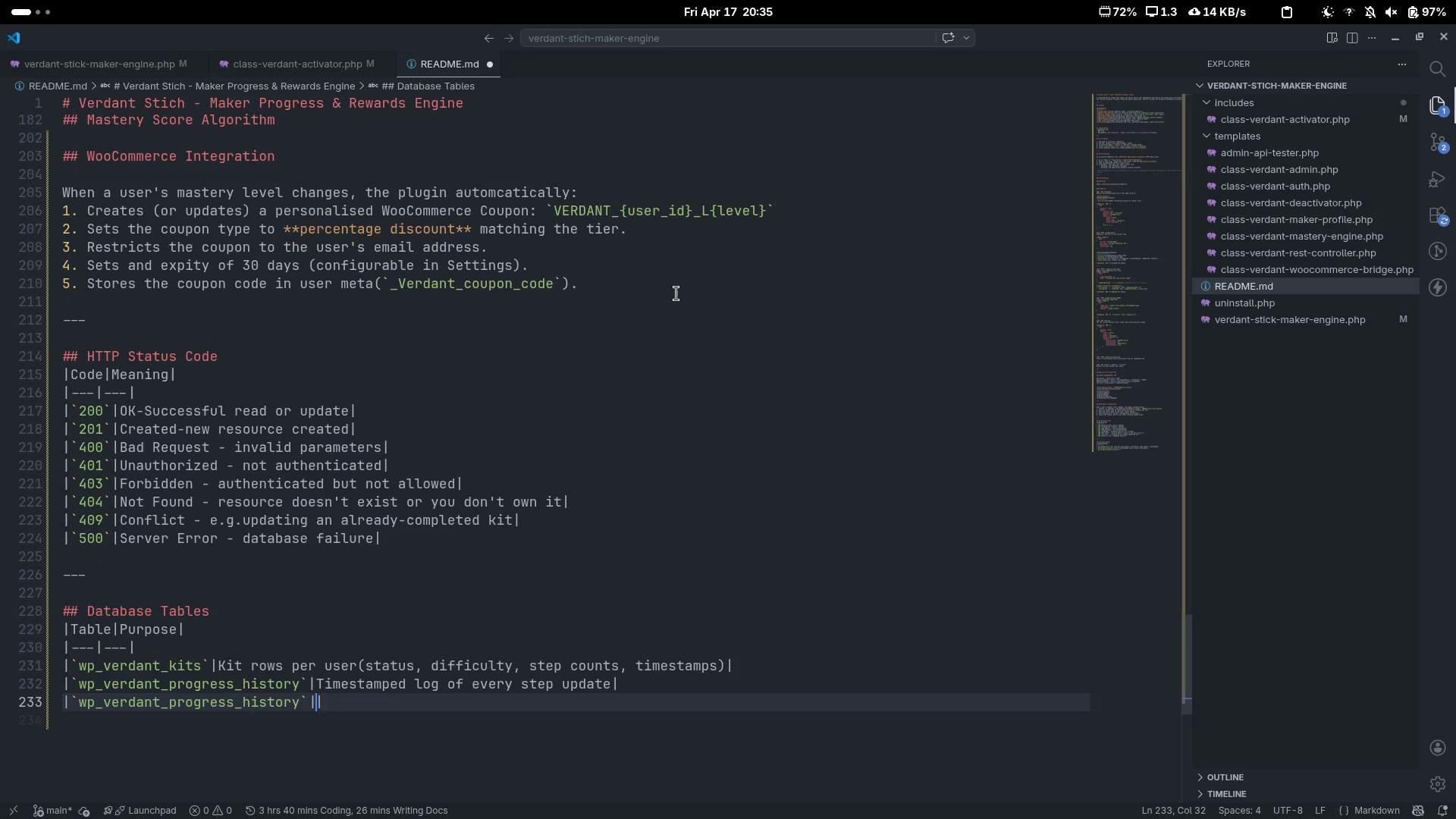 
type(Stored in)
key(Backspace)
type(mage URLs pr)
key(Backspace)
type(er kit)
 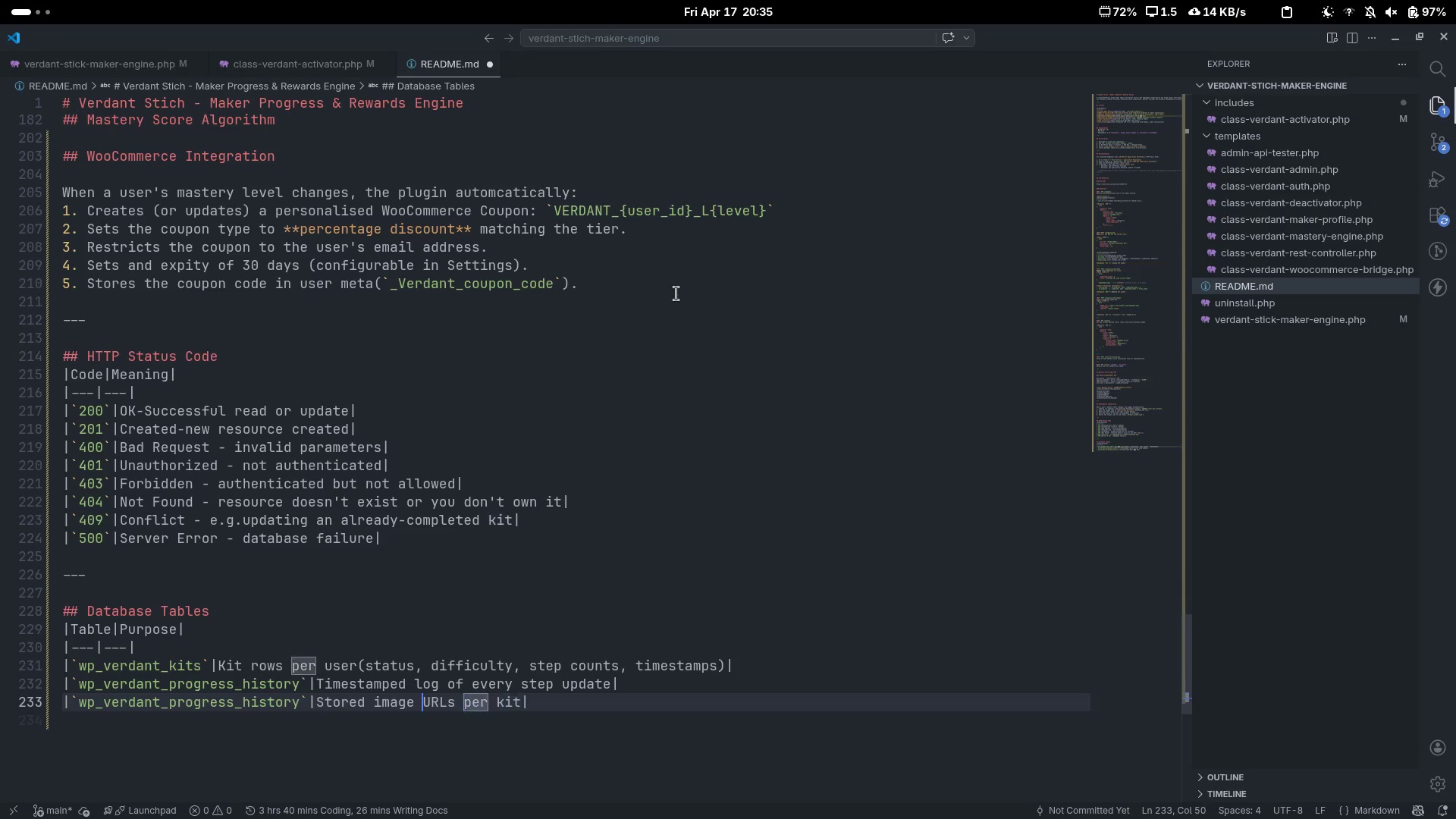 
key(Control+ArrowLeft)
 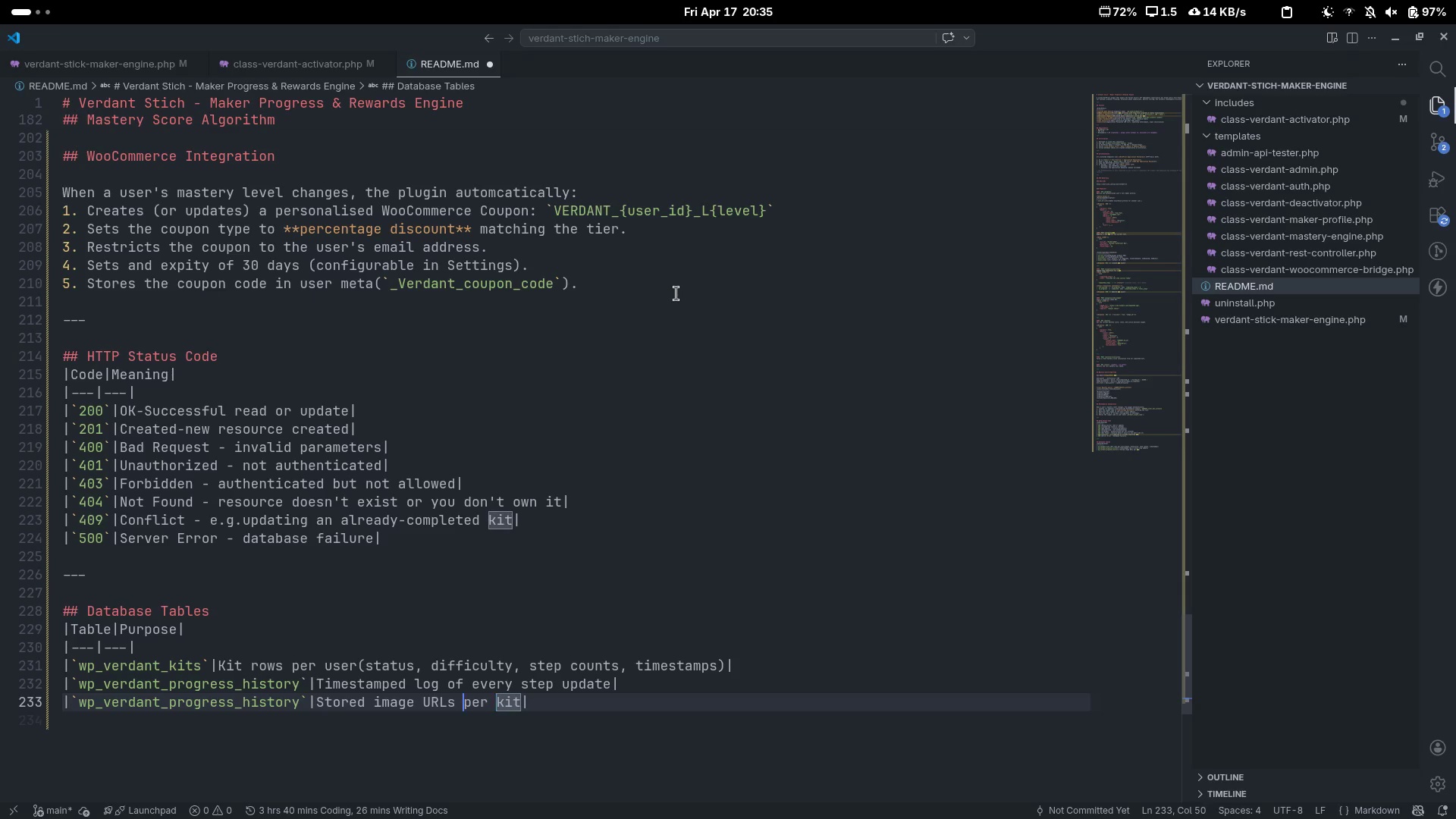 
key(Control+ArrowLeft)
 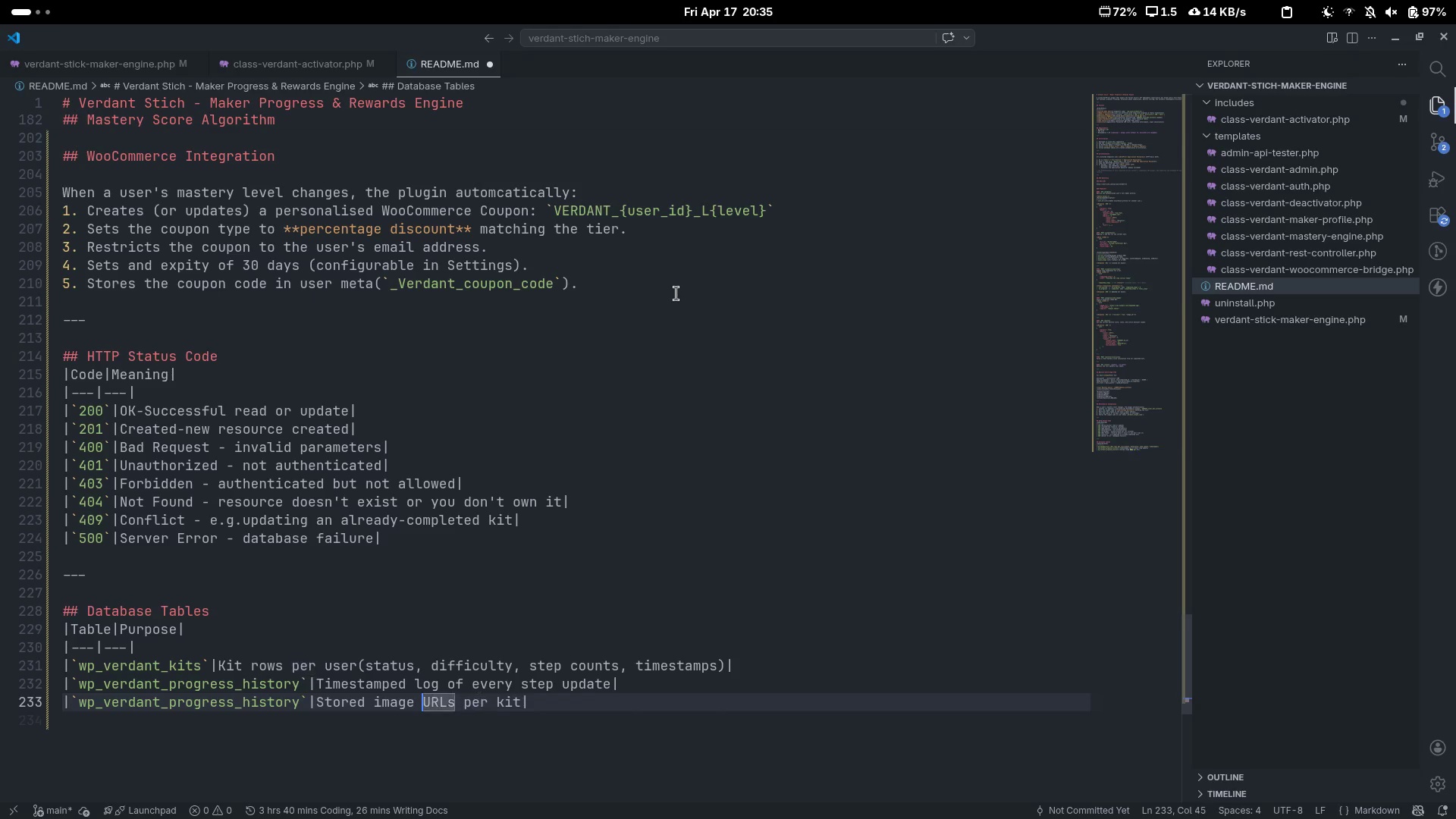 
key(Control+ArrowLeft)
 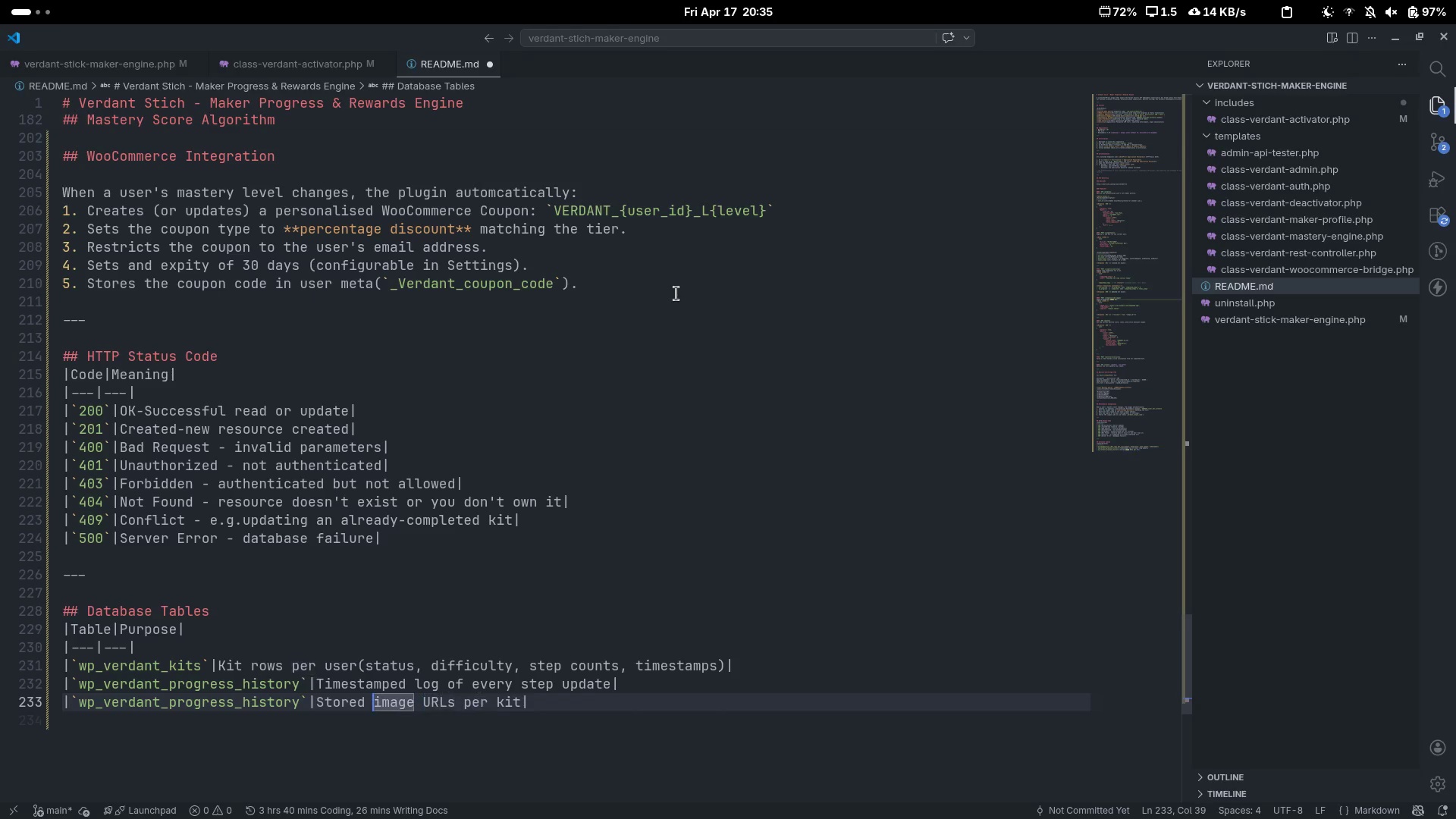 
key(Control+ArrowLeft)
 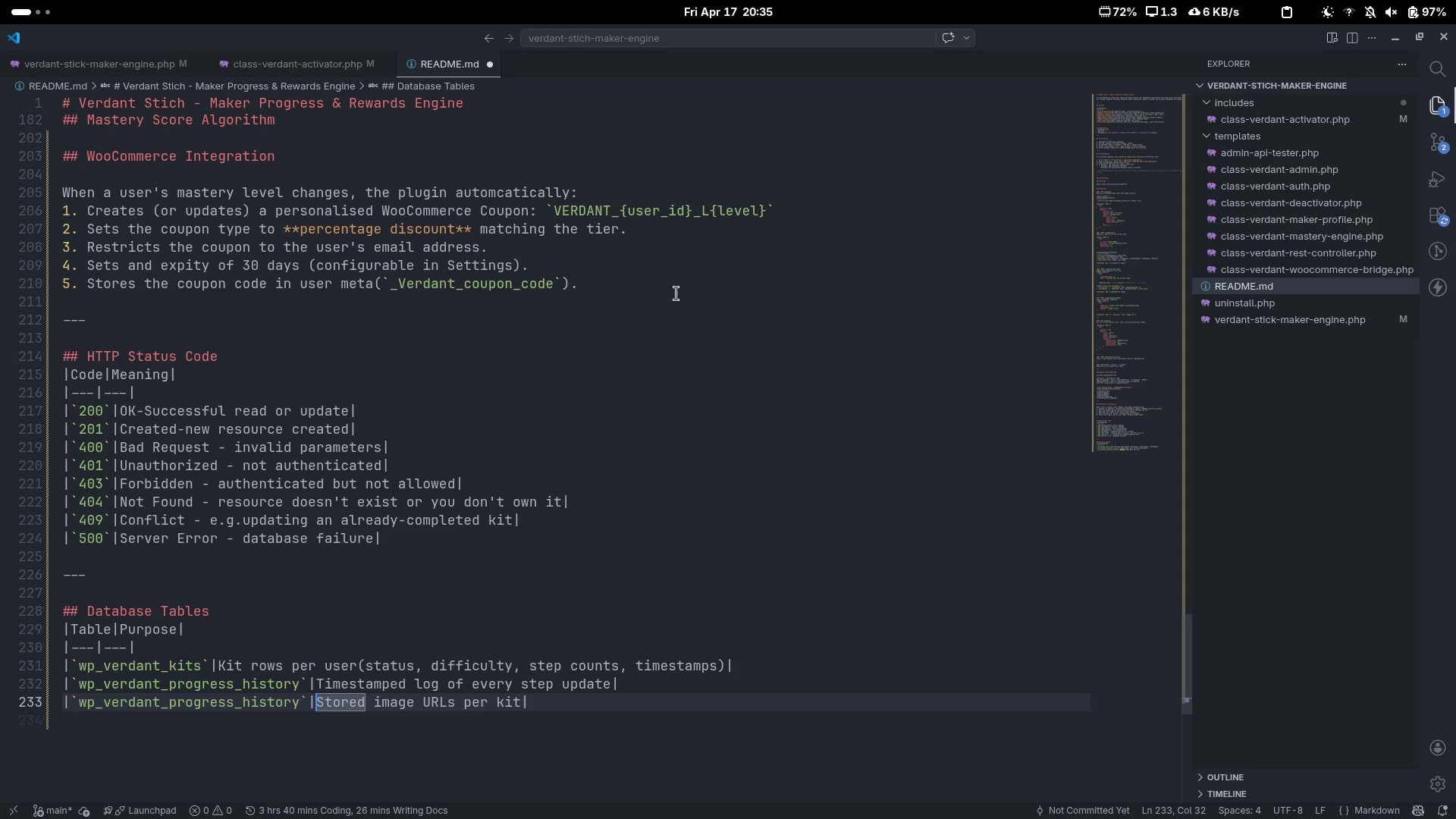 
key(Control+ArrowLeft)
 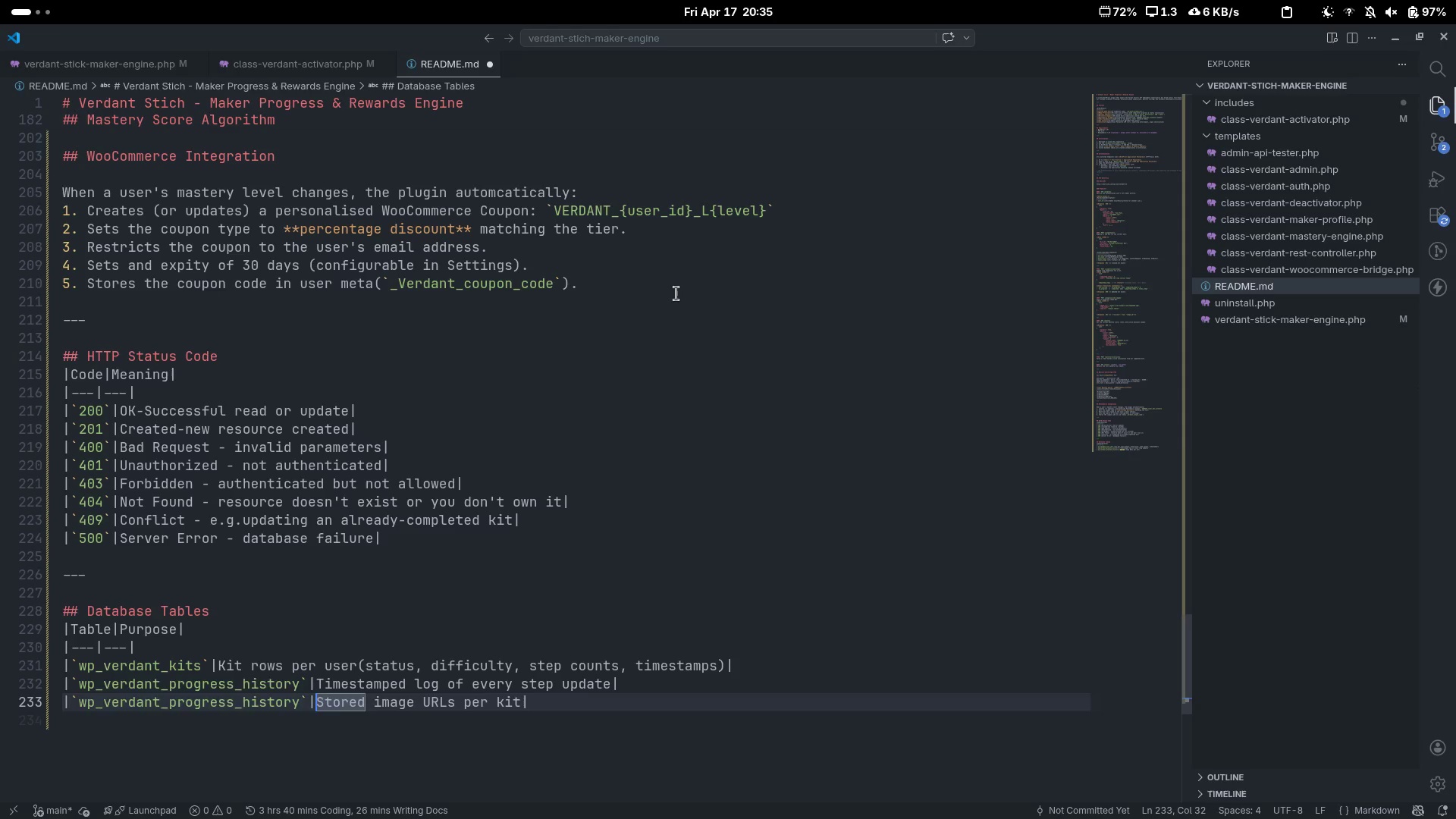 
key(Control+ArrowLeft)
 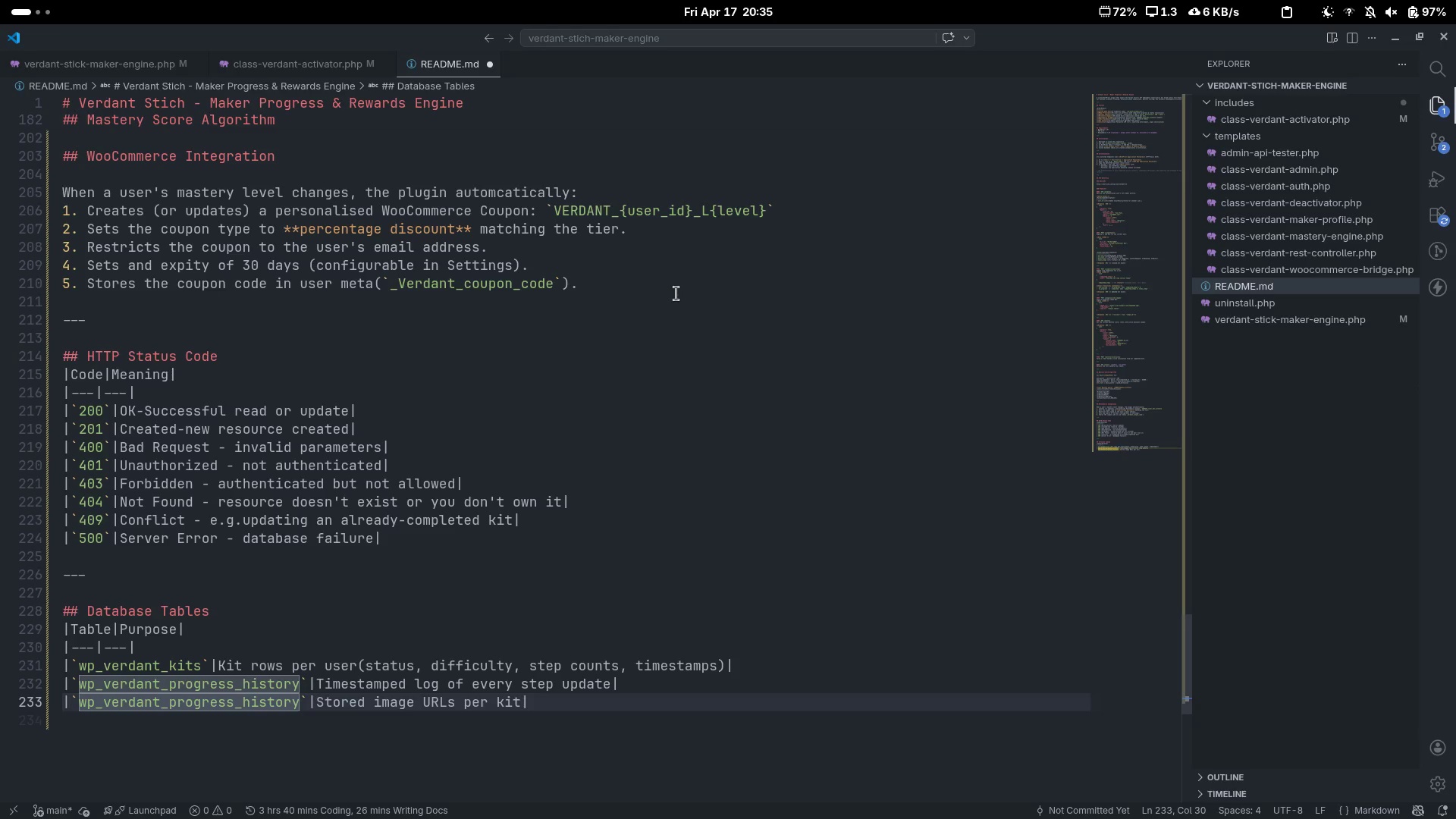 
key(Control+ControlLeft)
 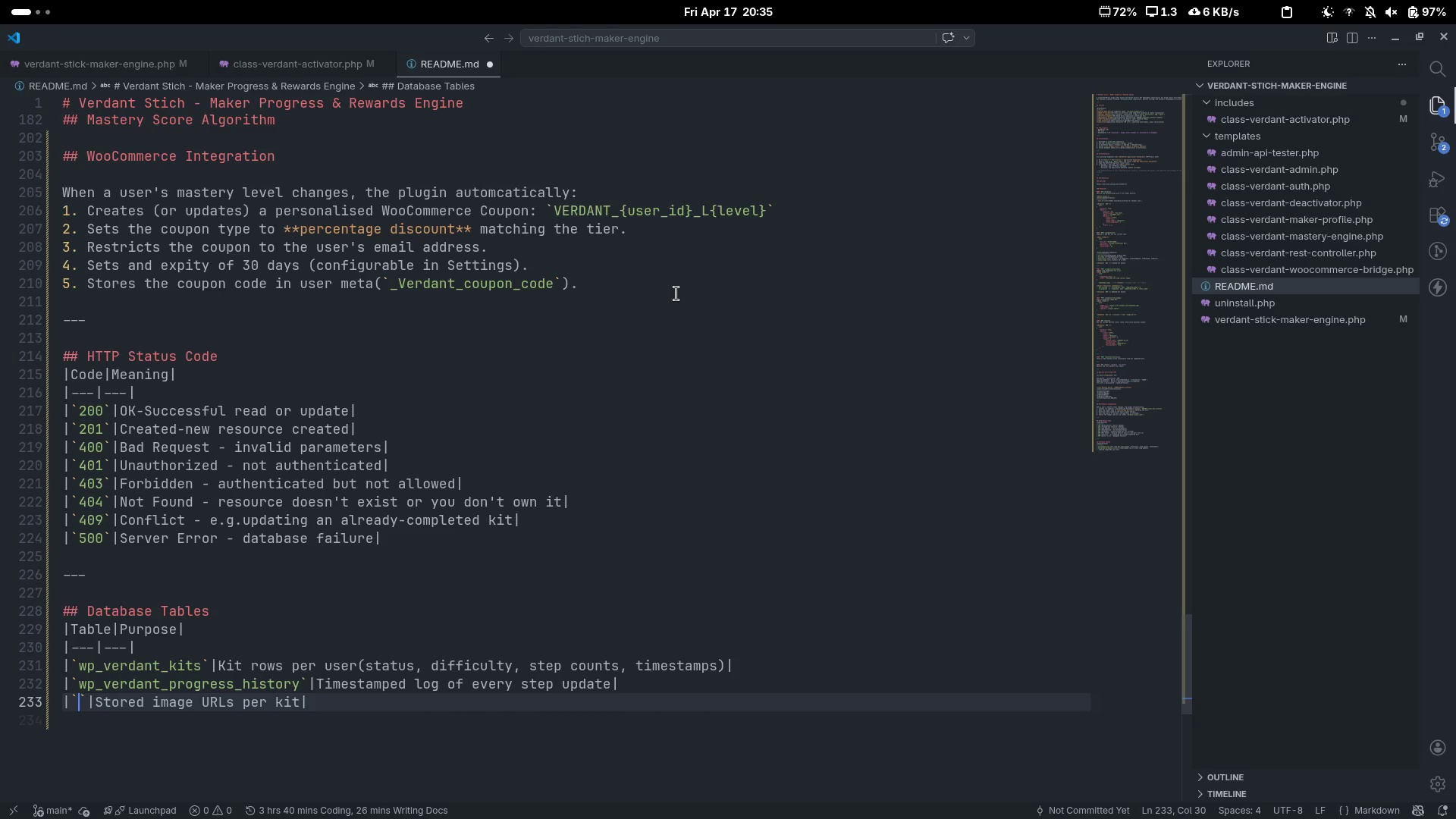 
key(Control+Backspace)
 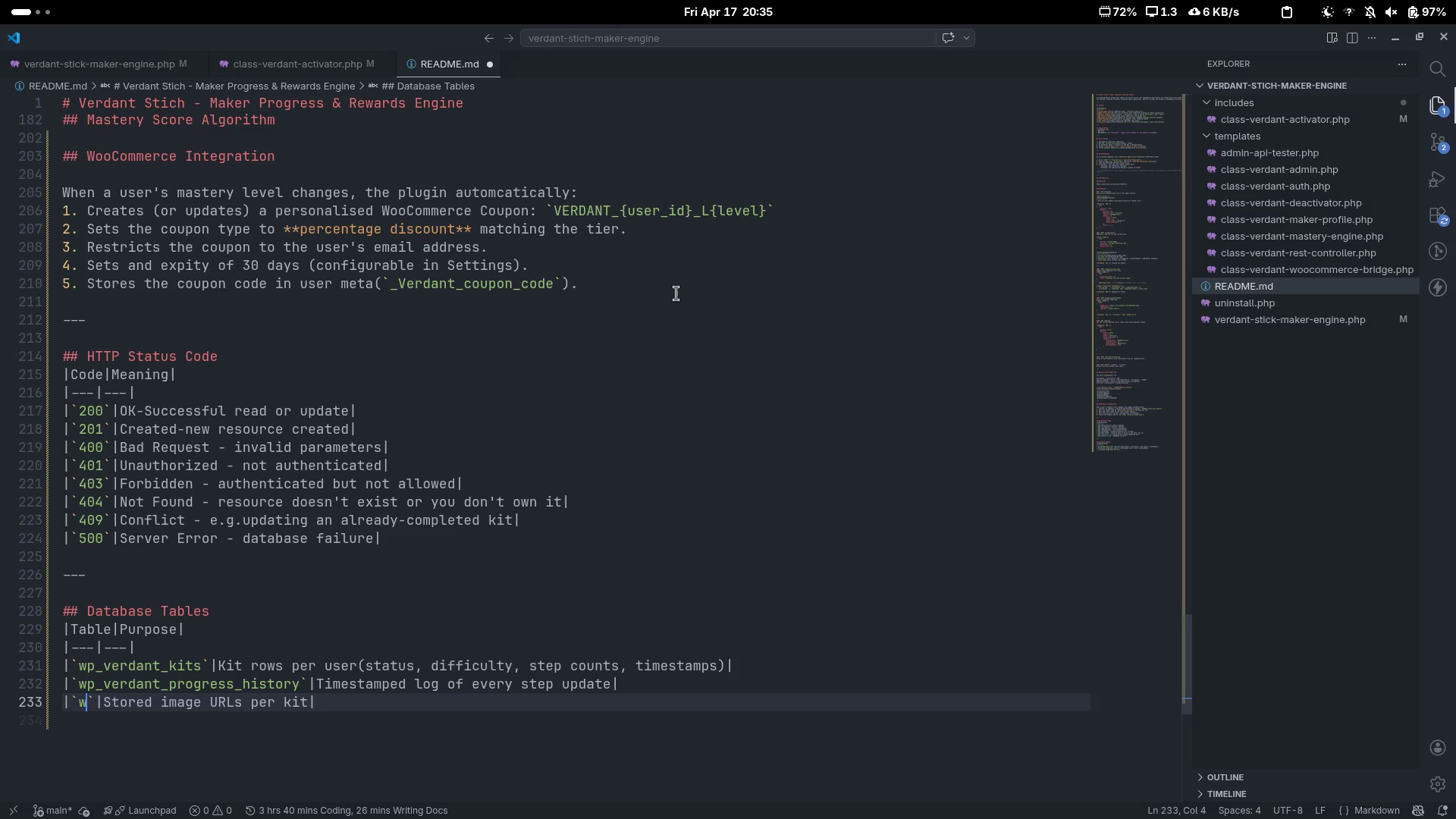 
type(w)
key(Backspace)
type(wp_verdant_milestone_images)
 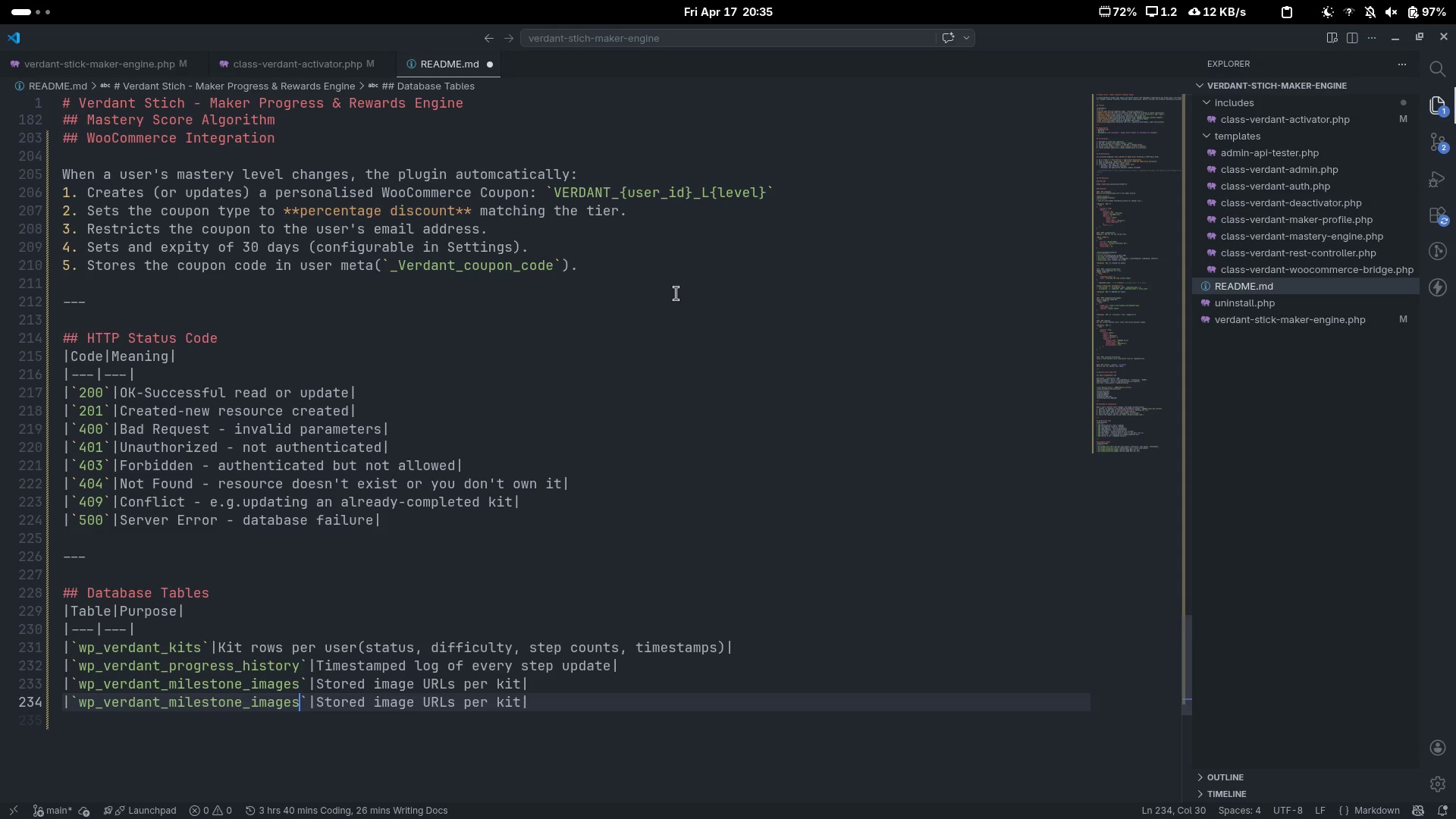 
key(Control+C)
 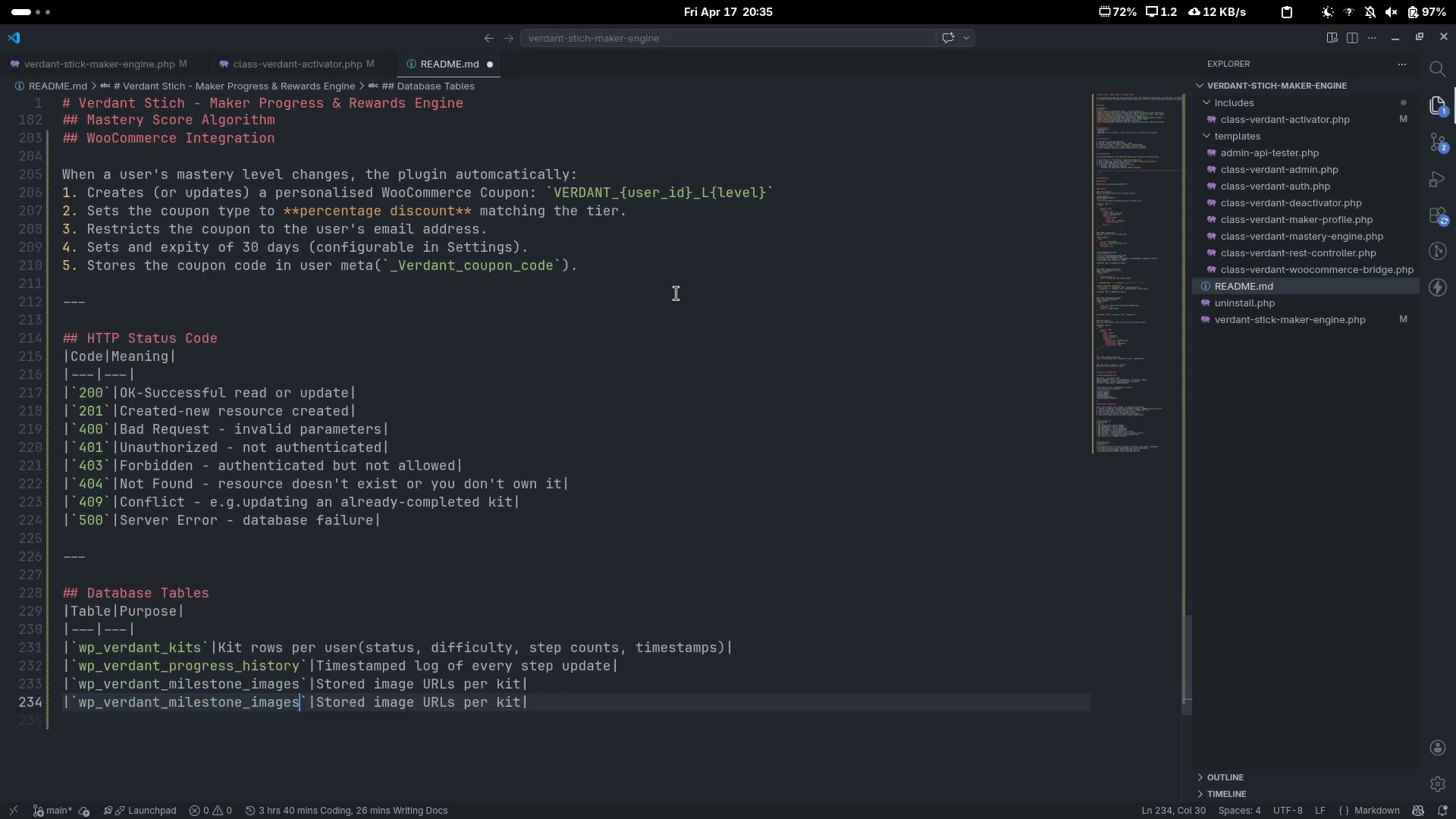 
key(Control+V)
 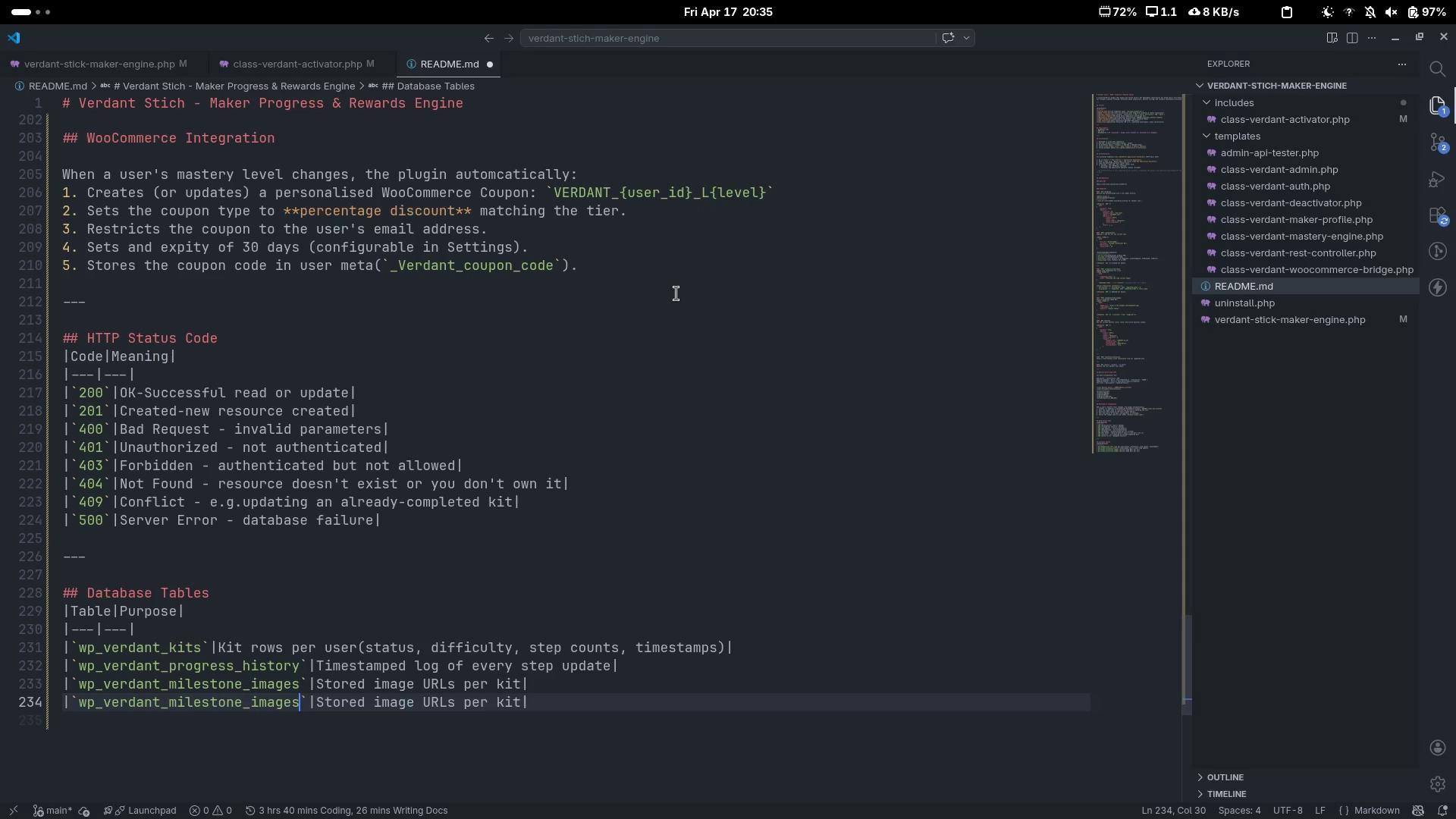 
key(Control+ControlLeft)
 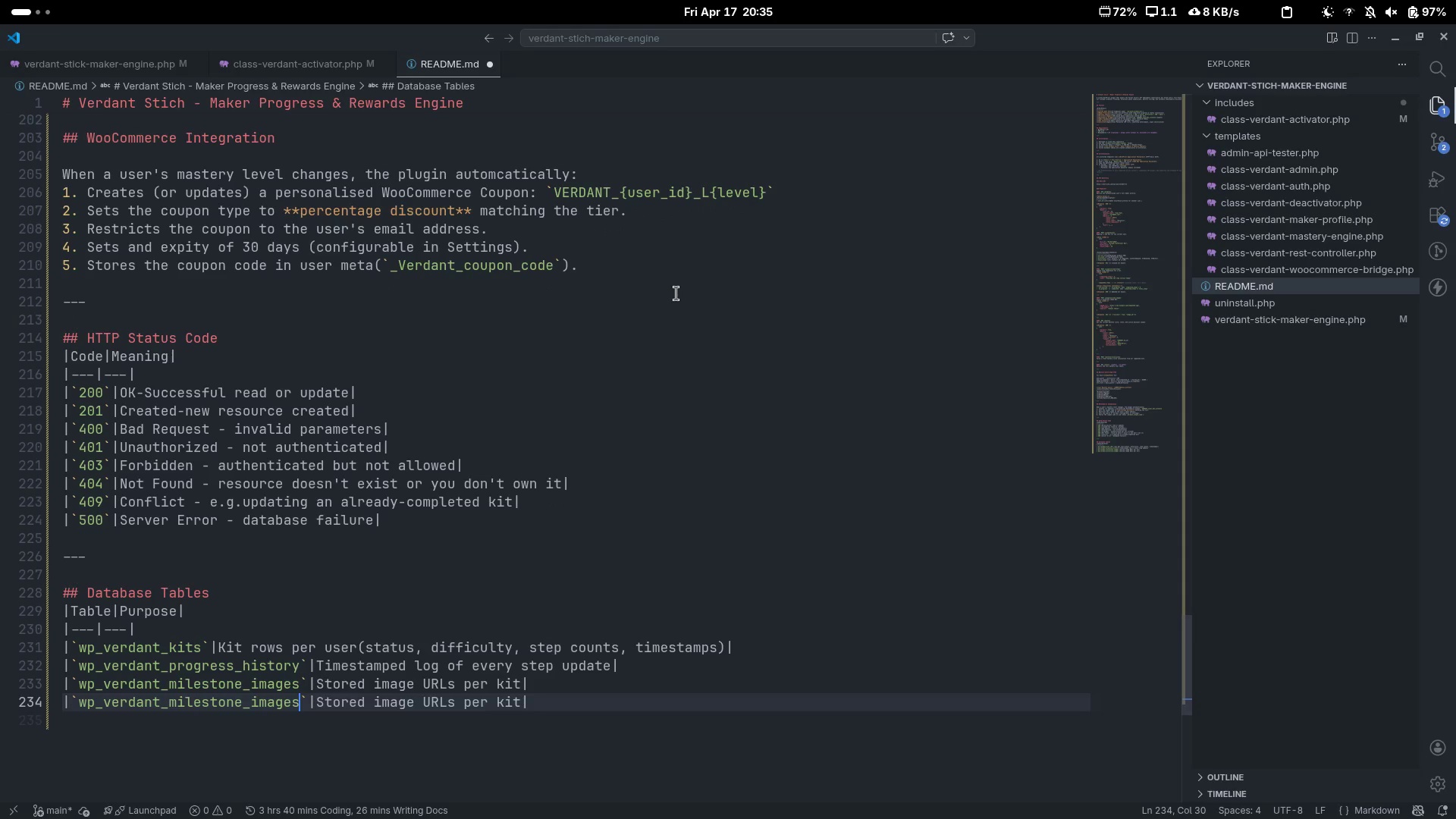 
key(Backspace)
 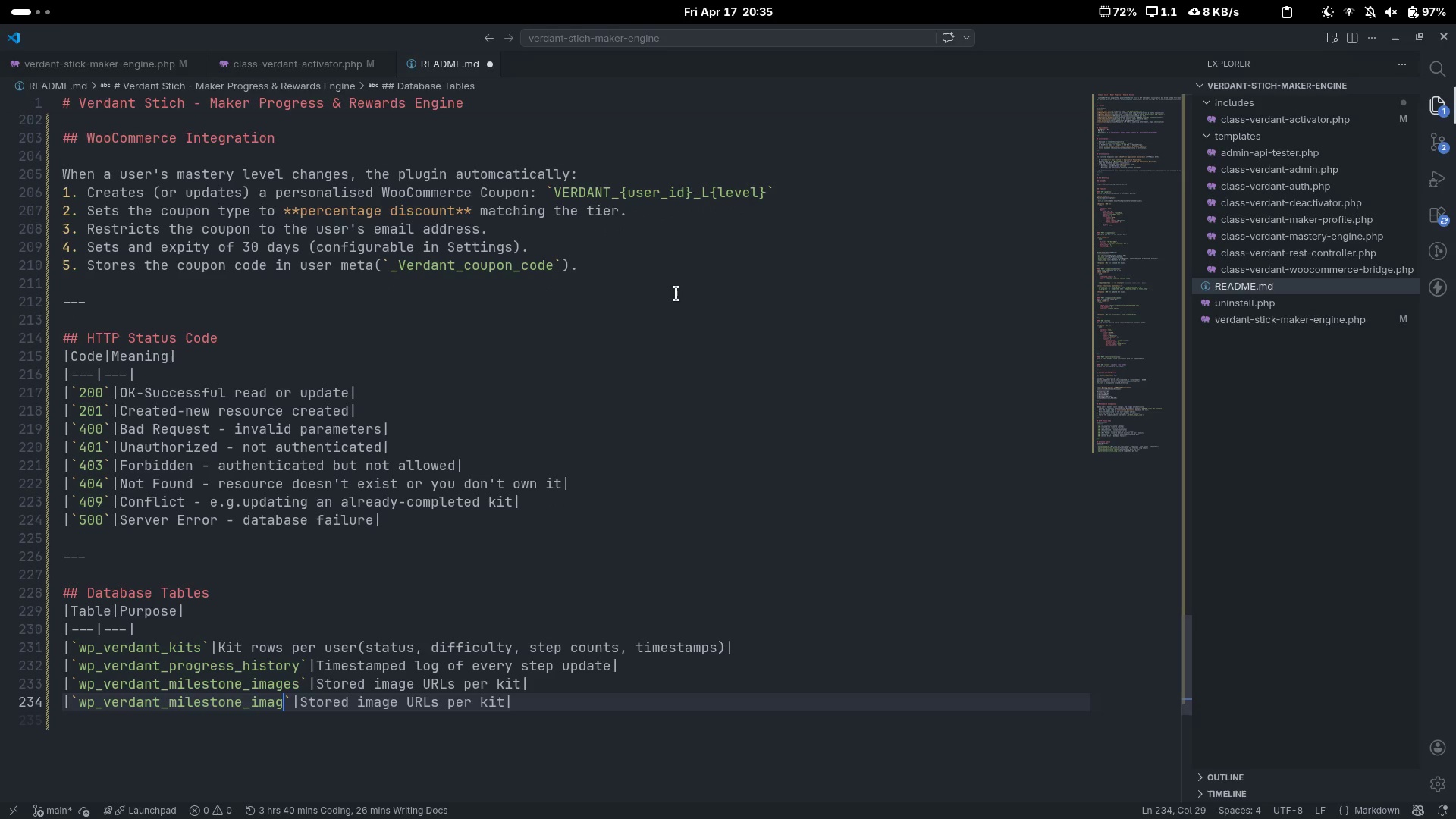 
key(Backspace)
 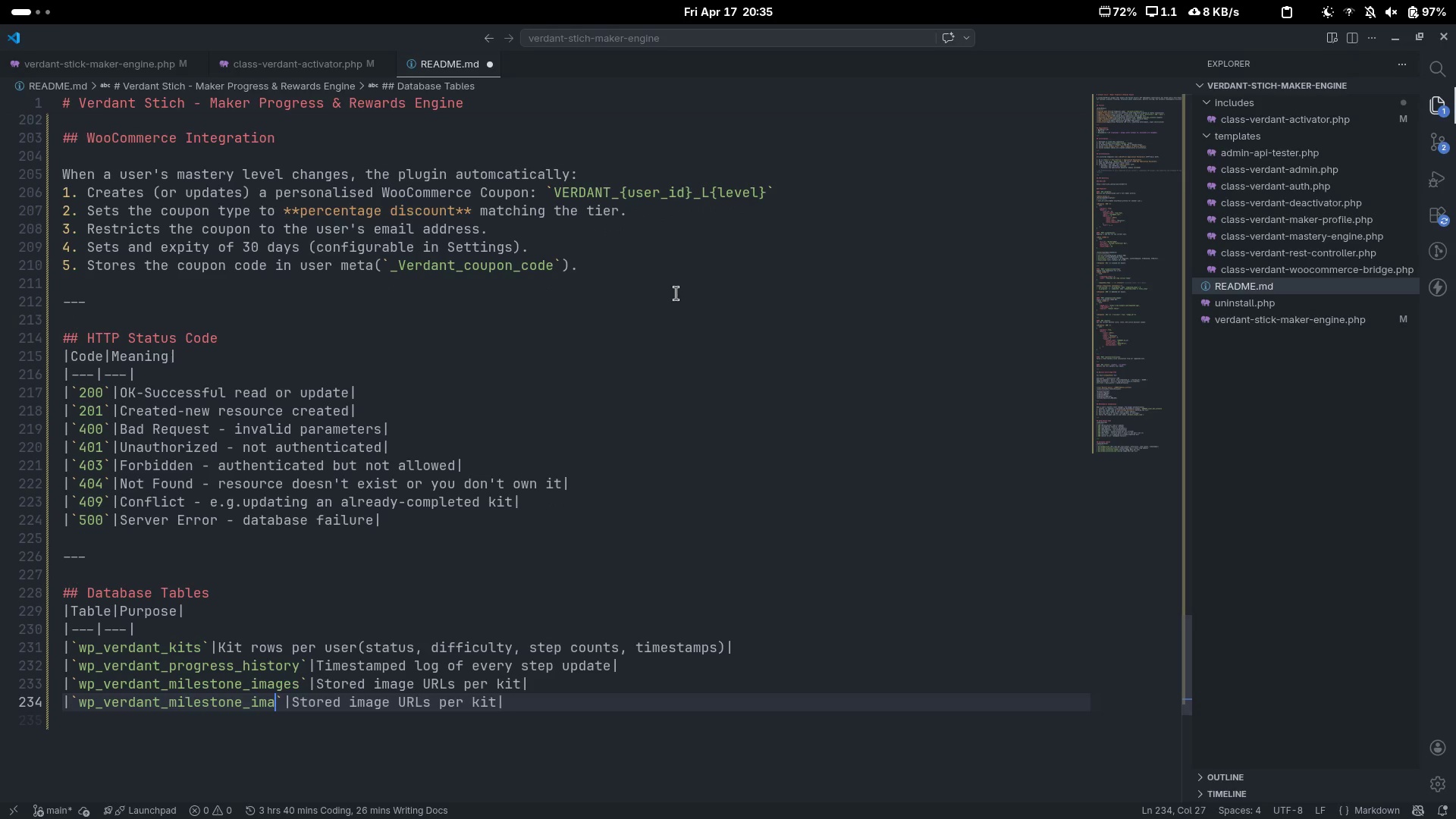 
key(Backspace)
 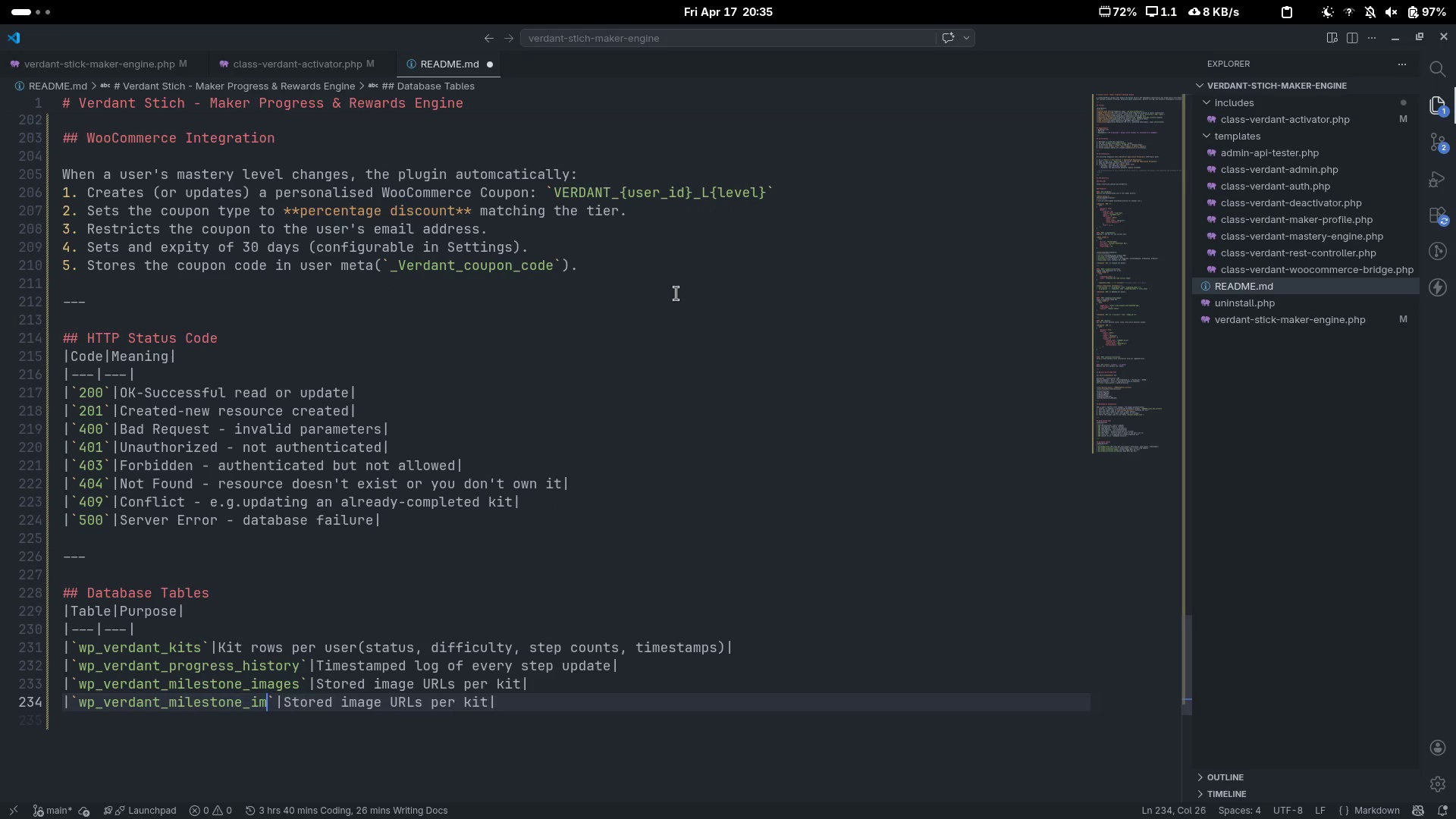 
key(Backspace)
 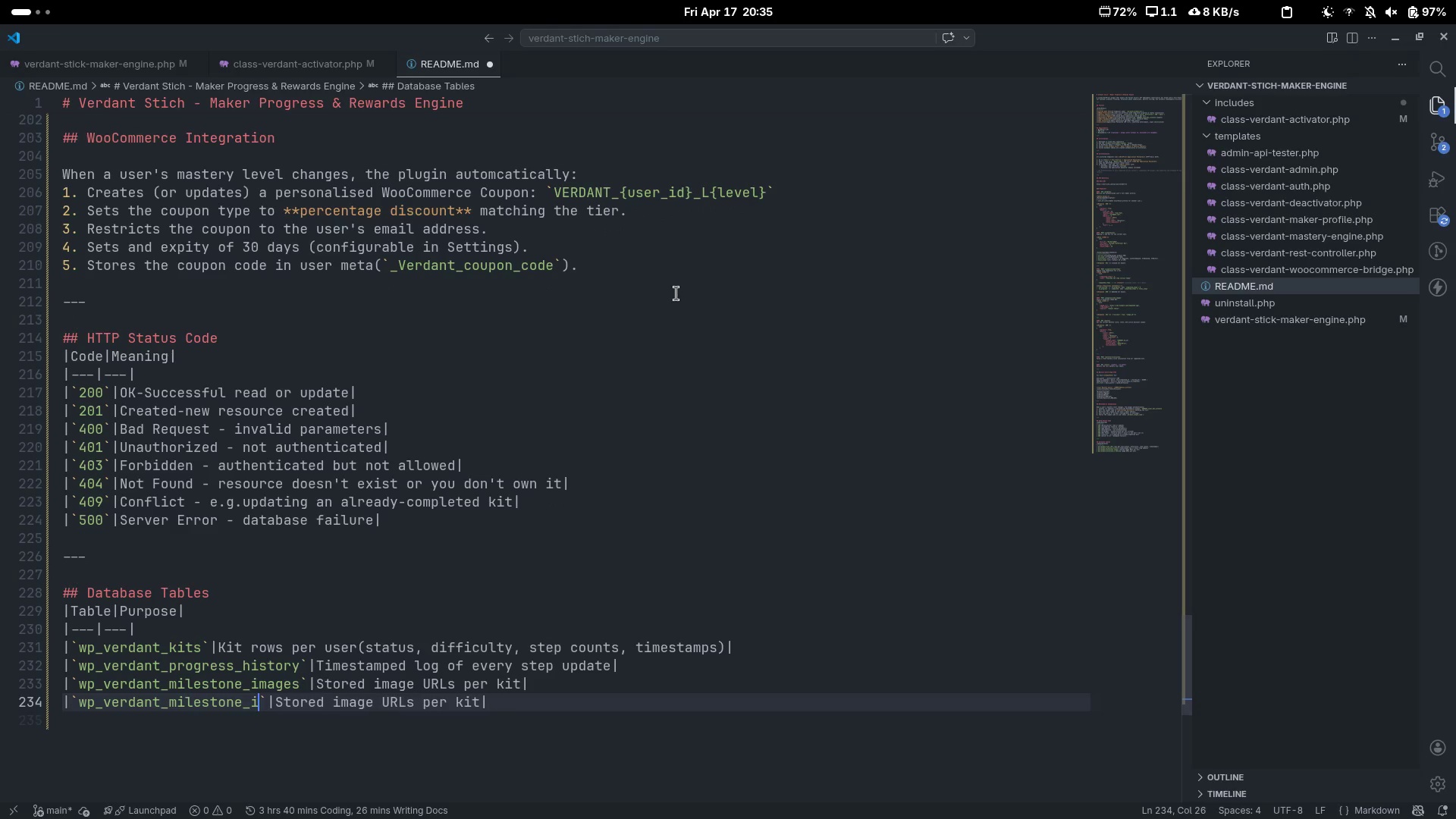 
key(Backspace)
 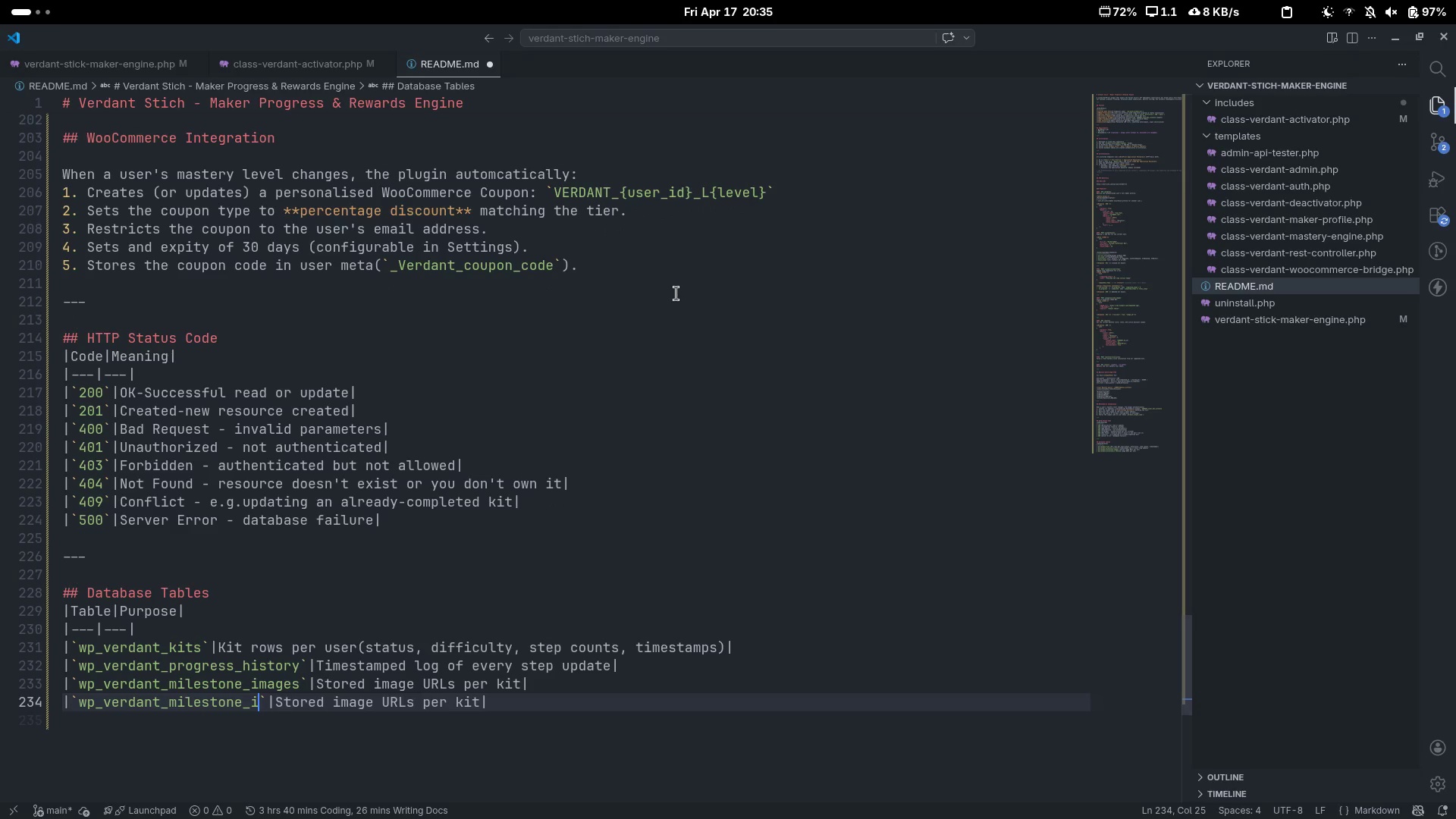 
key(Control+ControlLeft)
 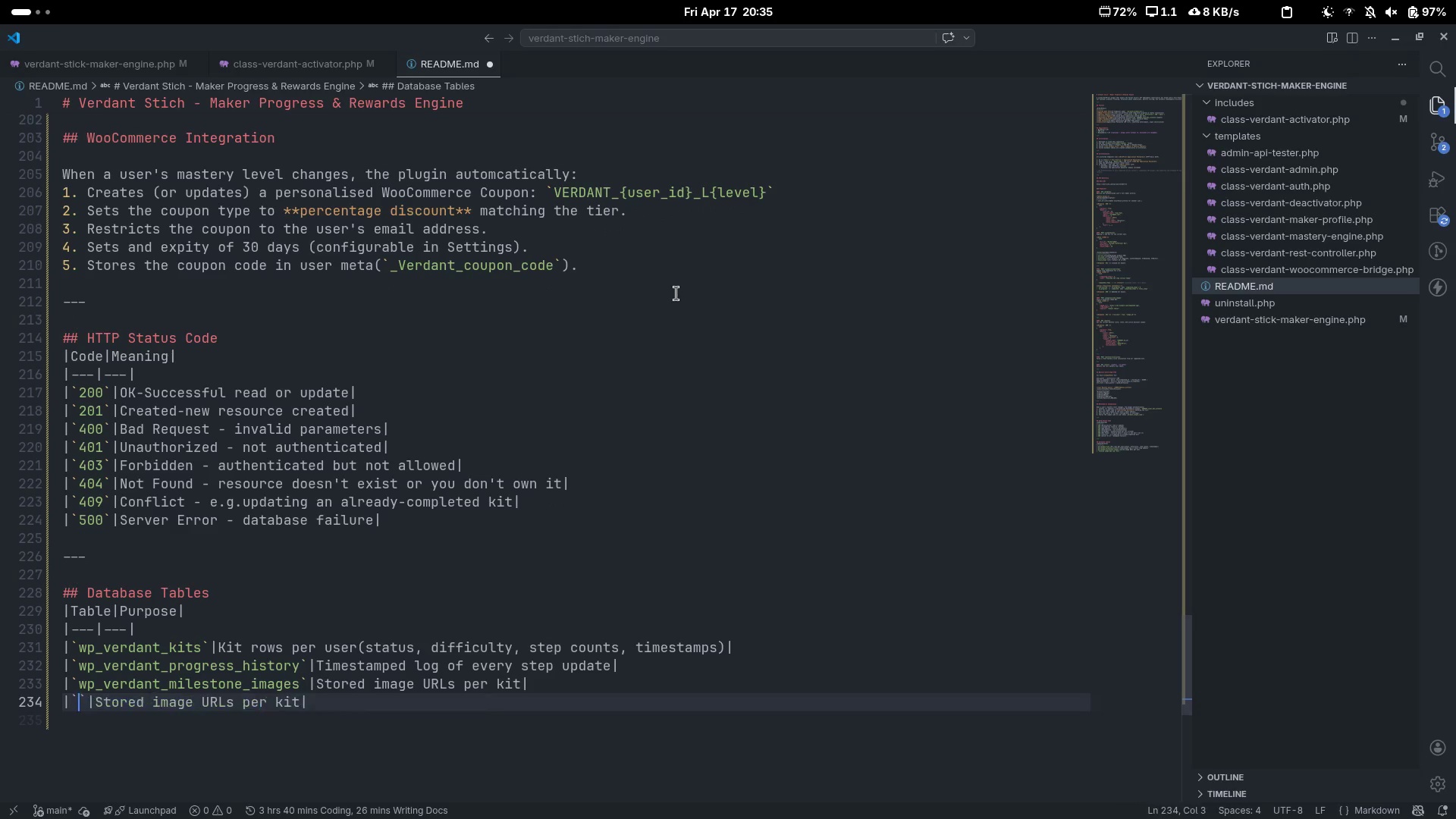 
key(Control+Backspace)
 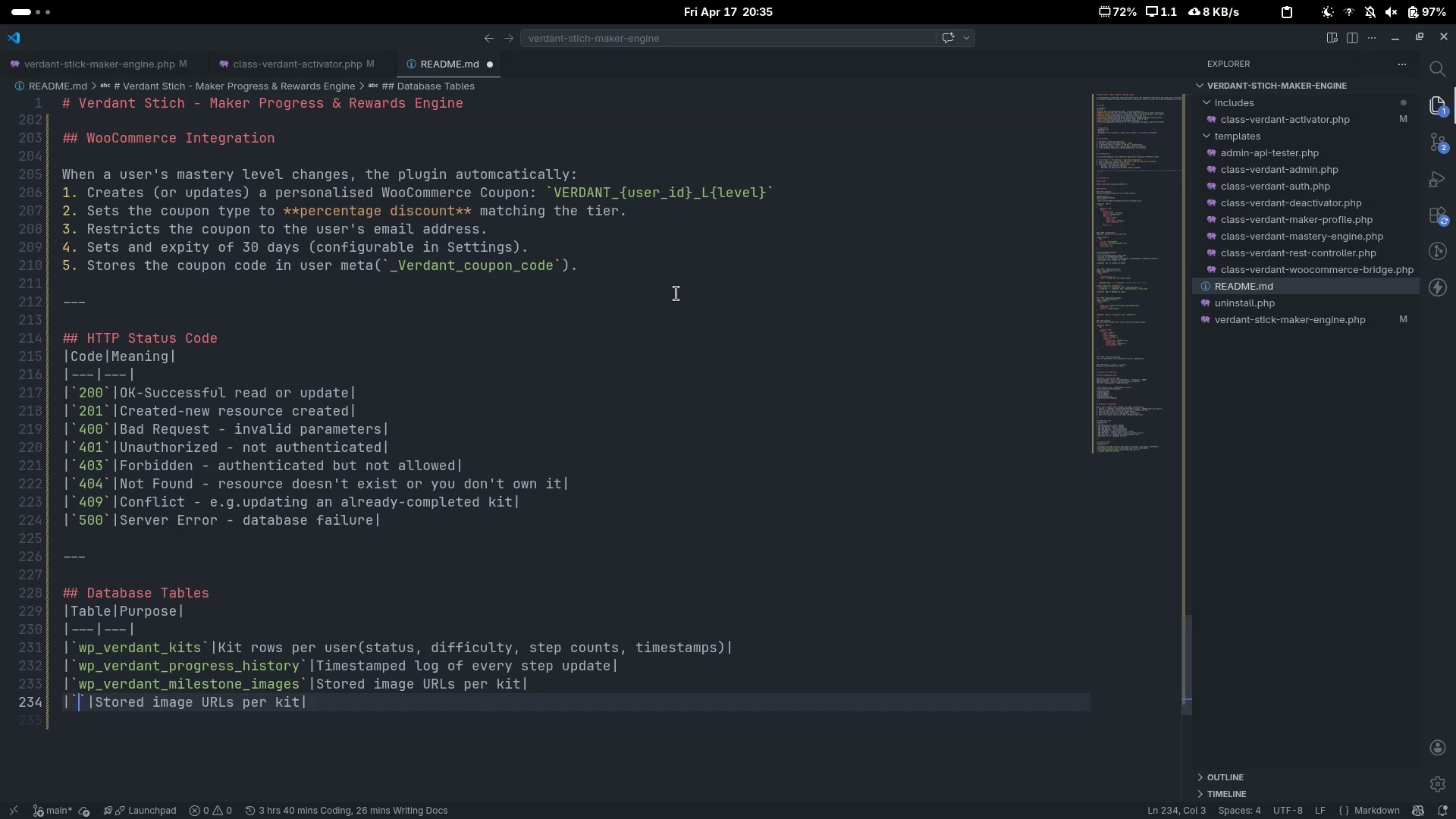 
key(Control+ControlLeft)
 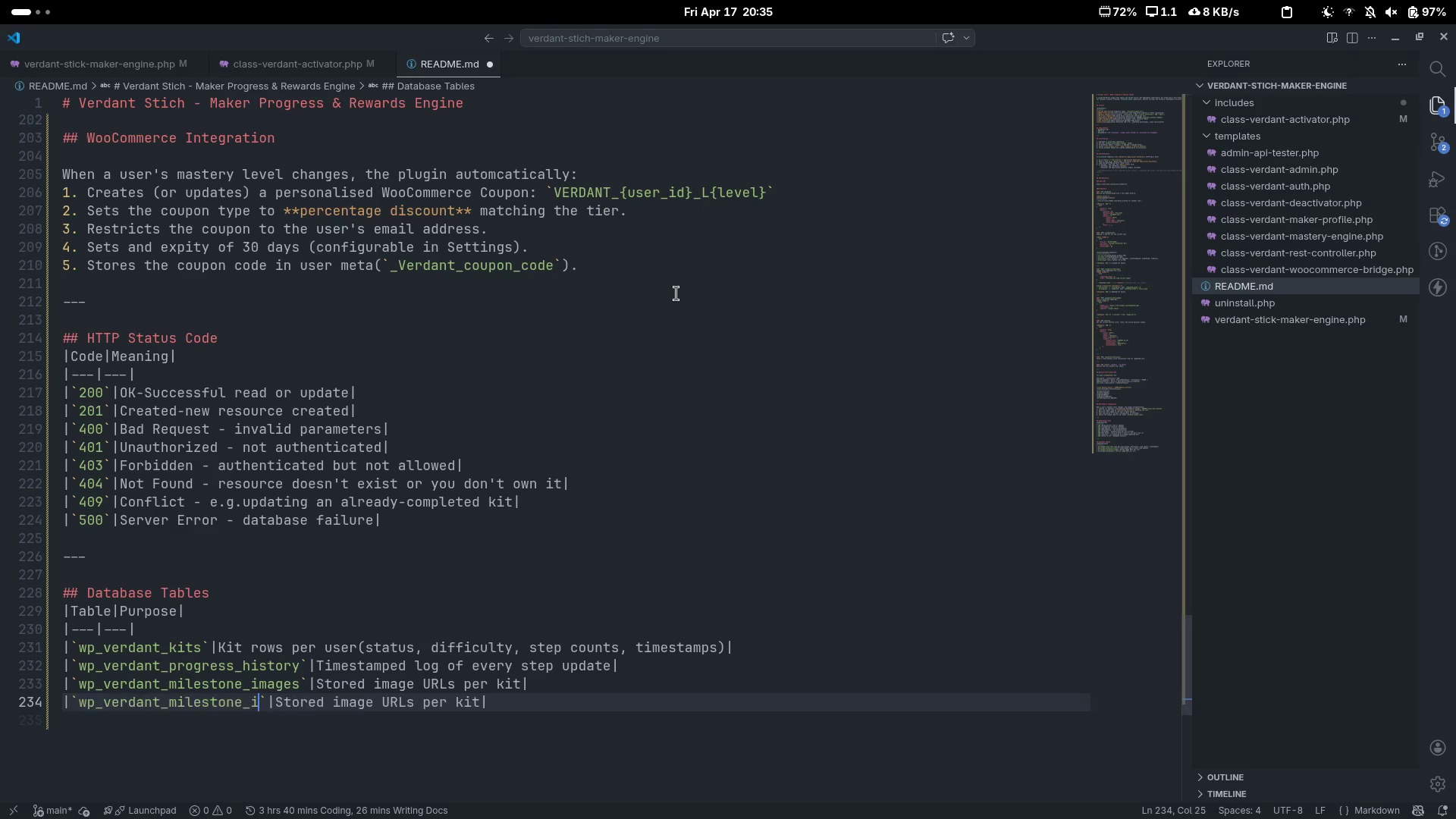 
key(Control+Z)
 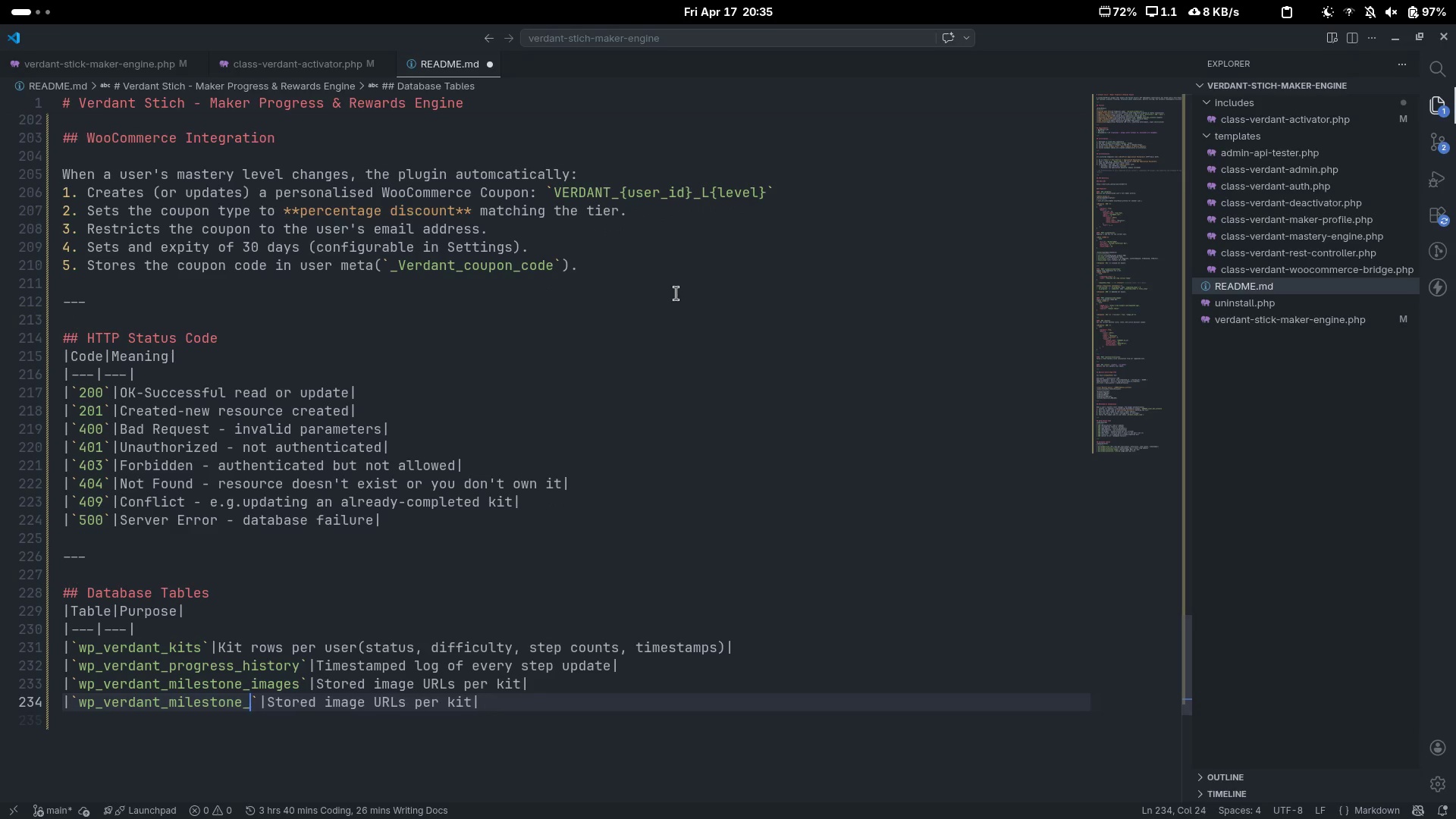 
key(Backspace)
key(Backspace)
key(Backspace)
key(Backspace)
key(Backspace)
key(Backspace)
key(Backspace)
key(Backspace)
key(Backspace)
key(Backspace)
type(astery_scores)
 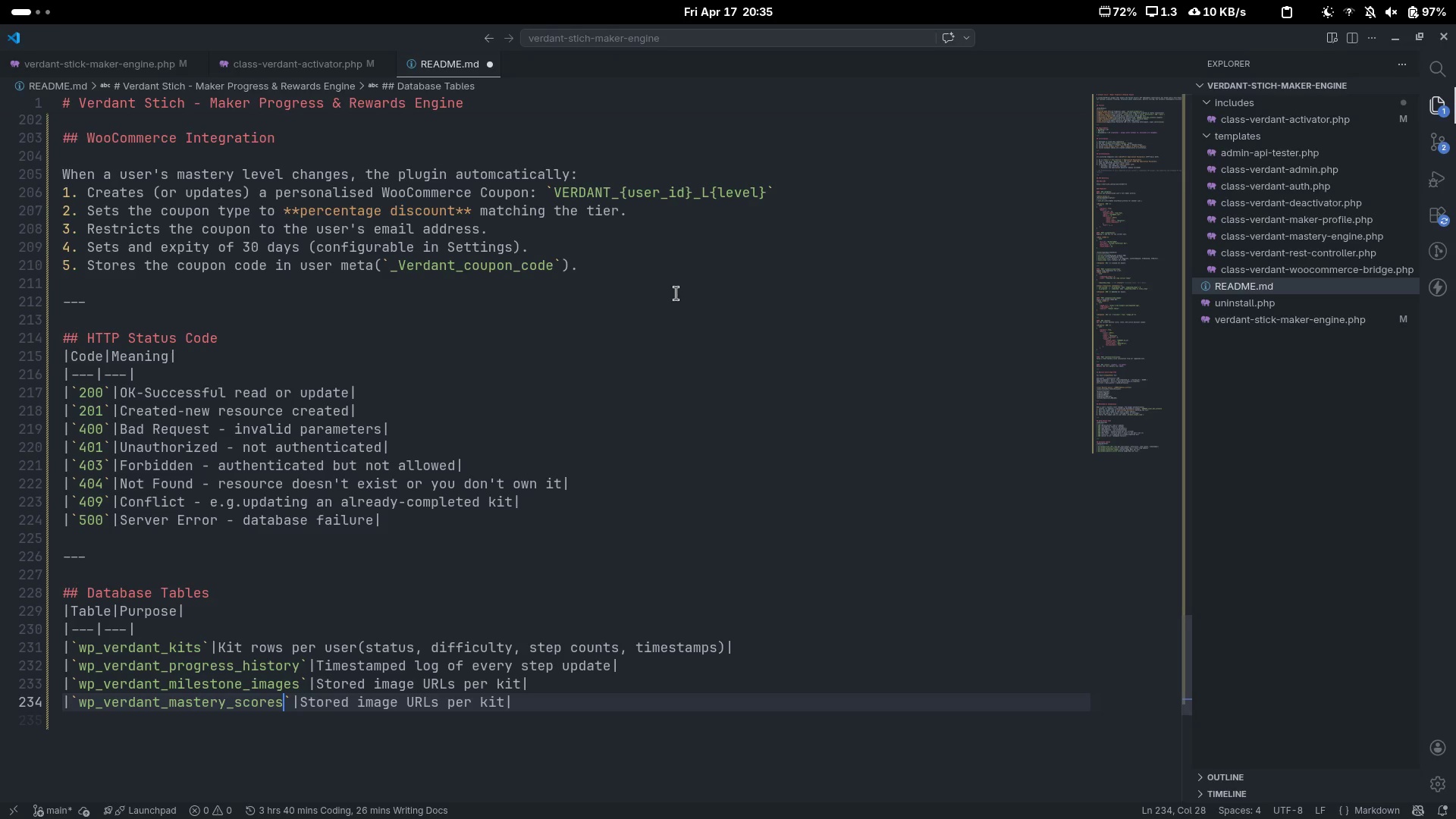 
key(Control+ArrowRight)
 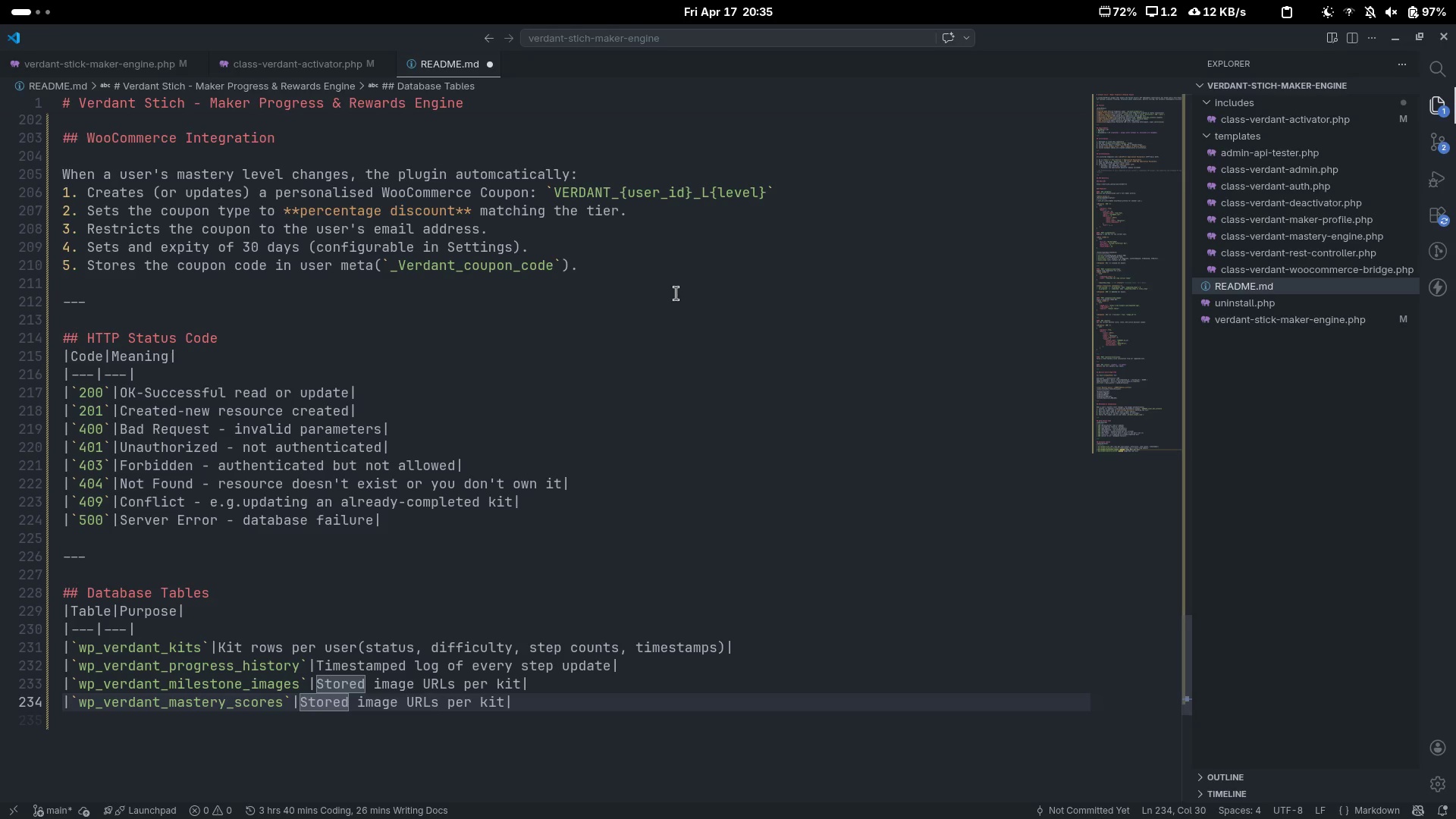 
key(Control+Delete)
 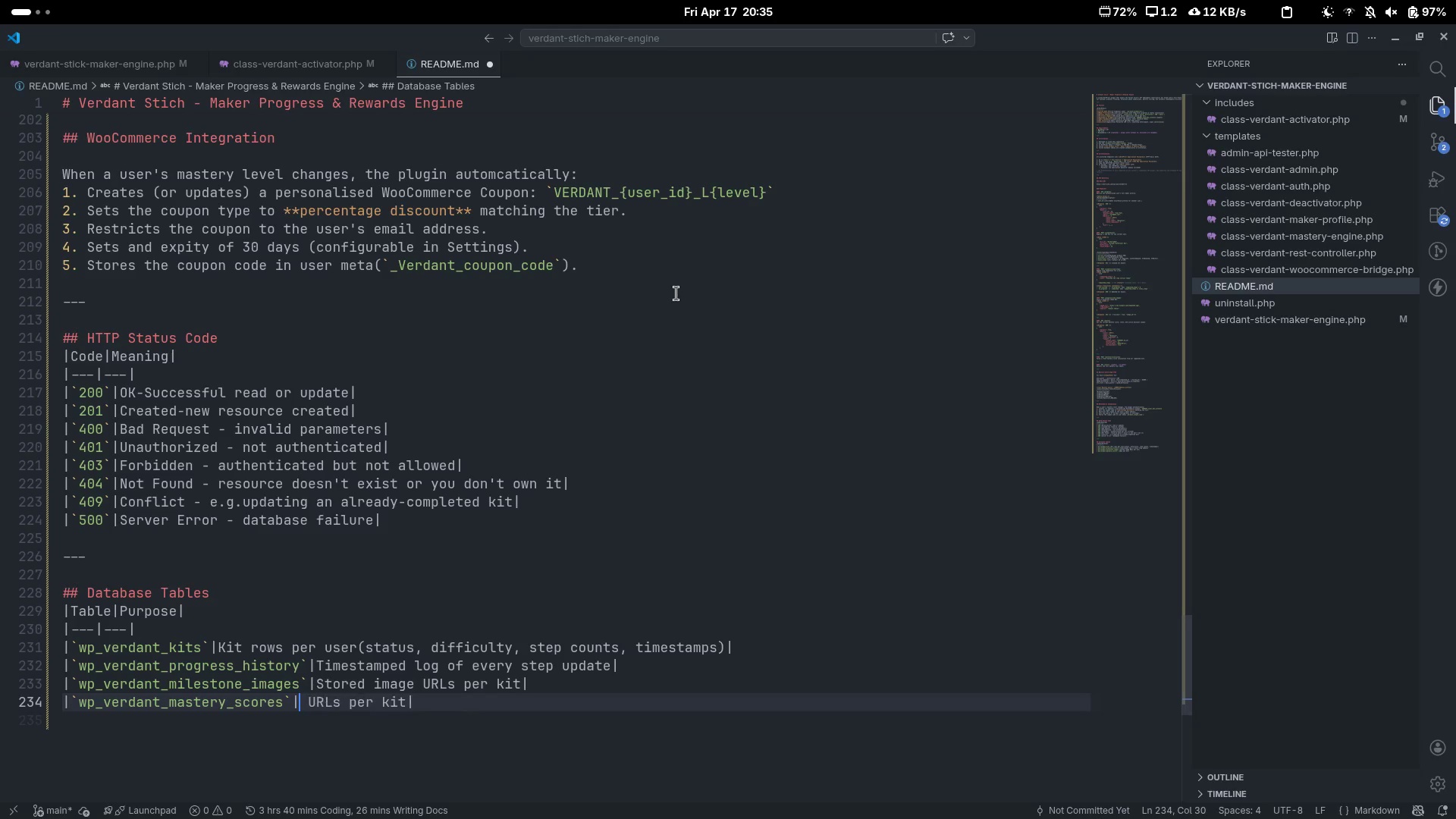 
key(Control+Delete)
 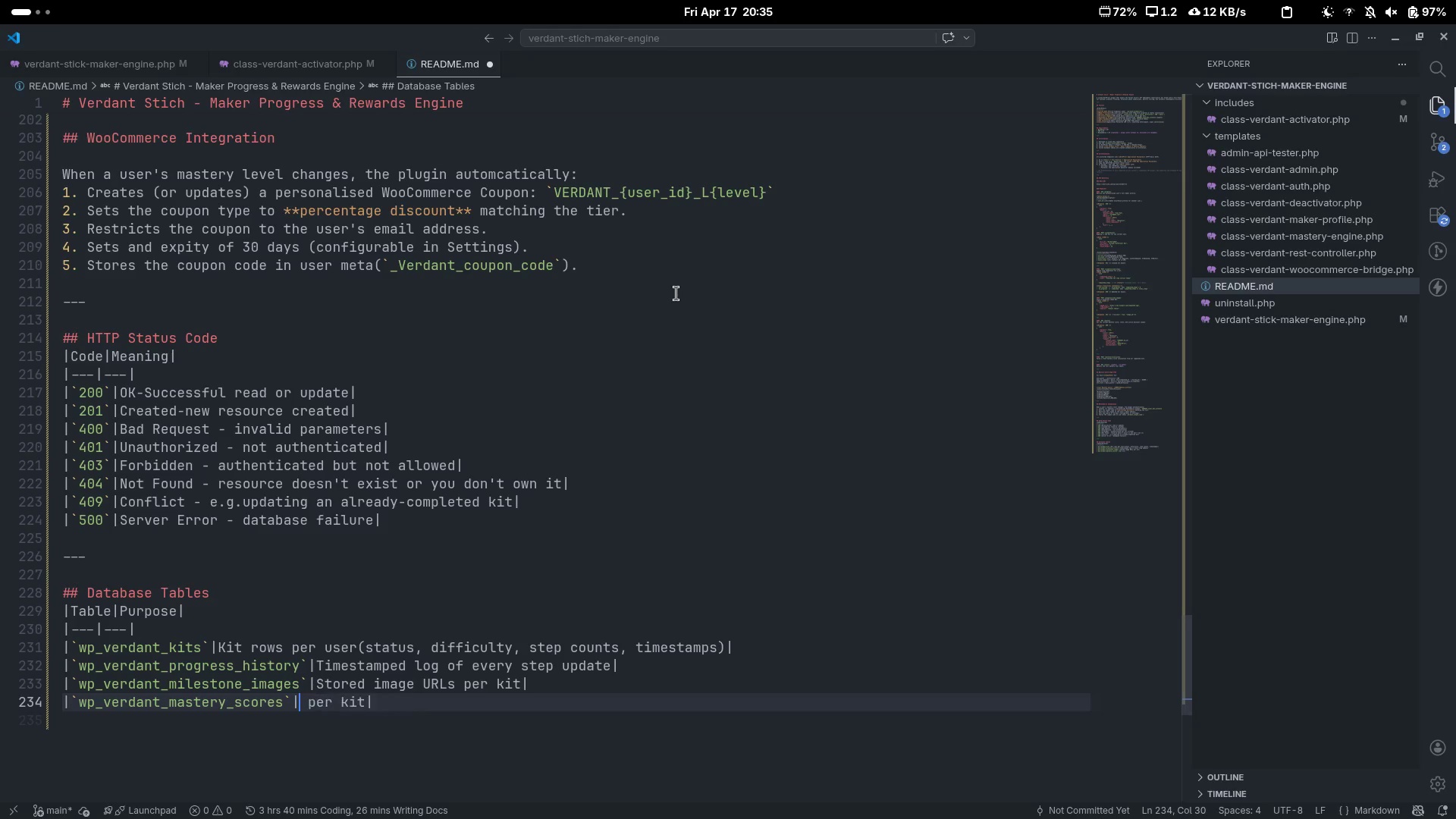 
key(Control+Delete)
 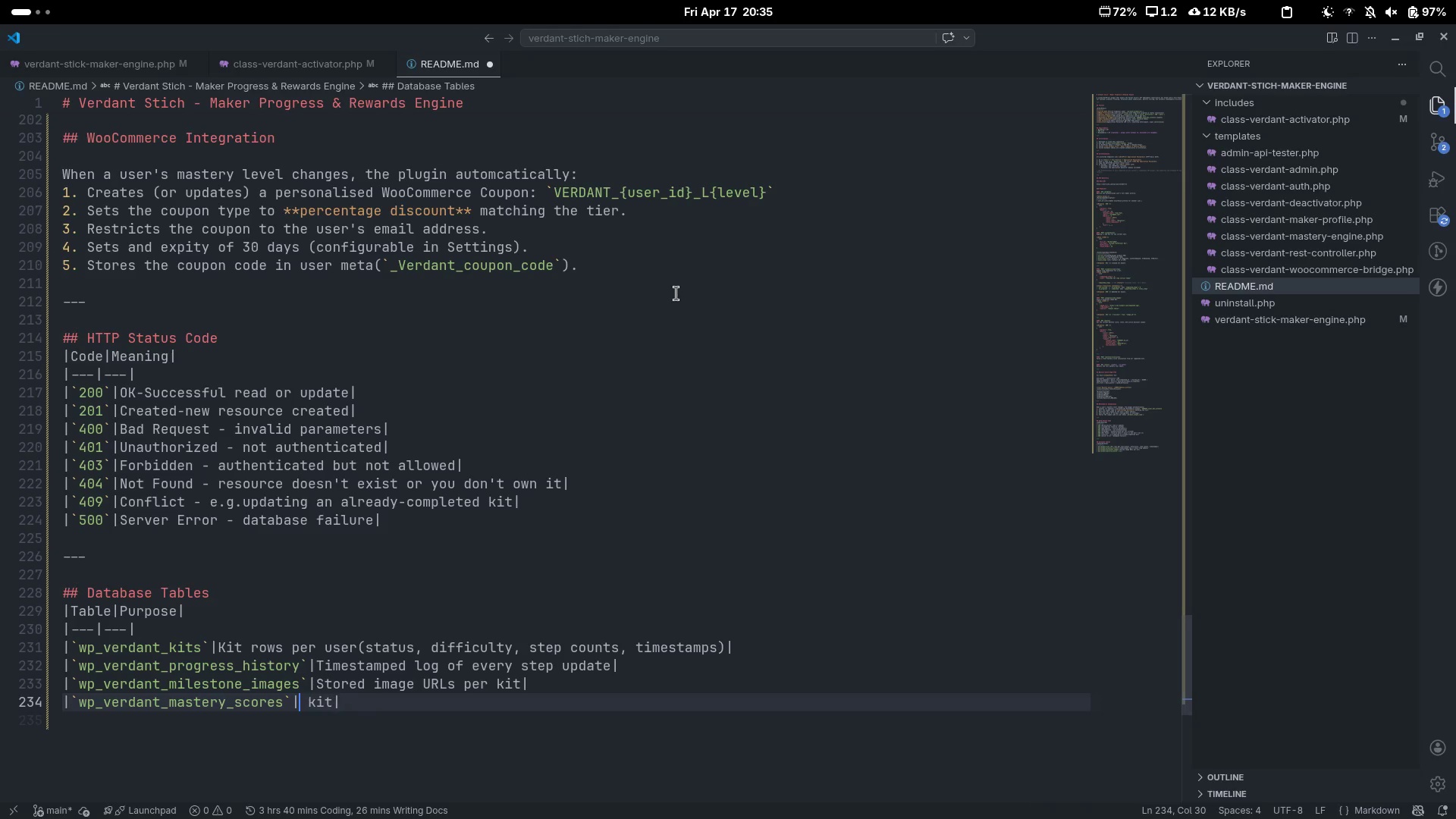 
key(Control+Delete)
 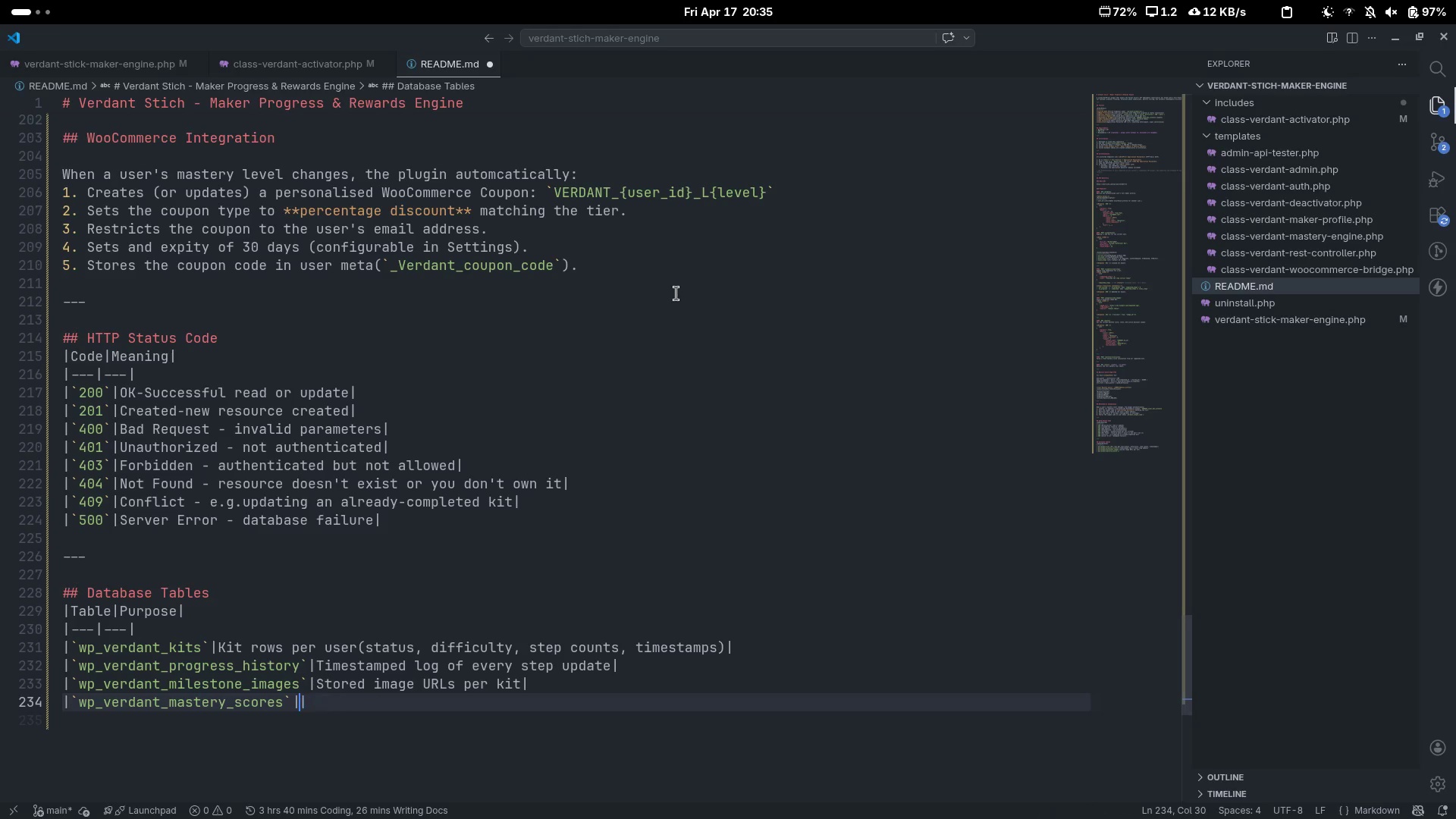 
key(Control+Delete)
 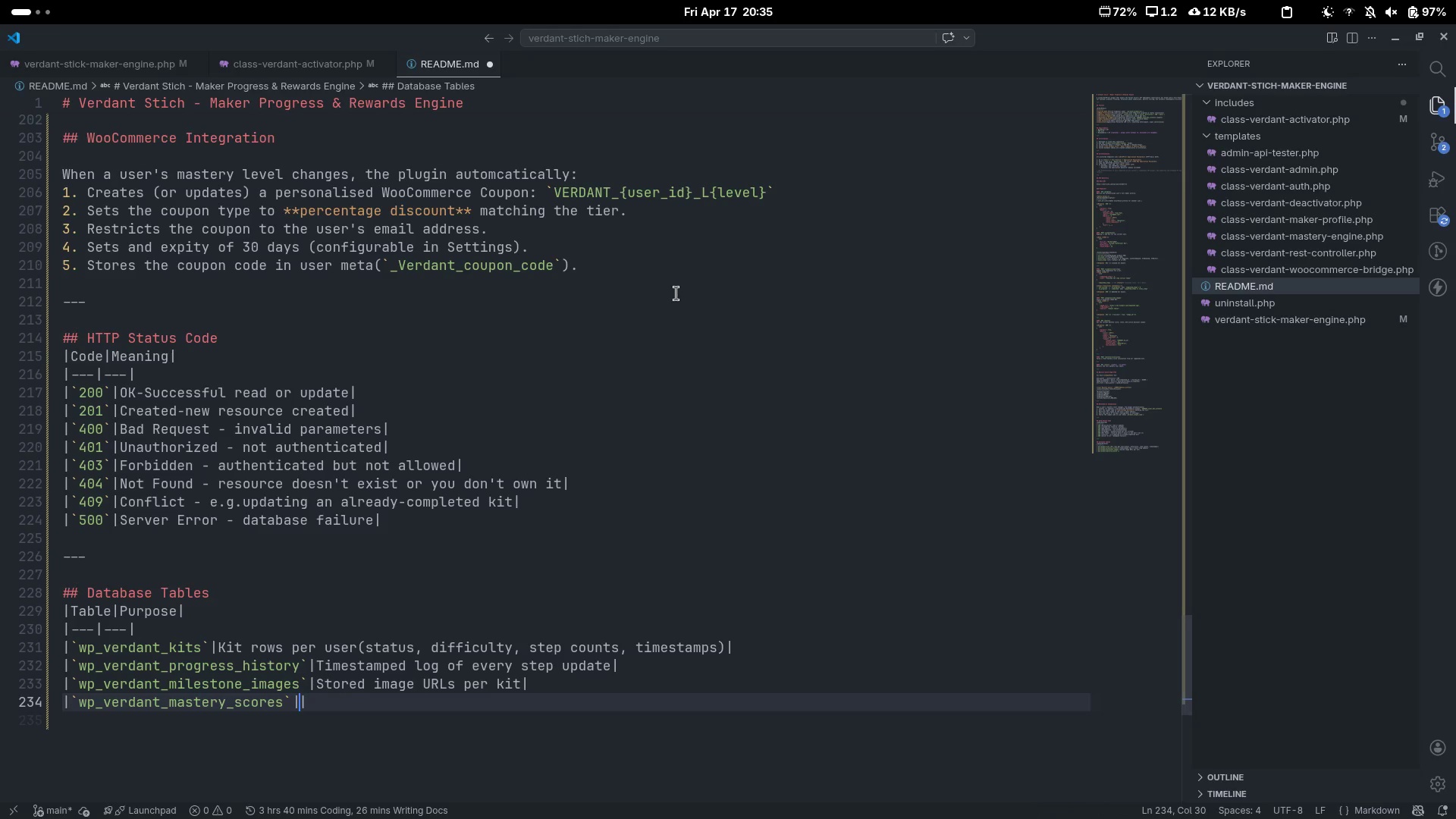 
type(Demornali)
key(Backspace)
key(Backspace)
key(Backspace)
key(Backspace)
type(malised mastery score cache per yser)
 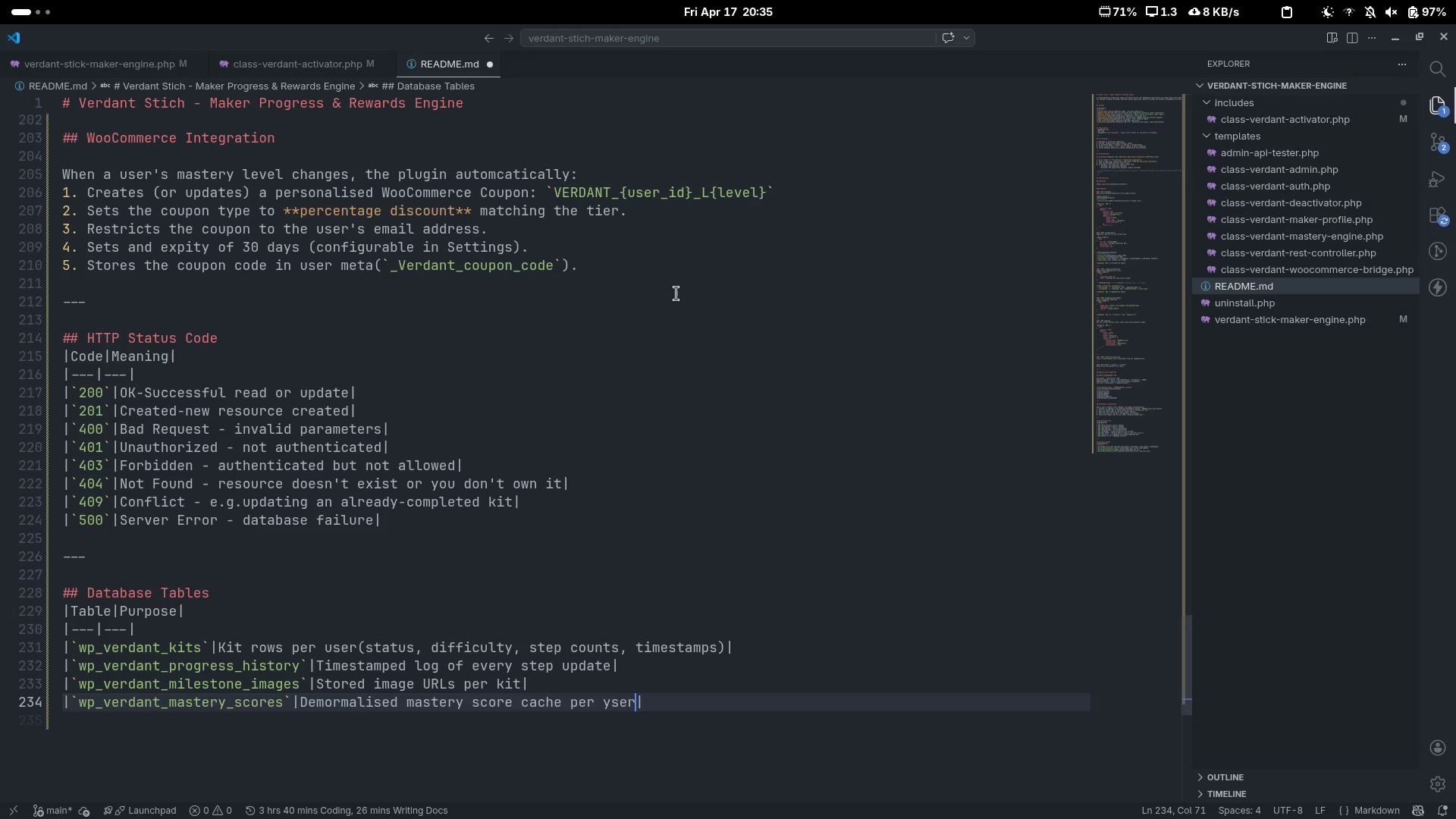 
key(Control+ControlLeft)
 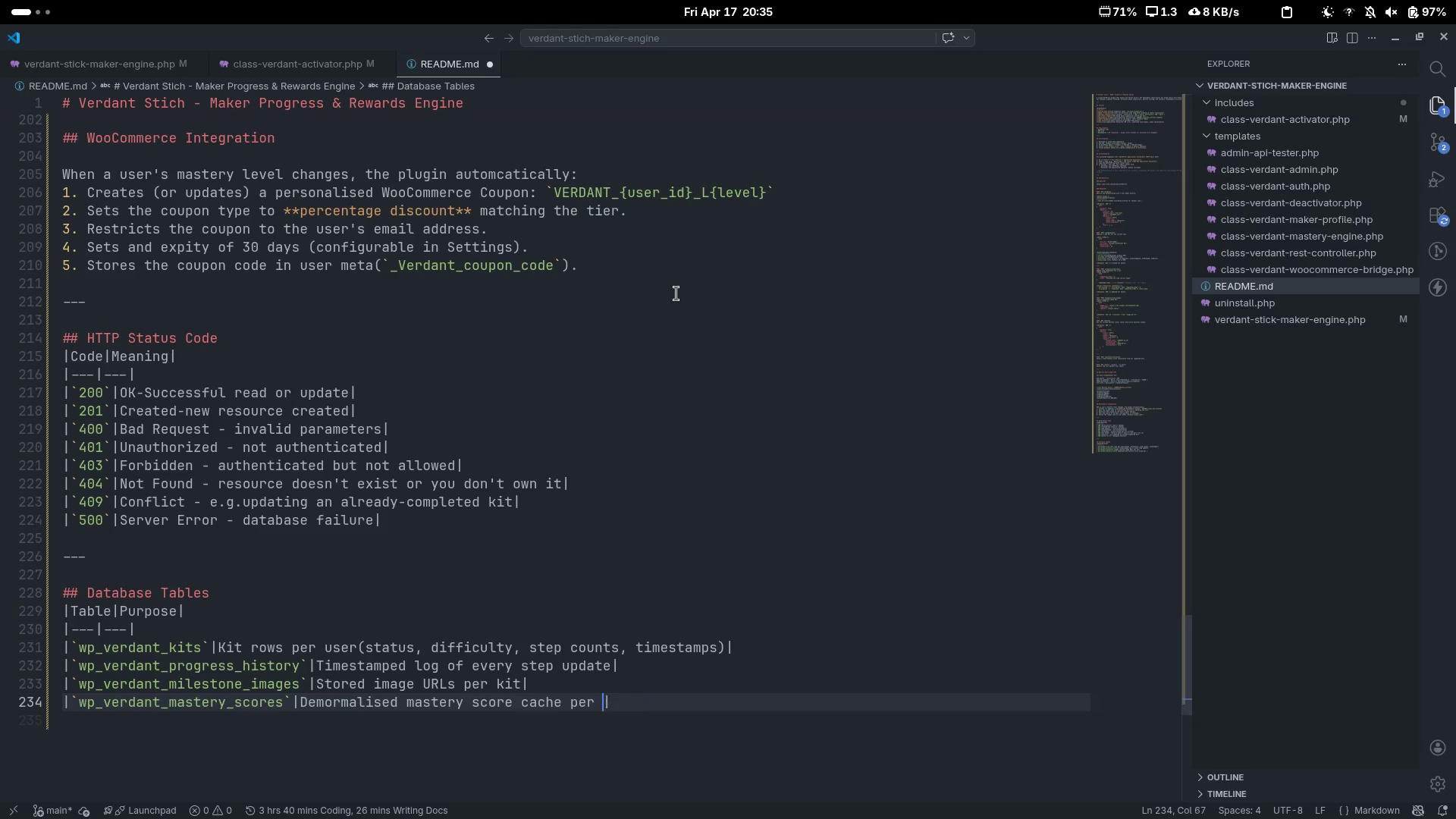 
key(Control+Backspace)
 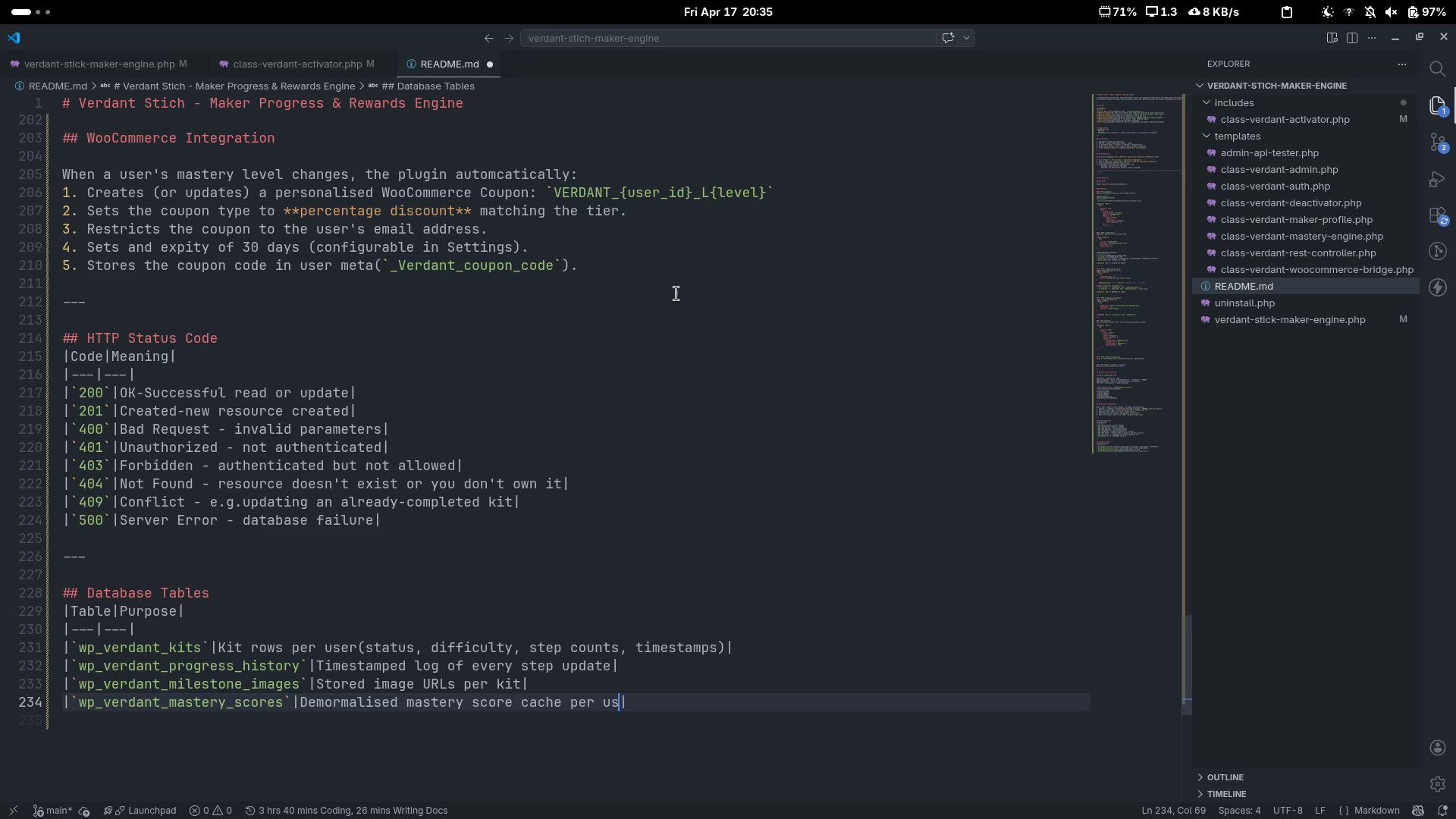 
type(user)
 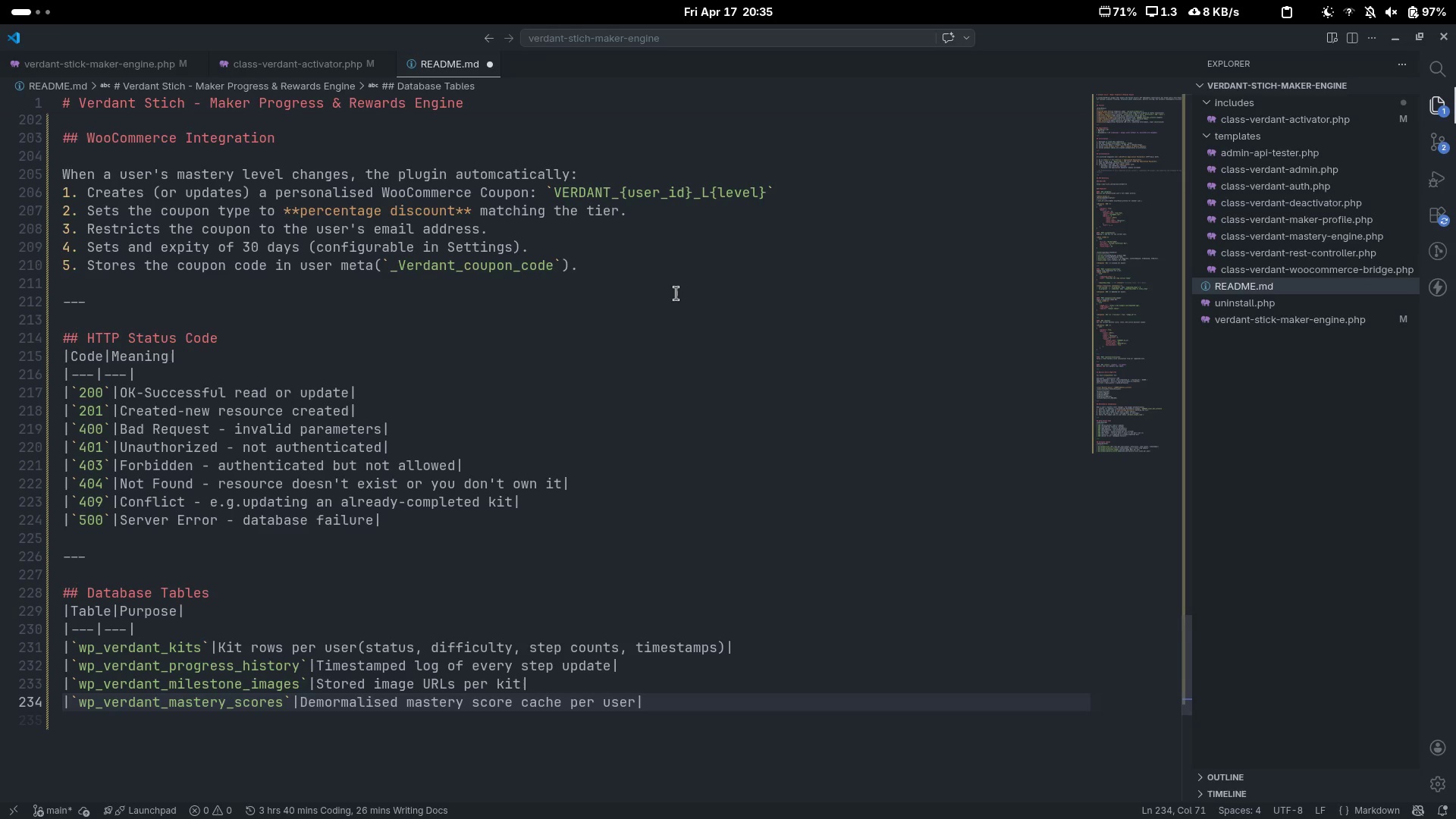 
key(ArrowDown)
 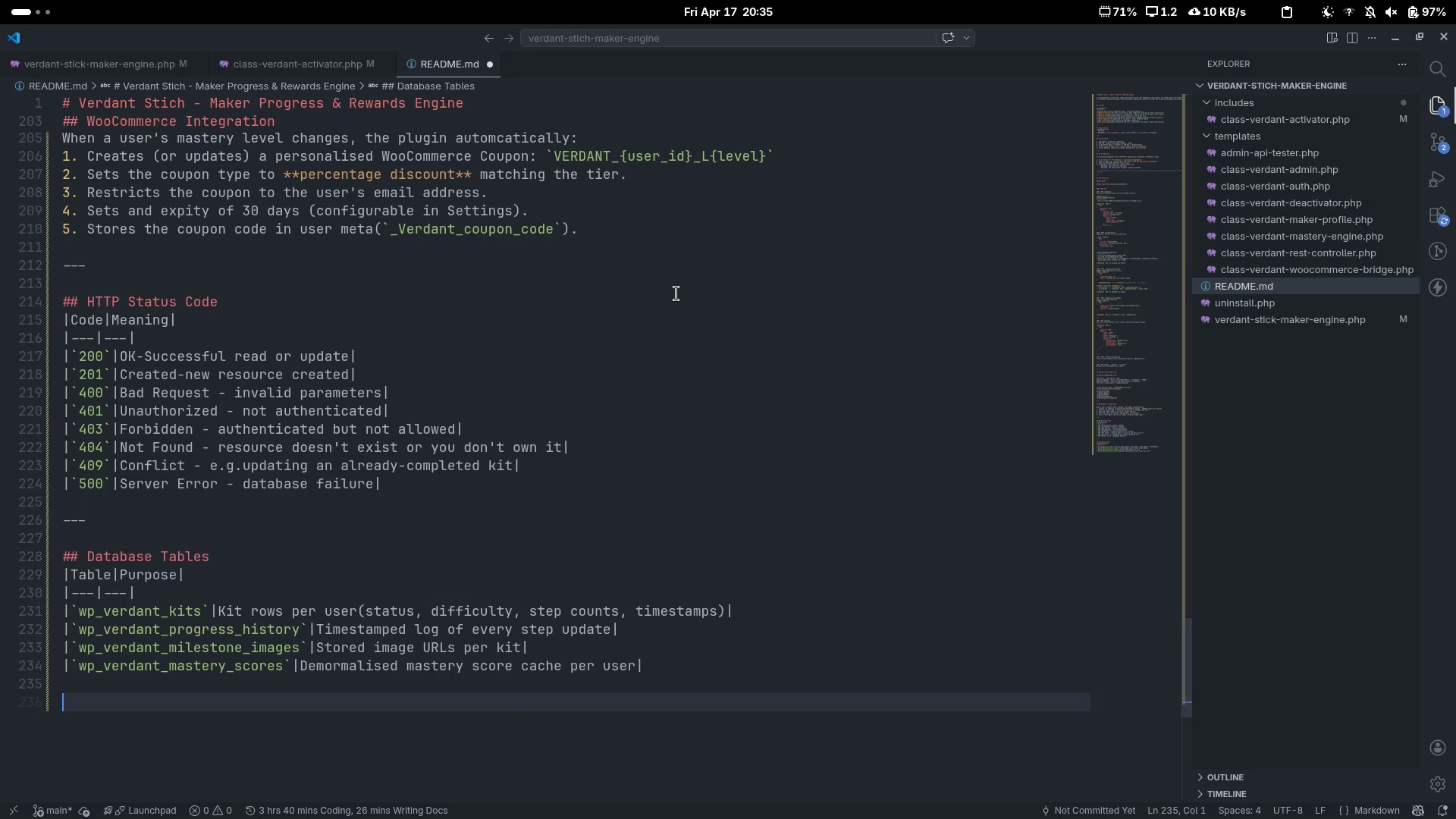 
key(Enter)
 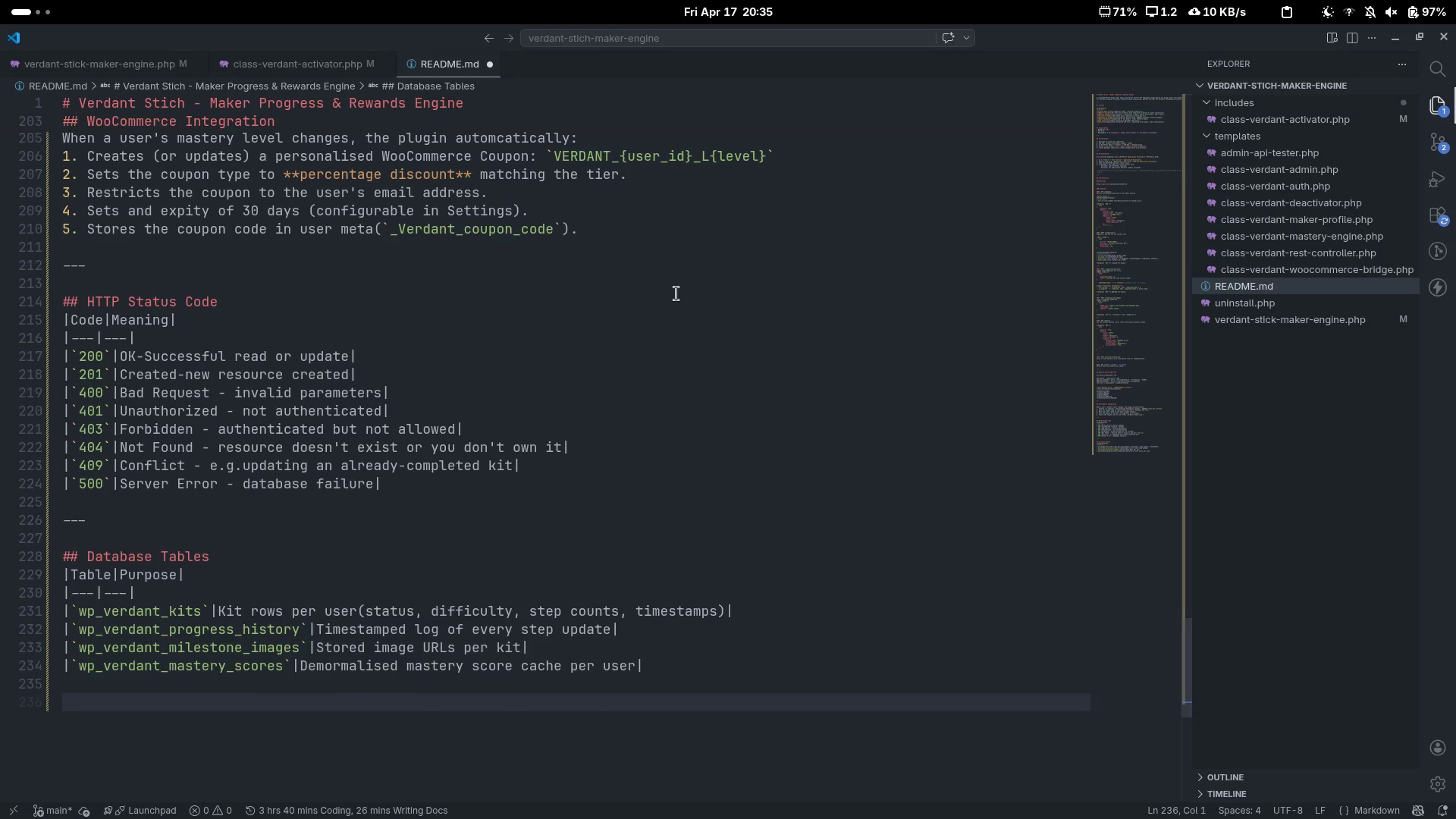 
type(All table )
key(Backspace)
type(s are indexed on ``)
 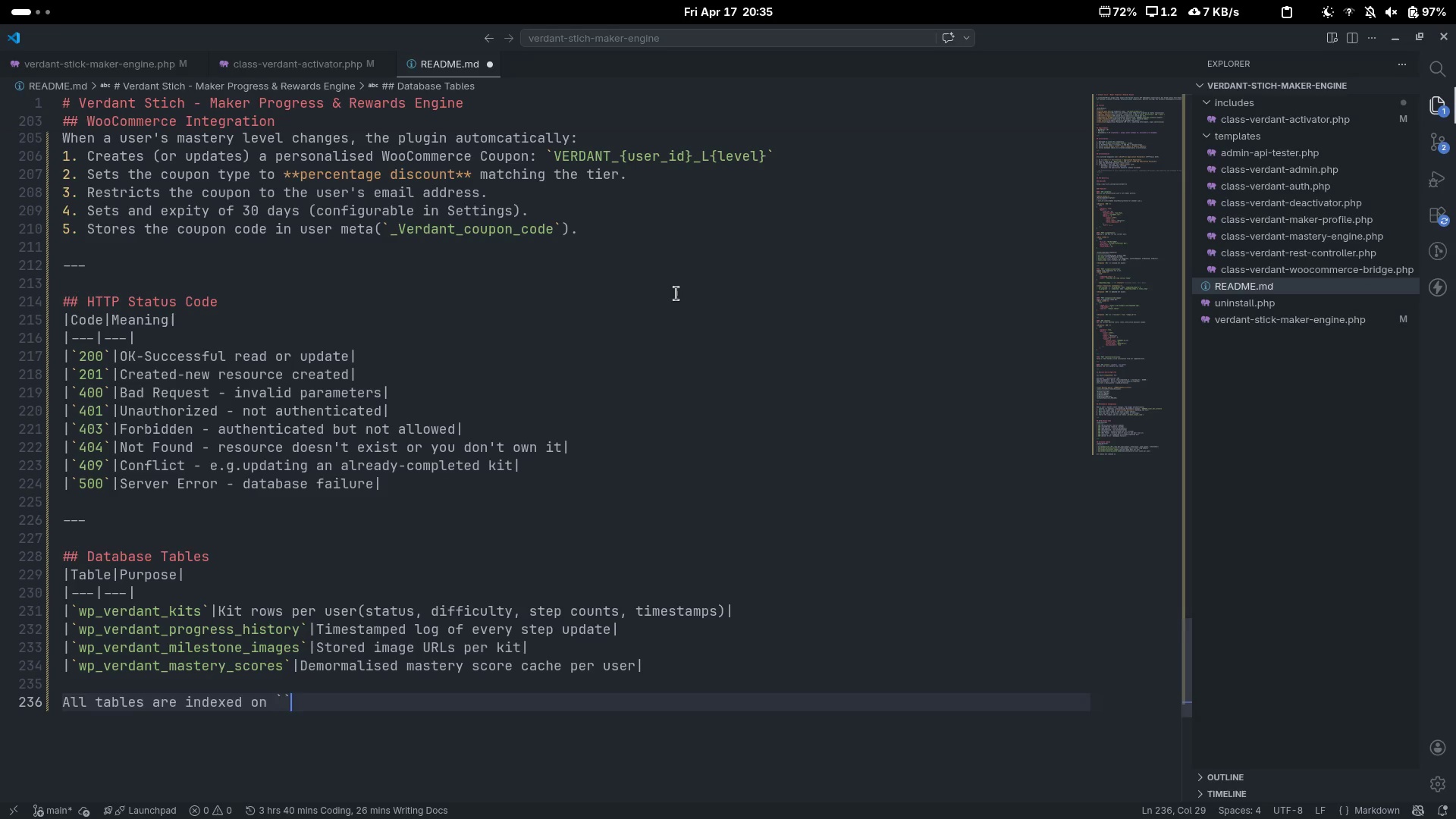 
key(ArrowLeft)
 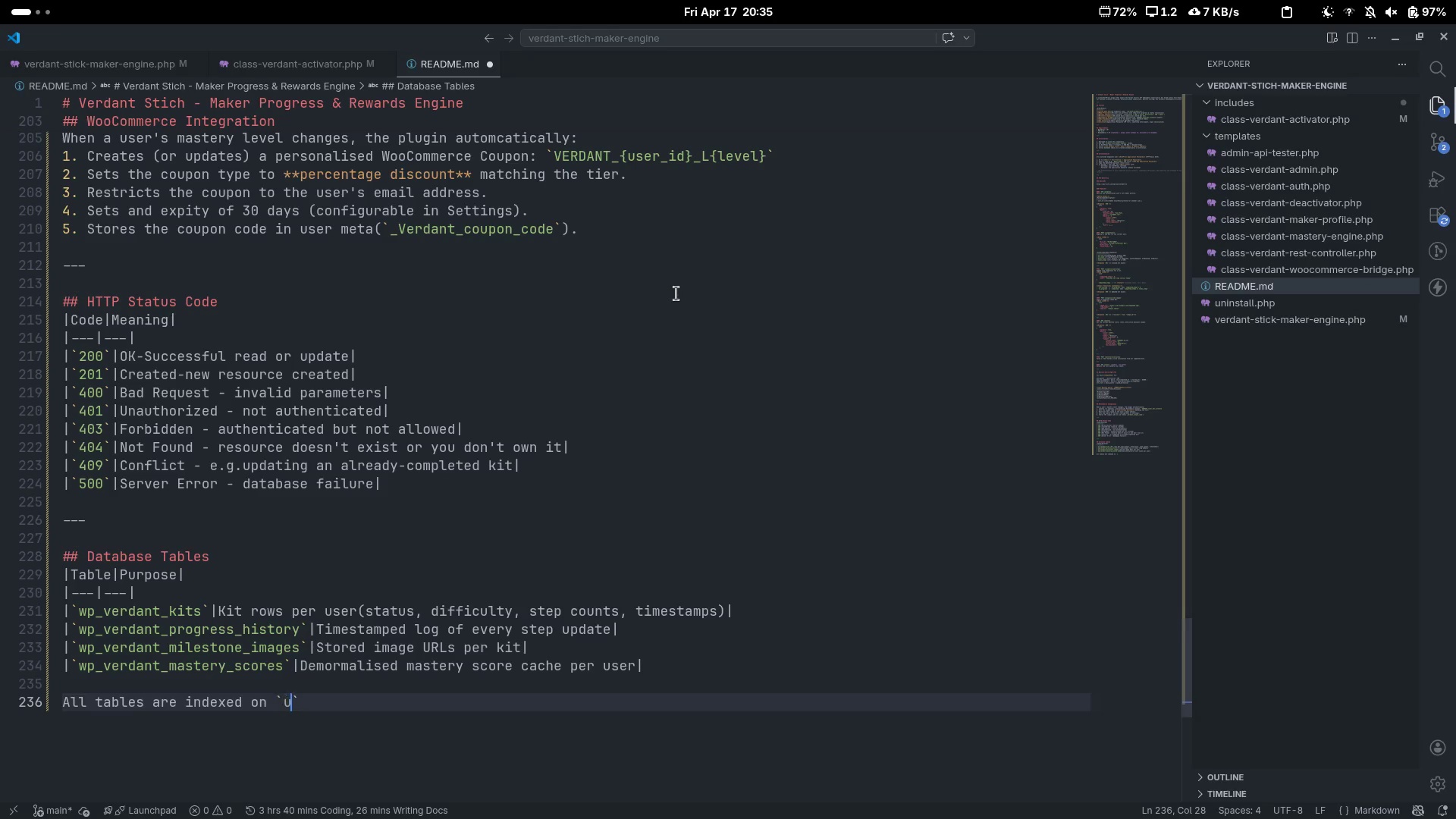 
type(user_d)
key(Backspace)
type(id)
 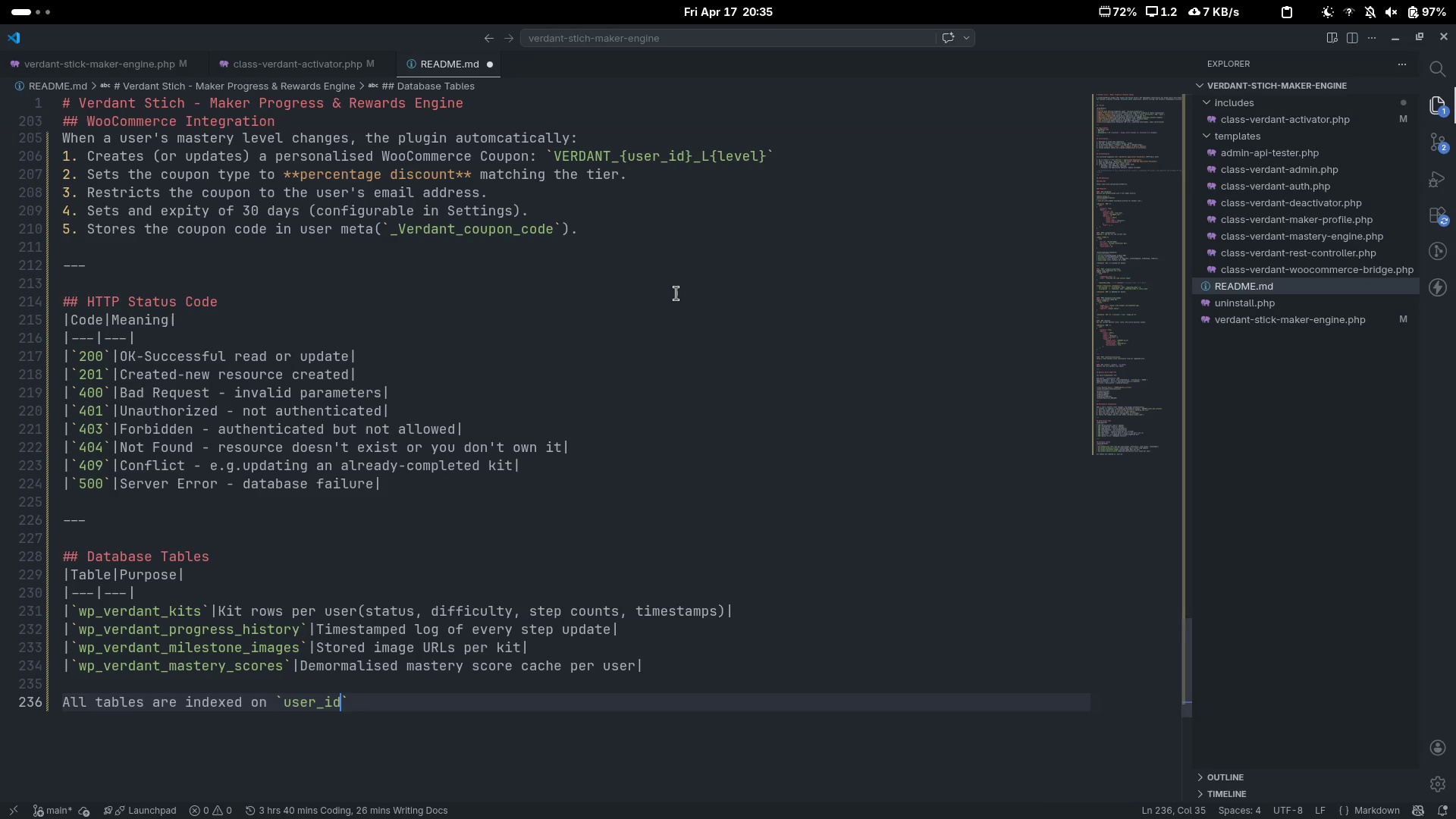 
key(ArrowRight)
 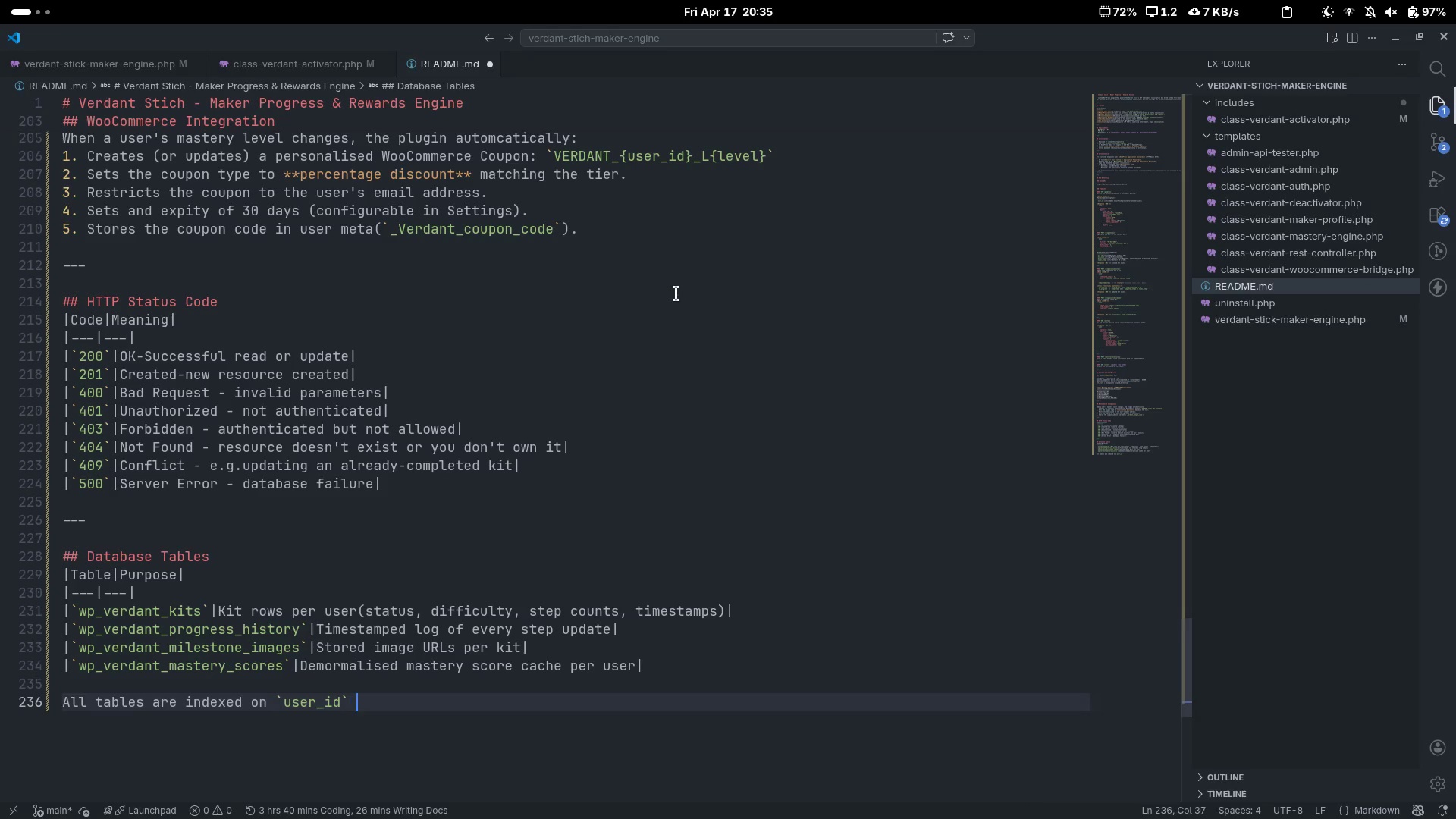 
type( and relevant forein)
key(Backspace)
type(gn keys for perfornamce. )
 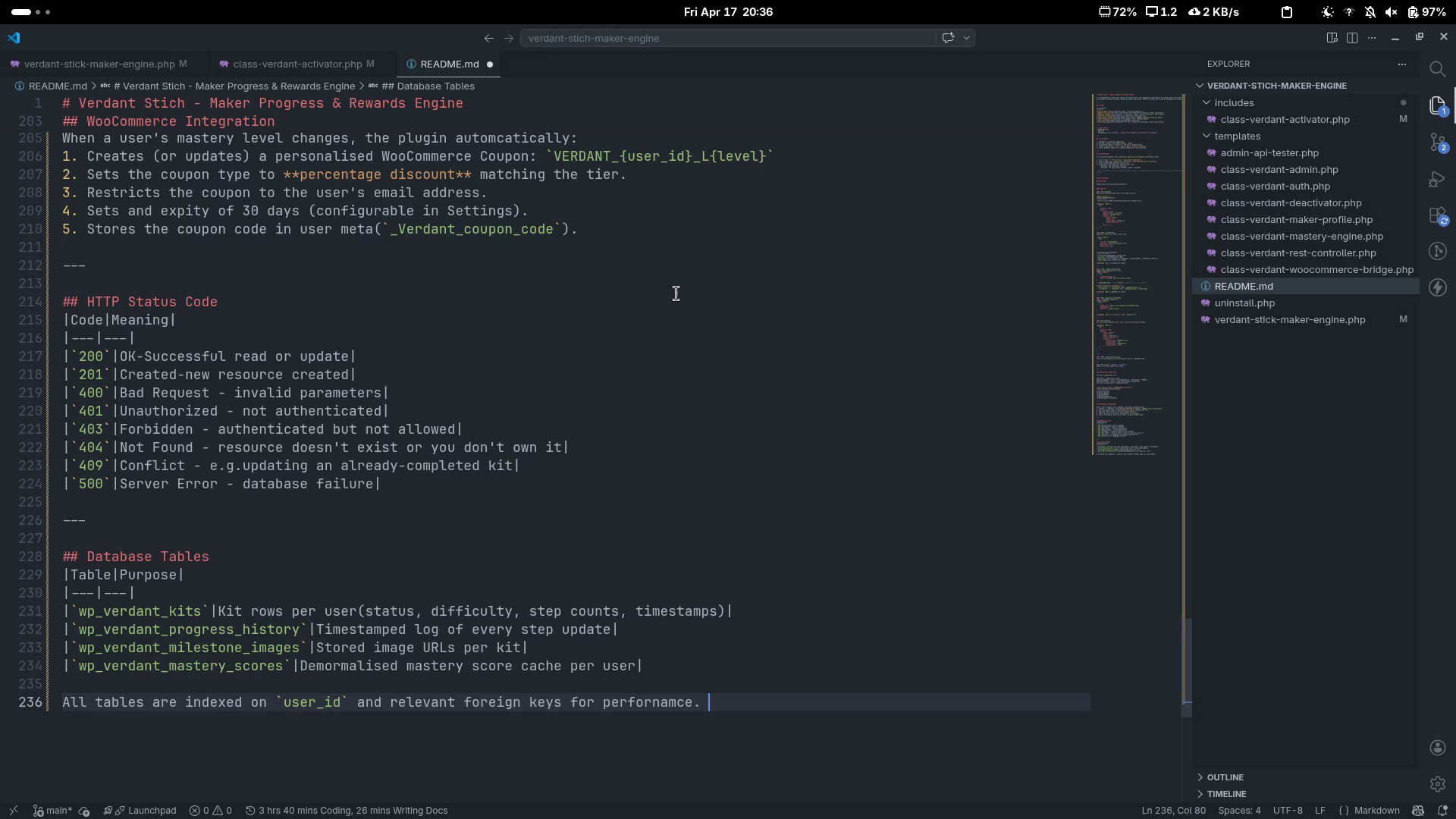 
key(Enter)
 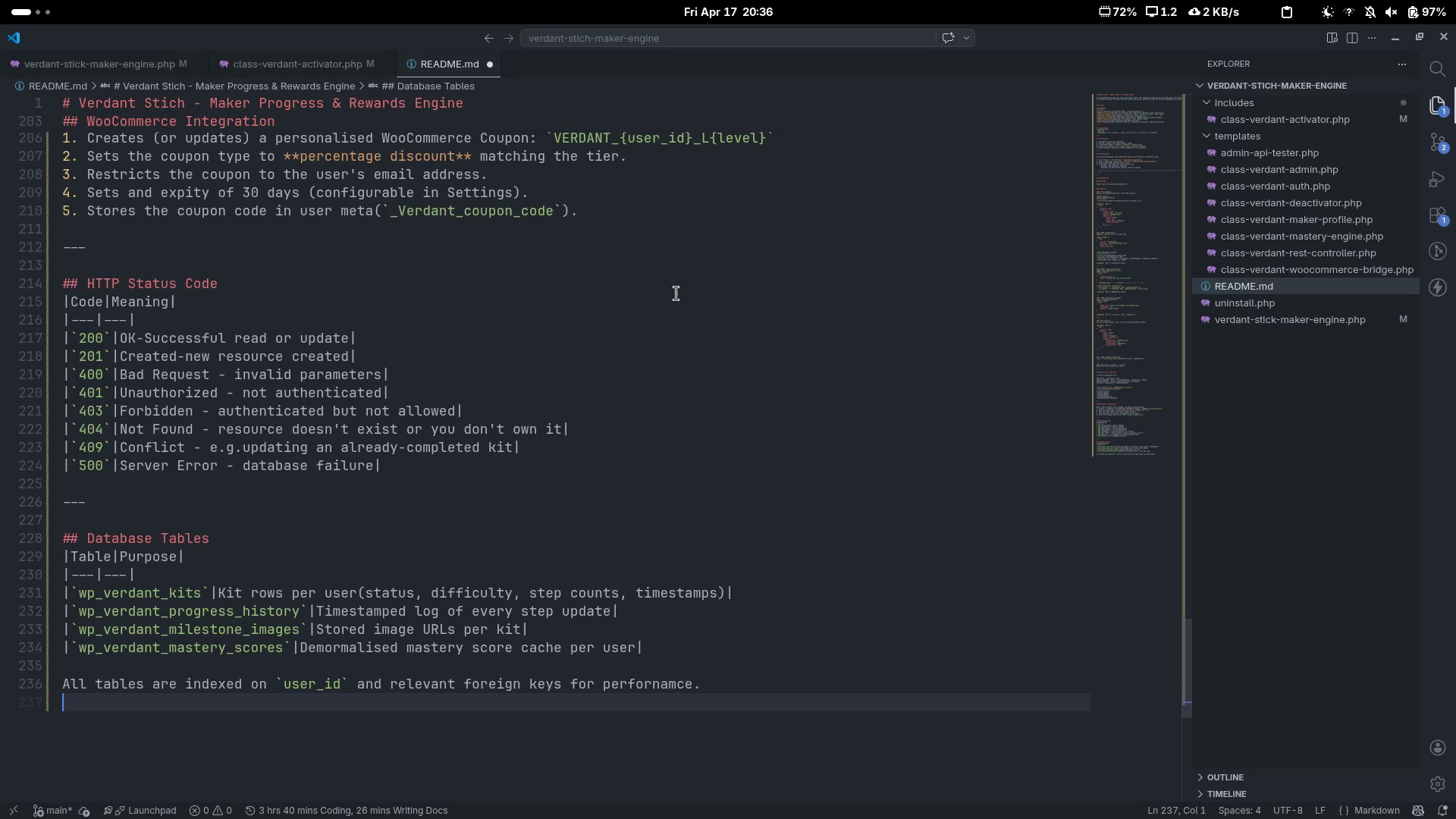 
key(Enter)
 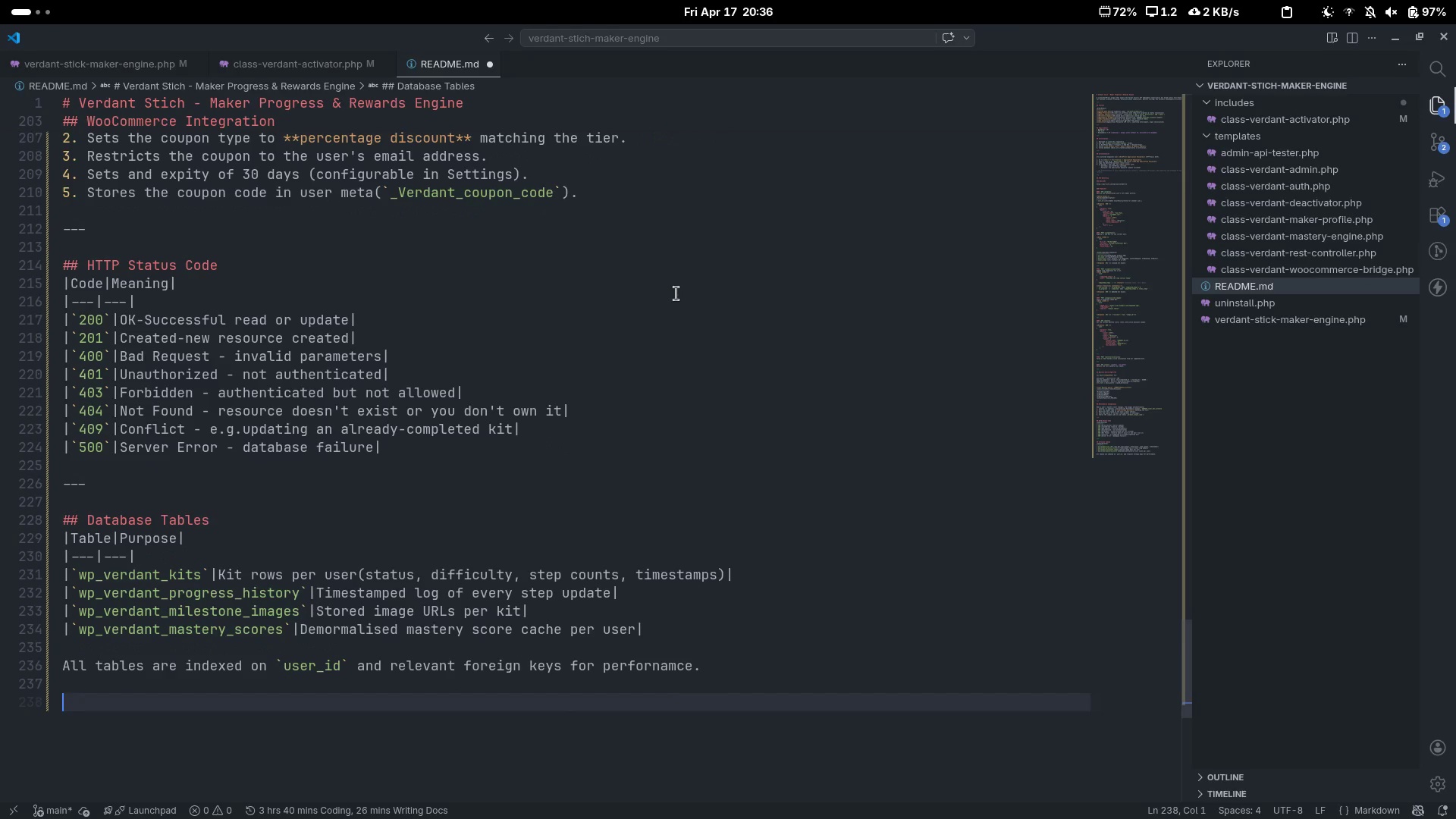 
key(Minus)
 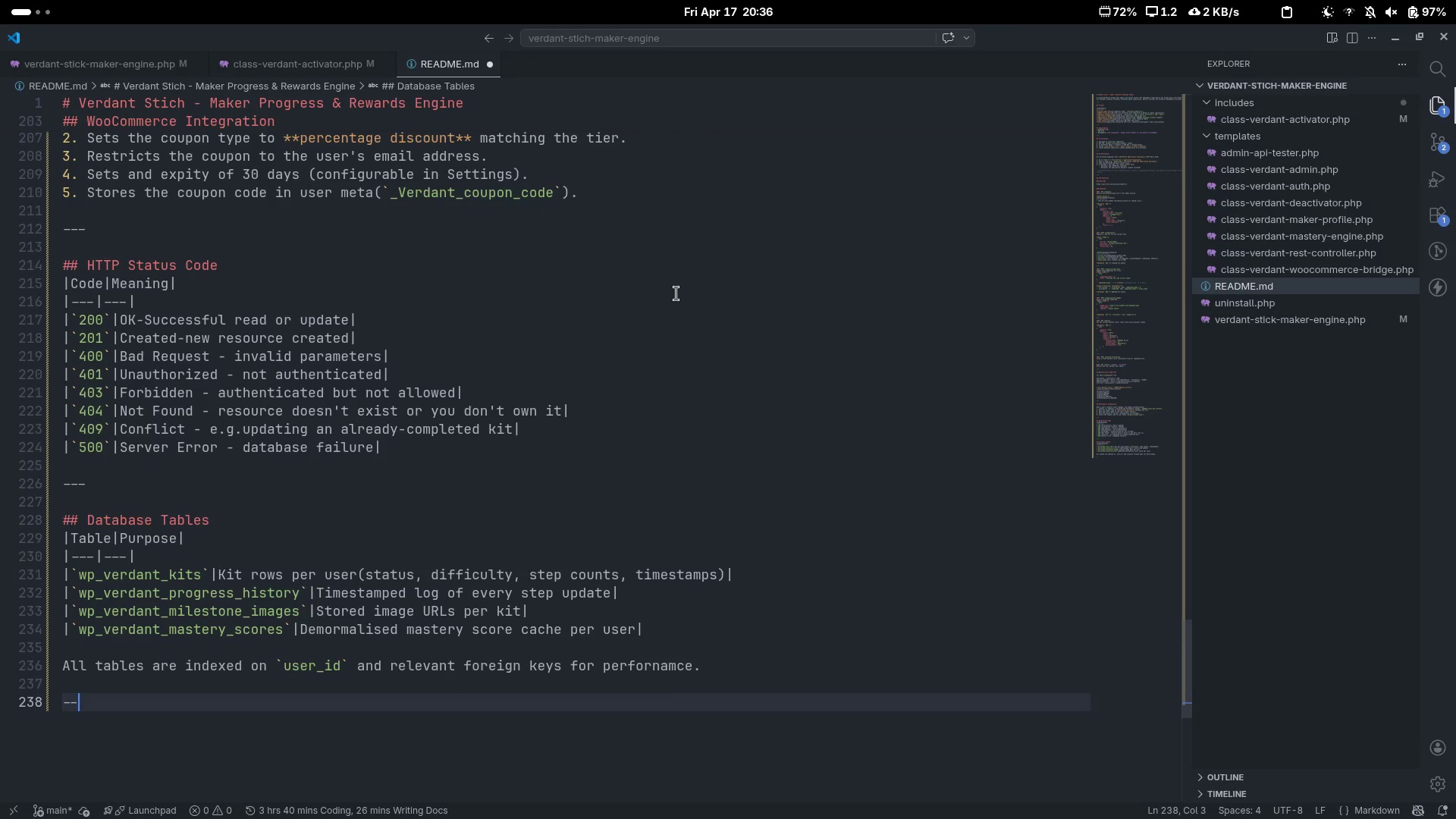 
key(Minus)
 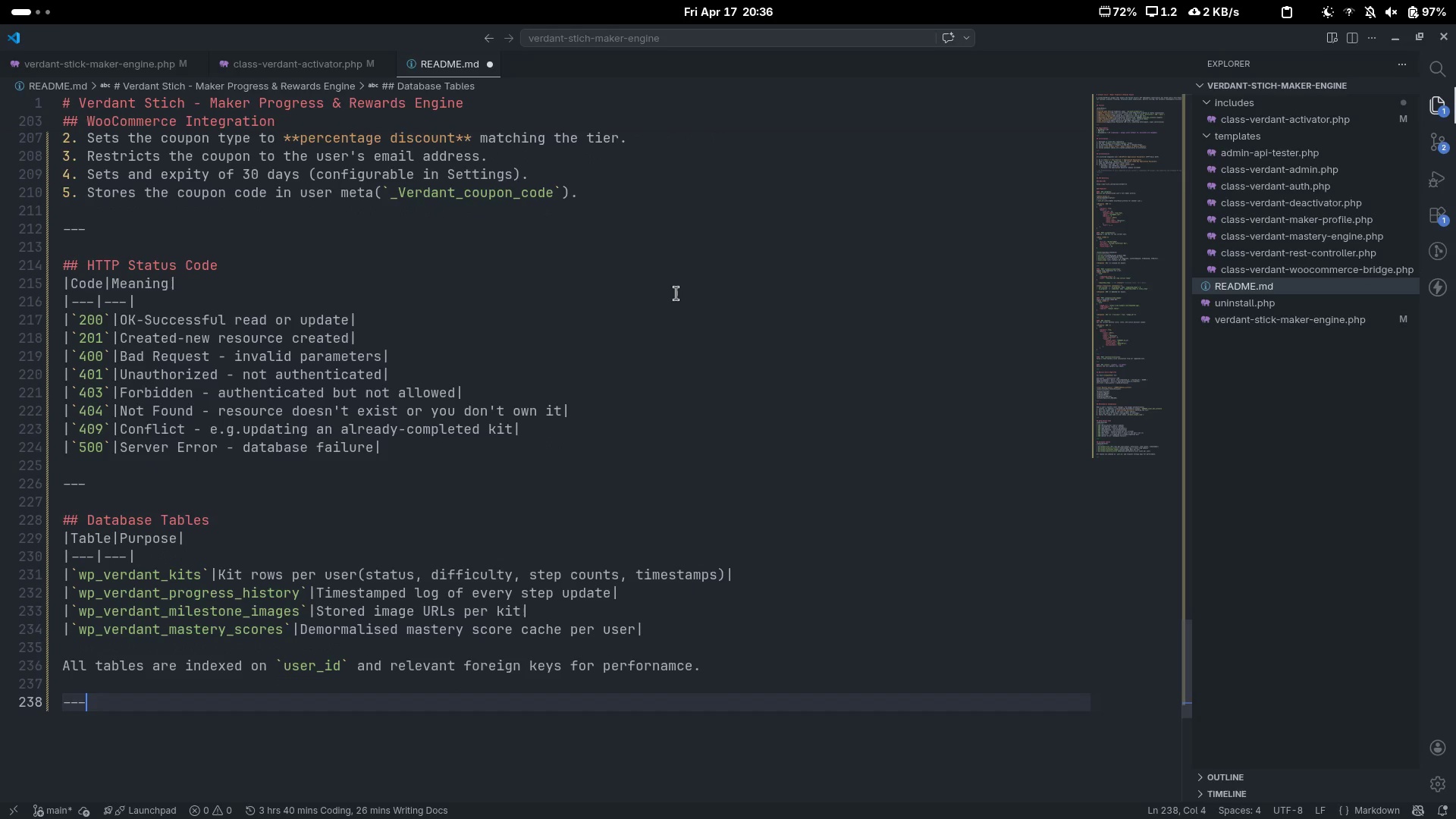 
key(Minus)
 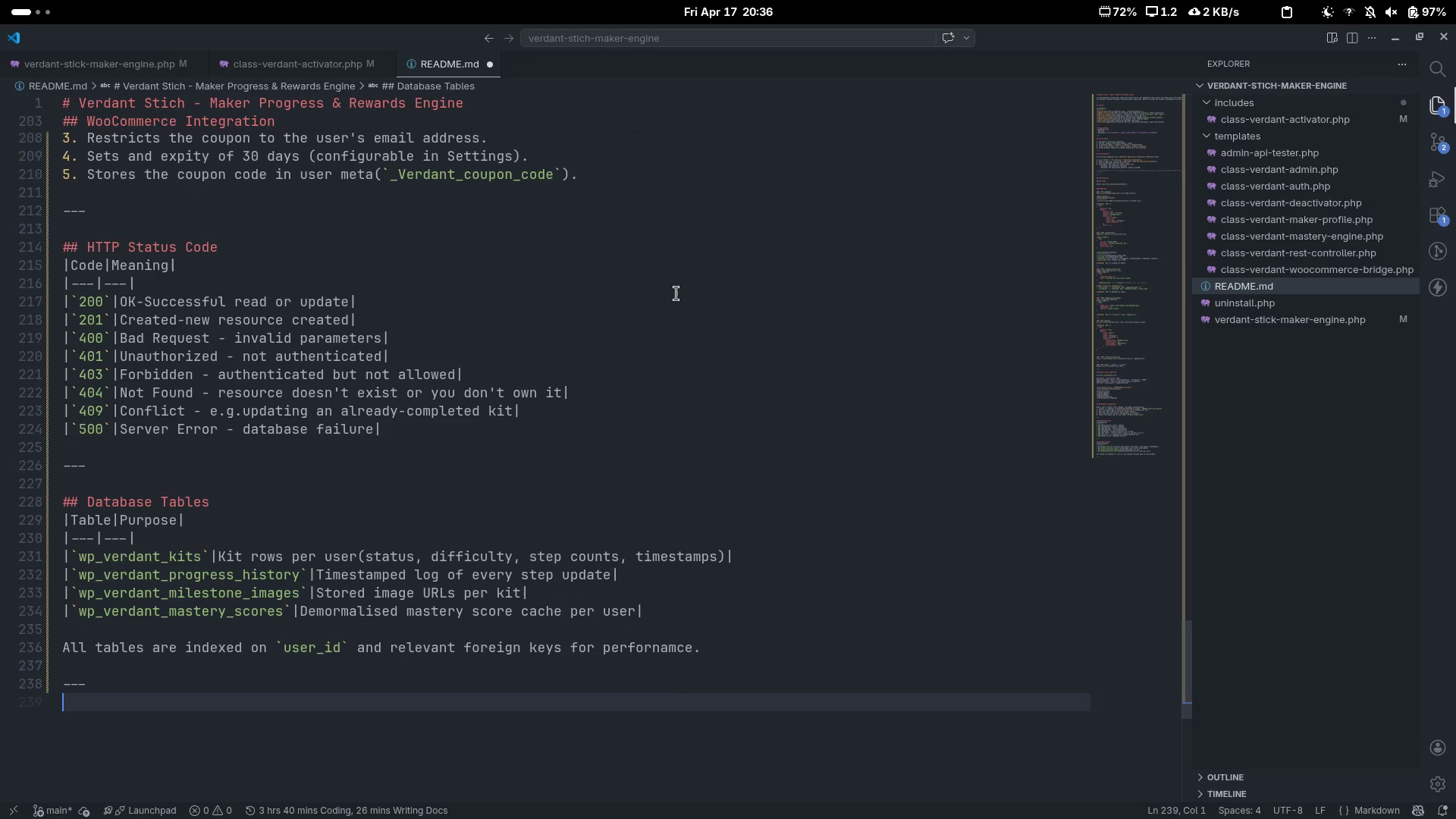 
key(Enter)
 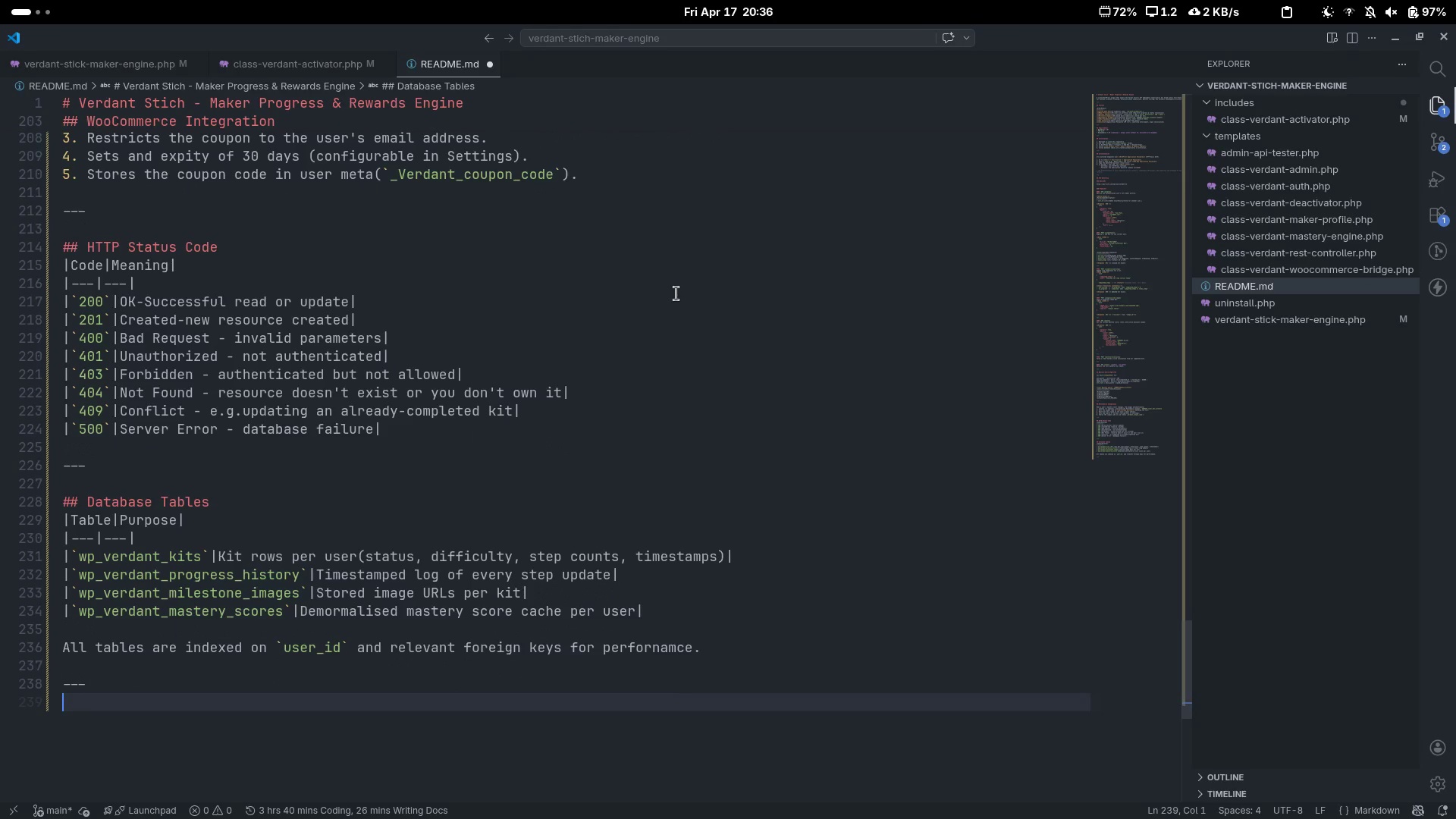 
key(Enter)
 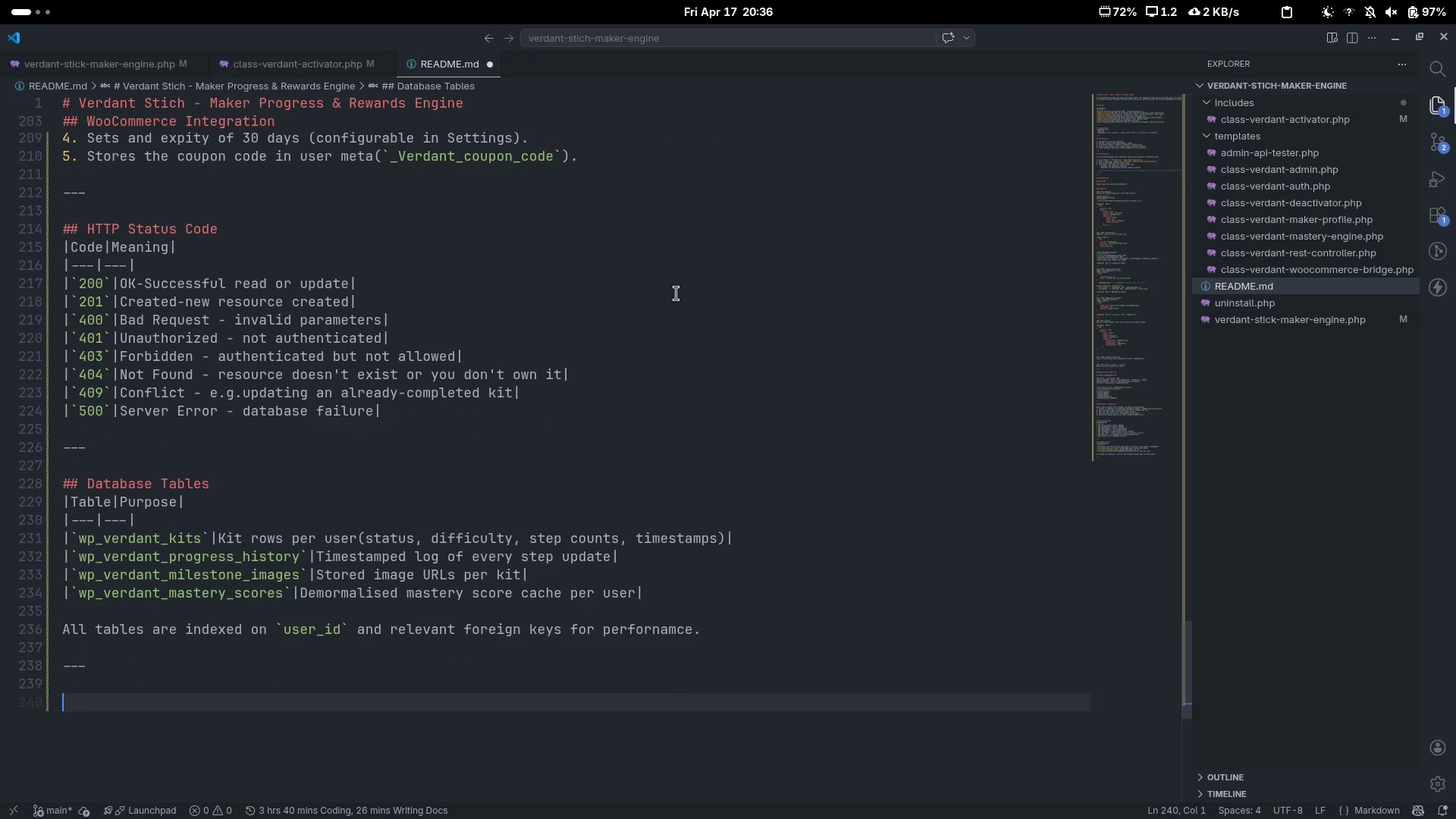 
type(## Rtes)
 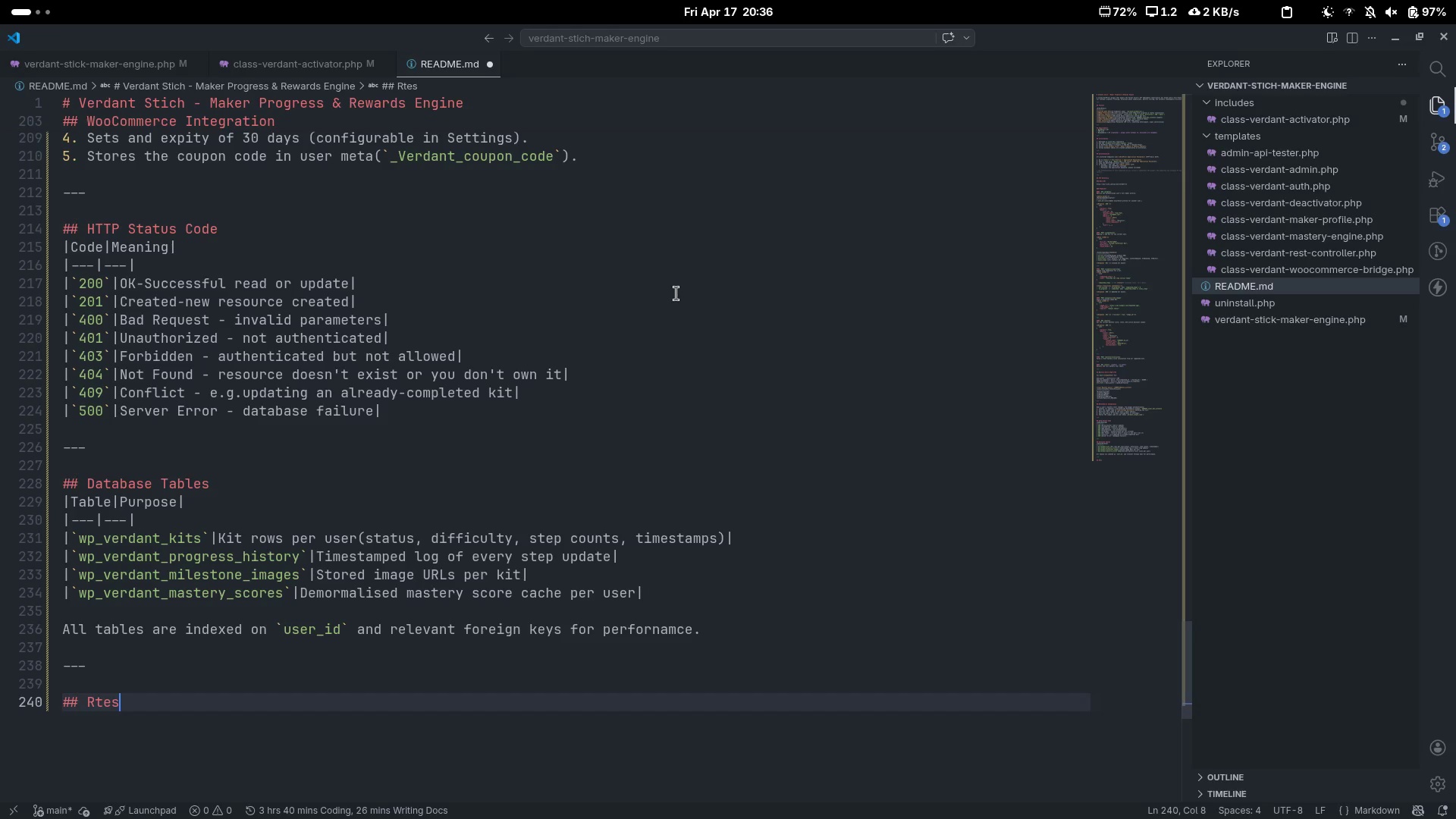 
key(Control+ControlLeft)
 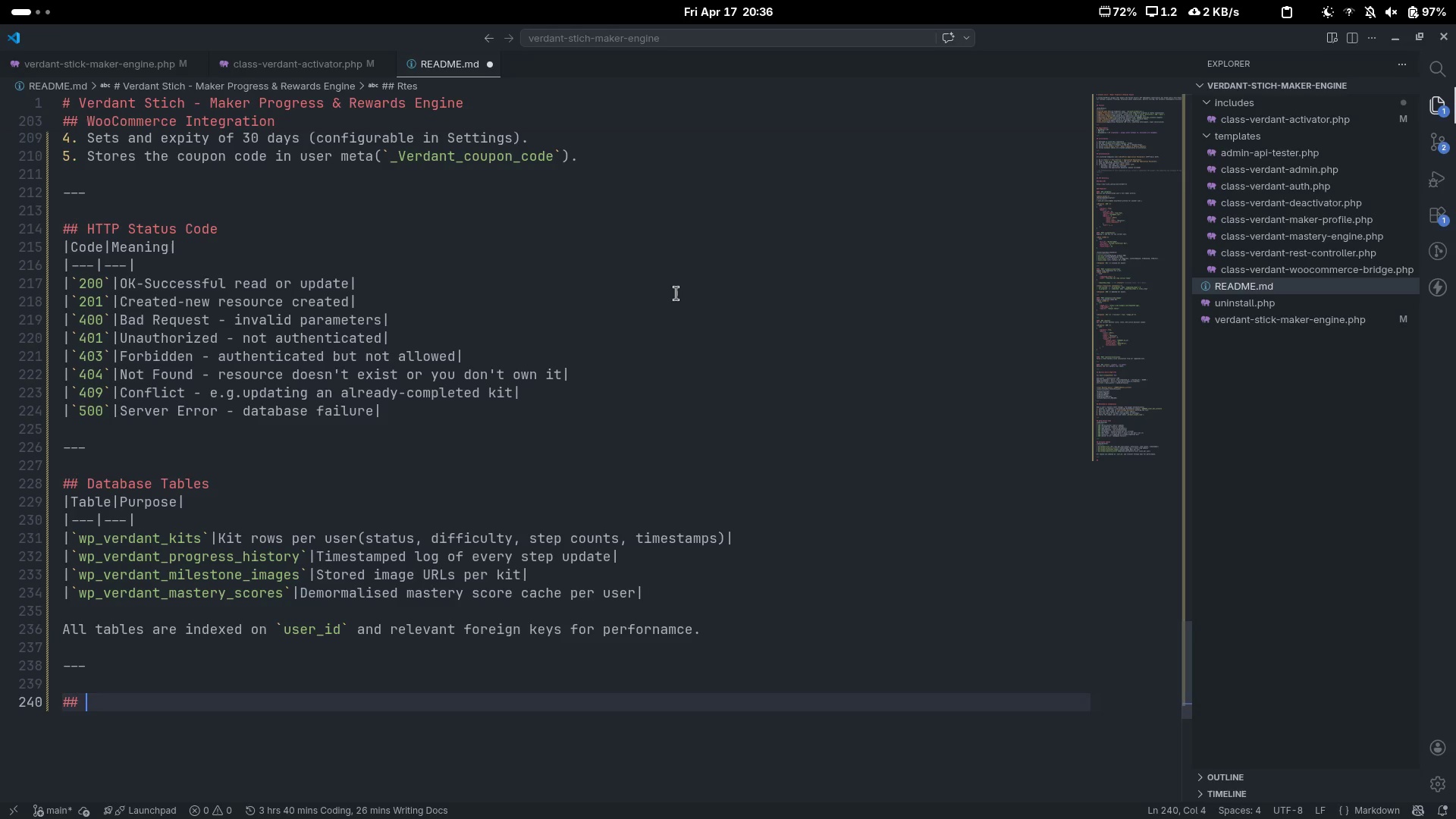 
key(Control+Backspace)
 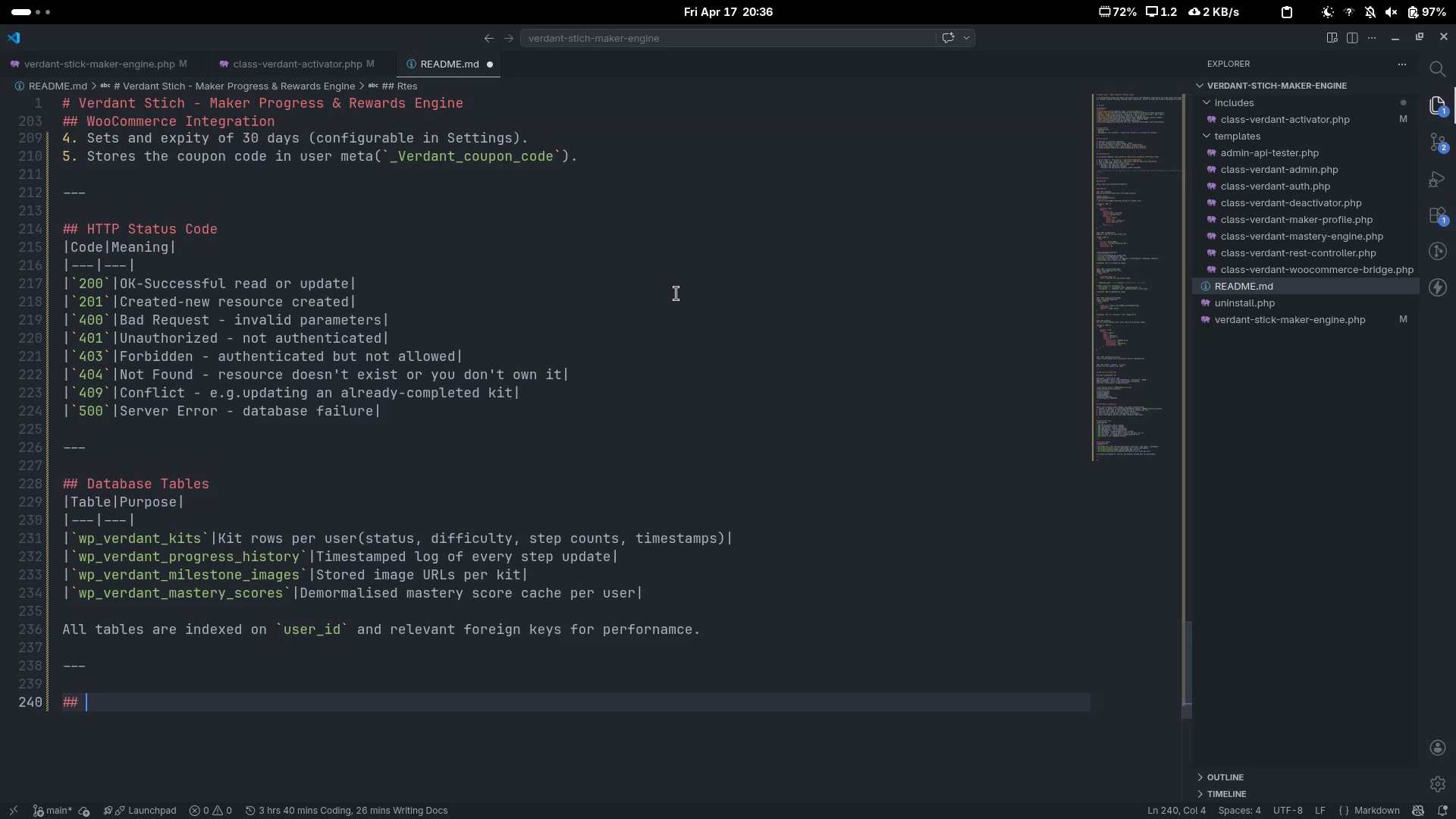 
type(Testing)
 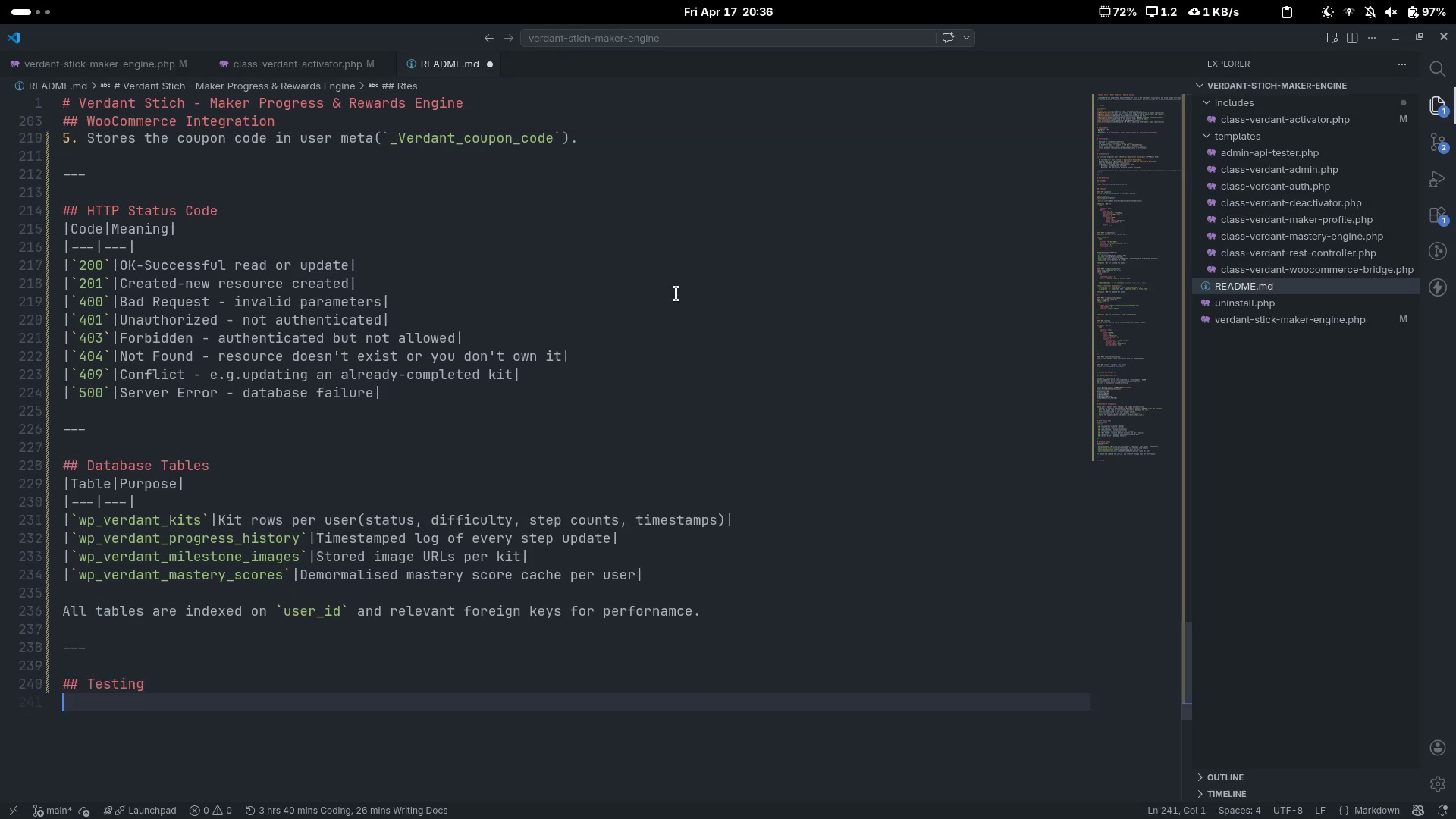 
key(Enter)
 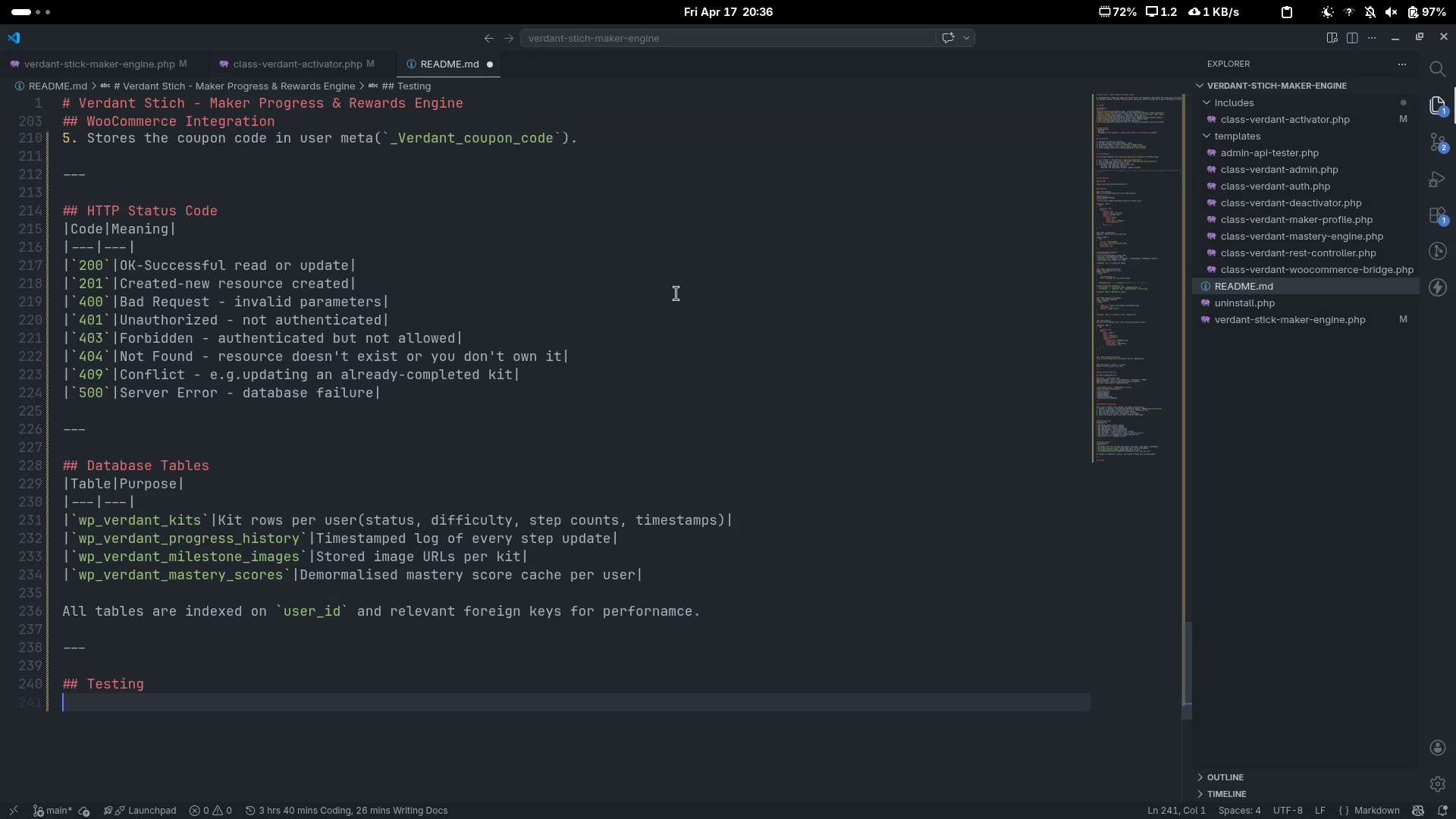 
key(Enter)
 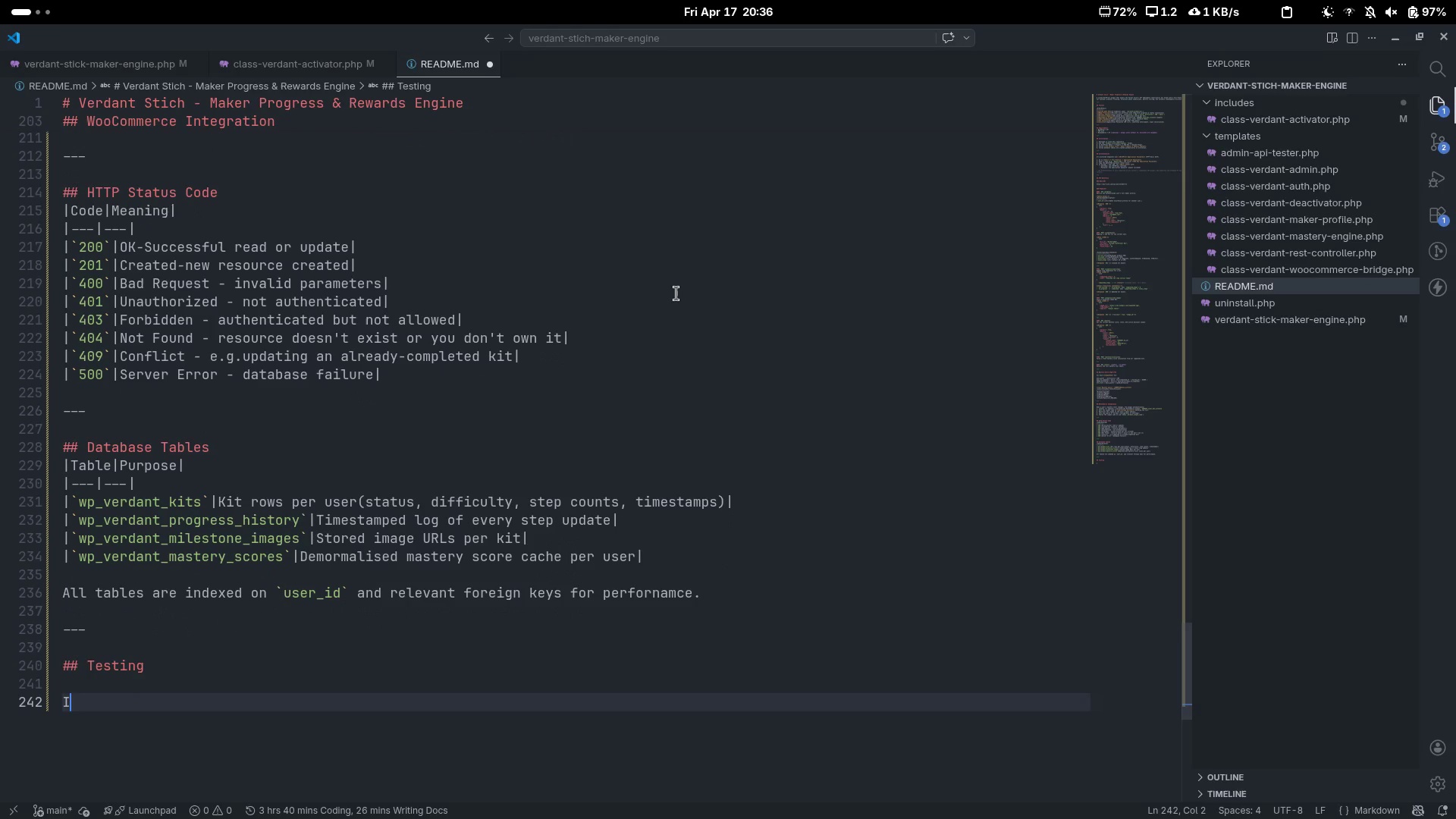 
type(Import ``)
 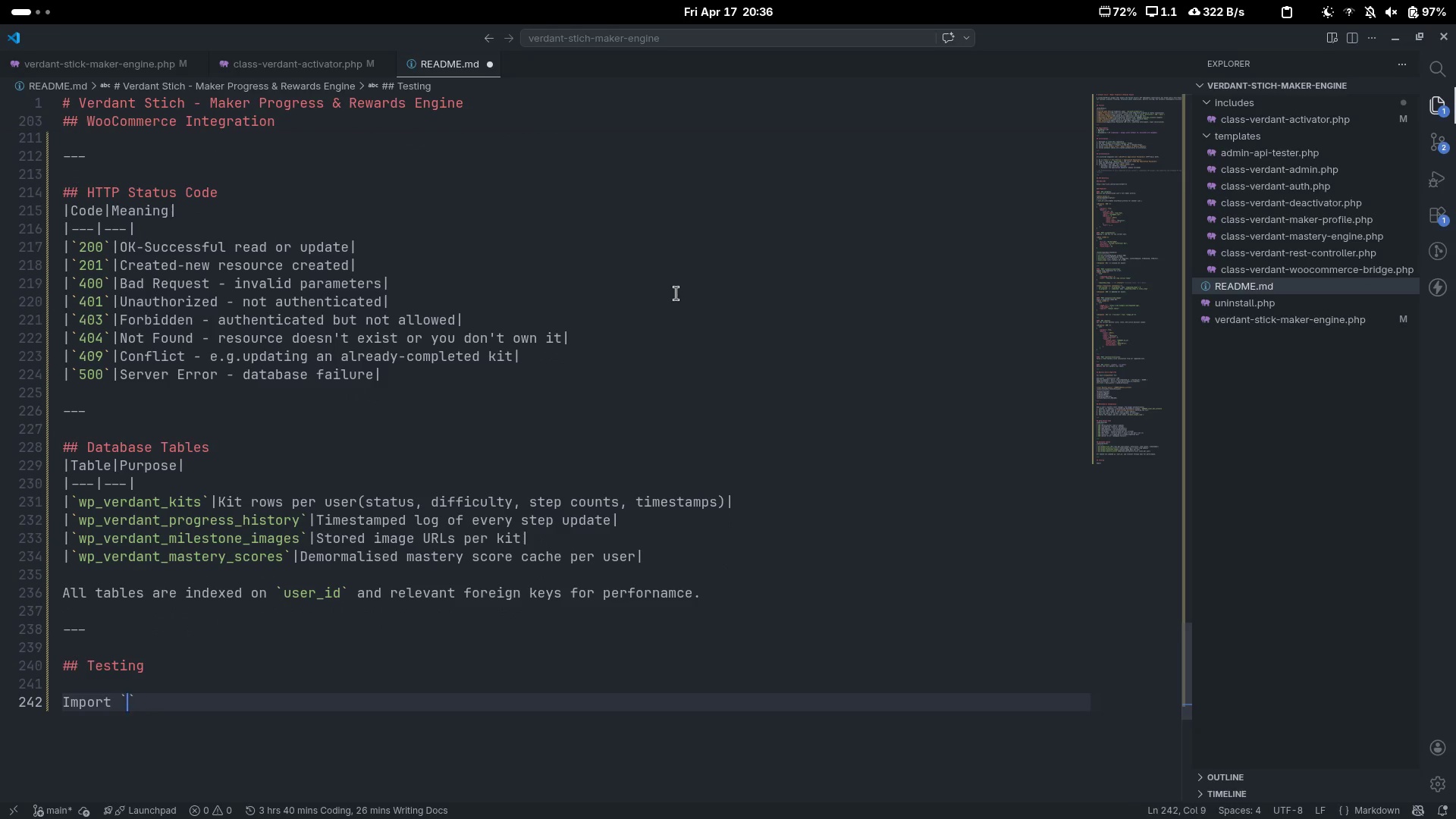 
key(ArrowLeft)
 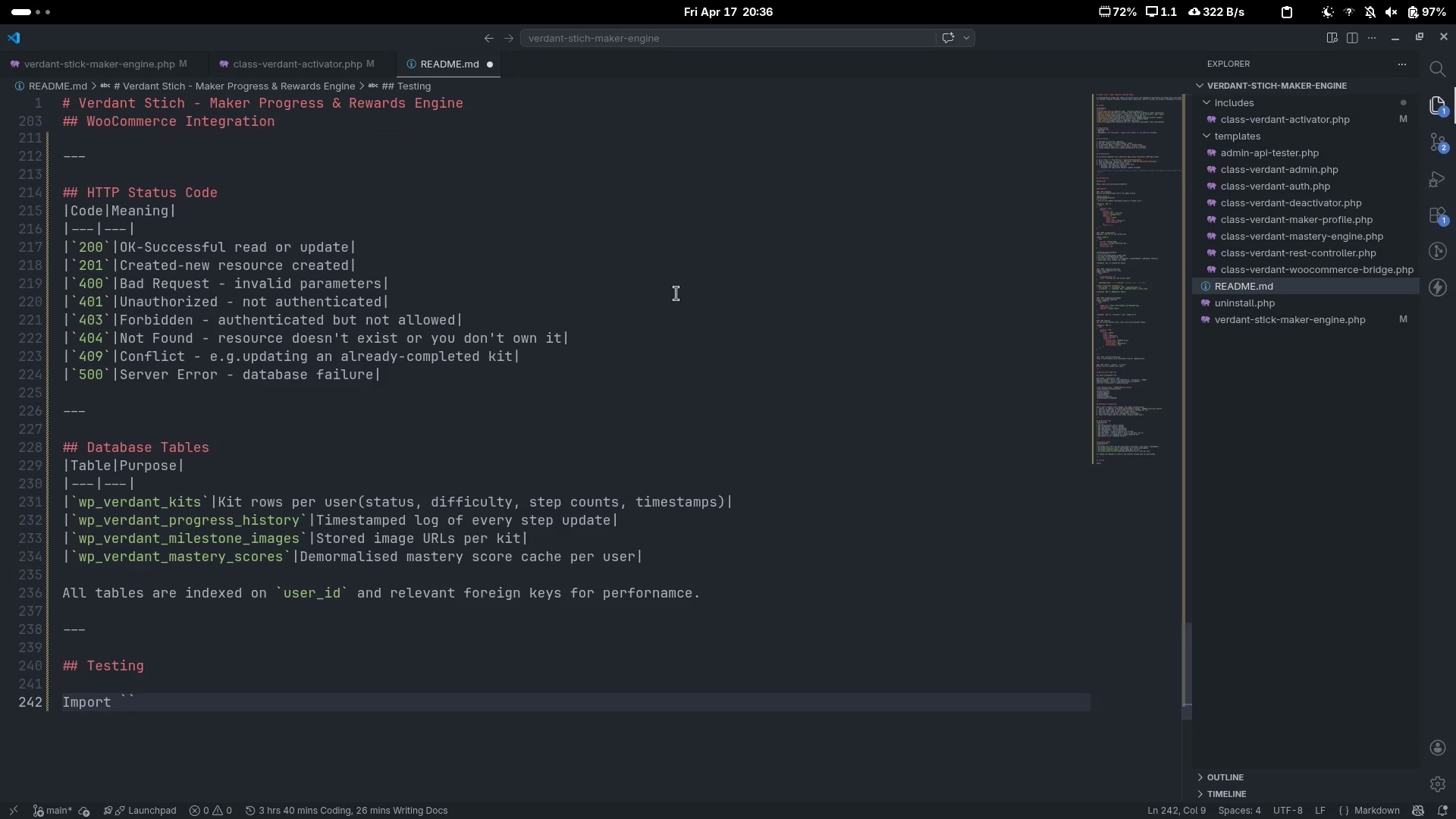 
type(ver)
 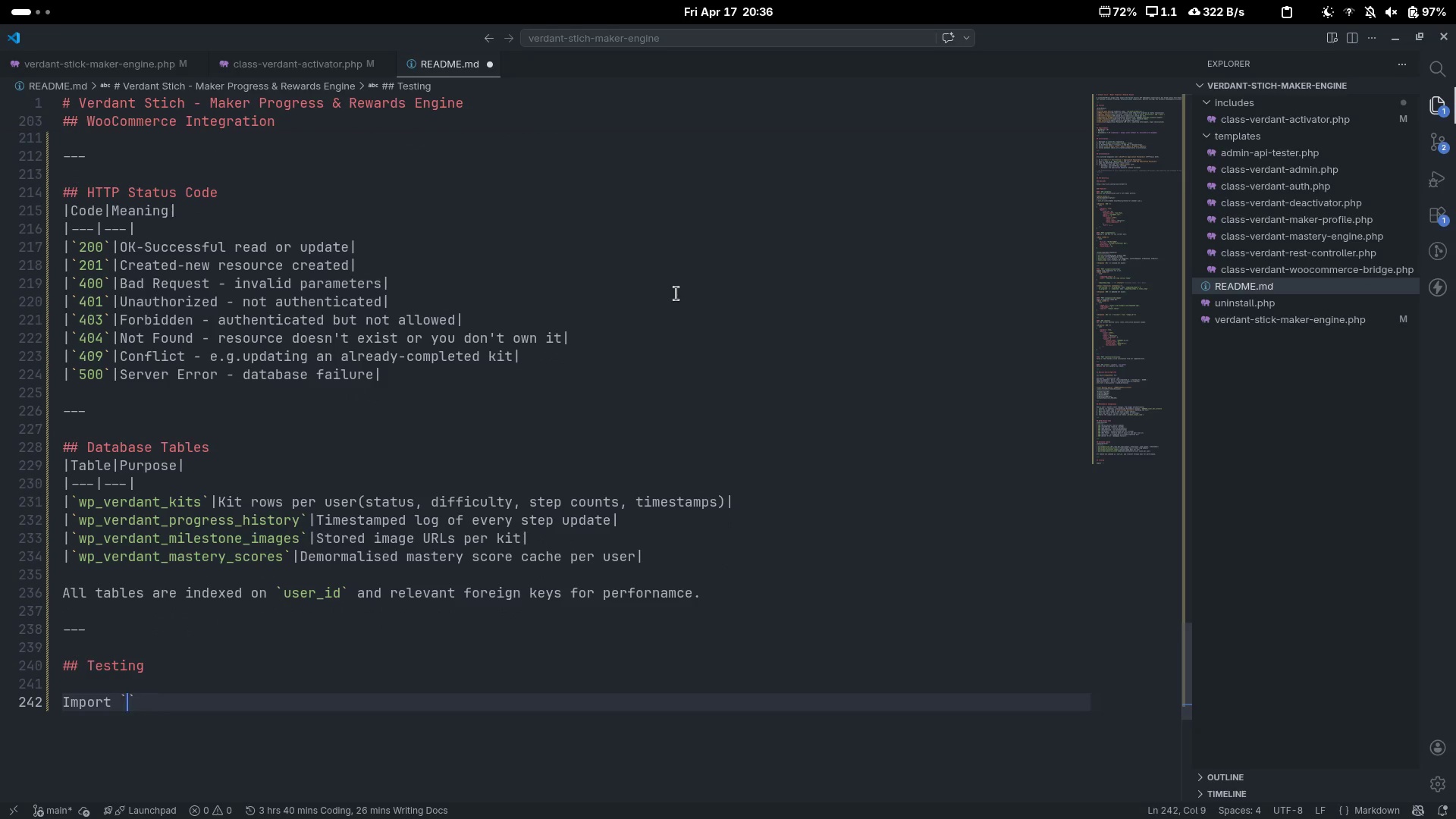 
key(Control+ControlLeft)
 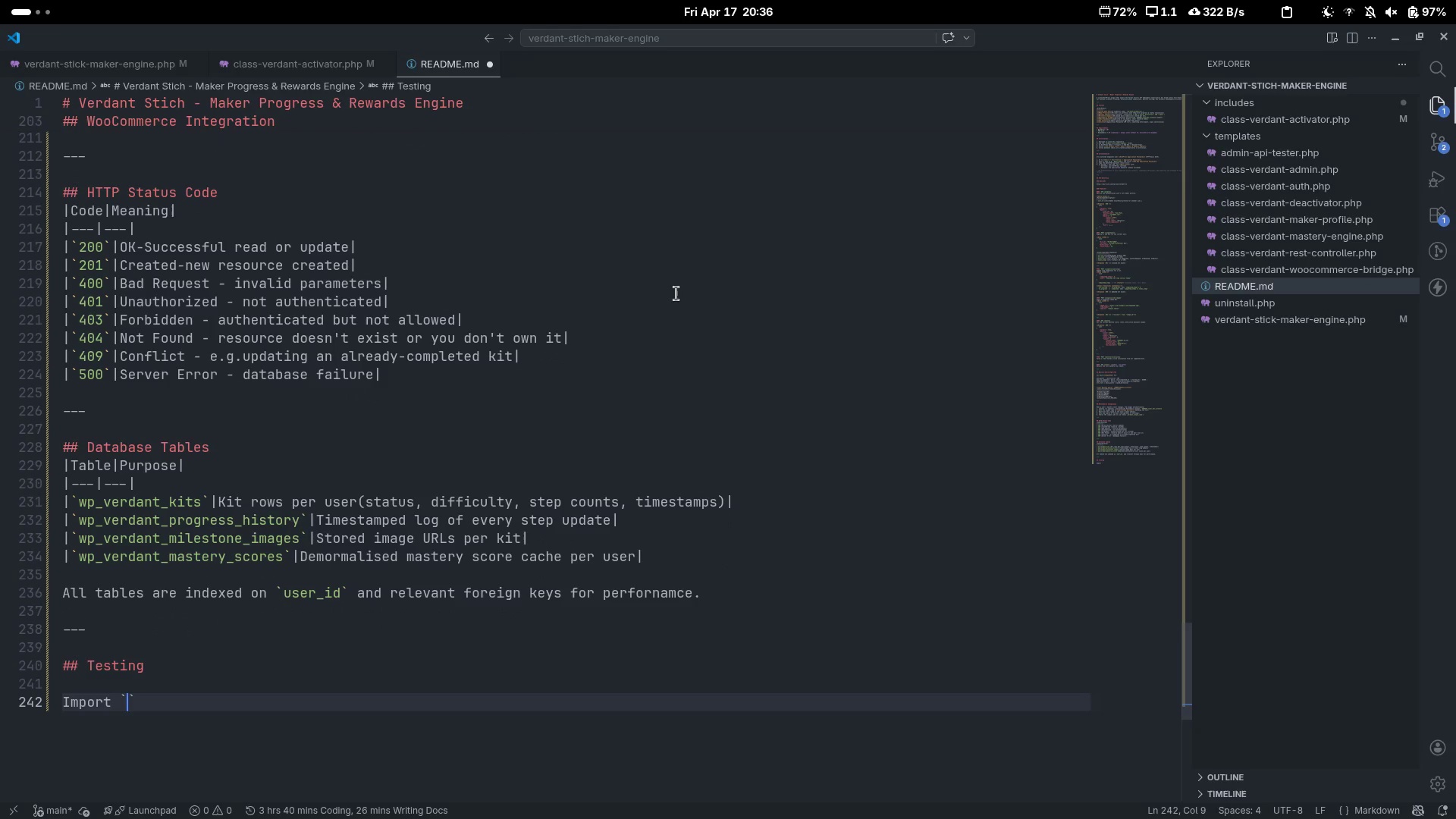 
key(Control+Backspace)
 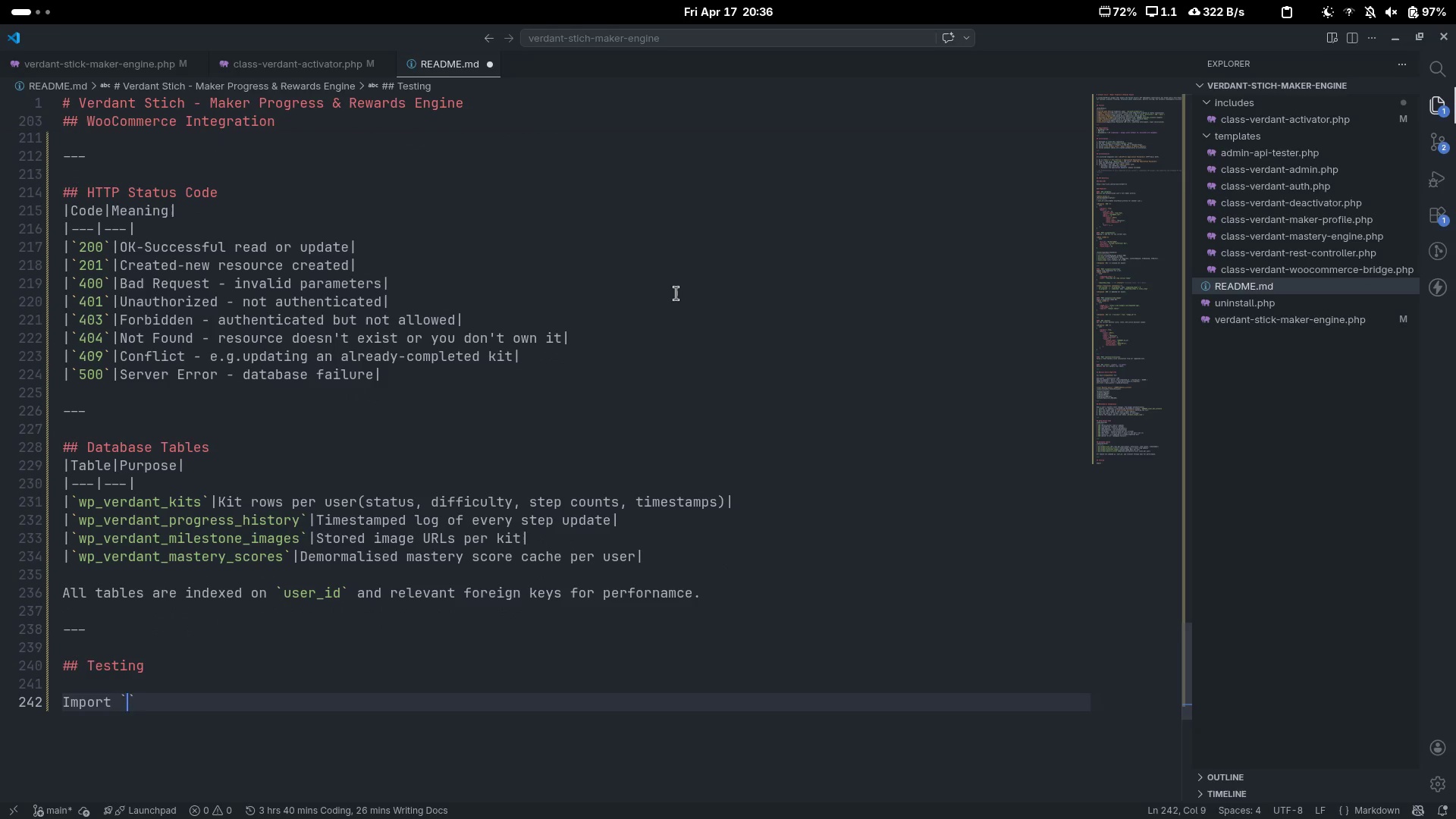 
type(Verdant-Stitch-API.)
 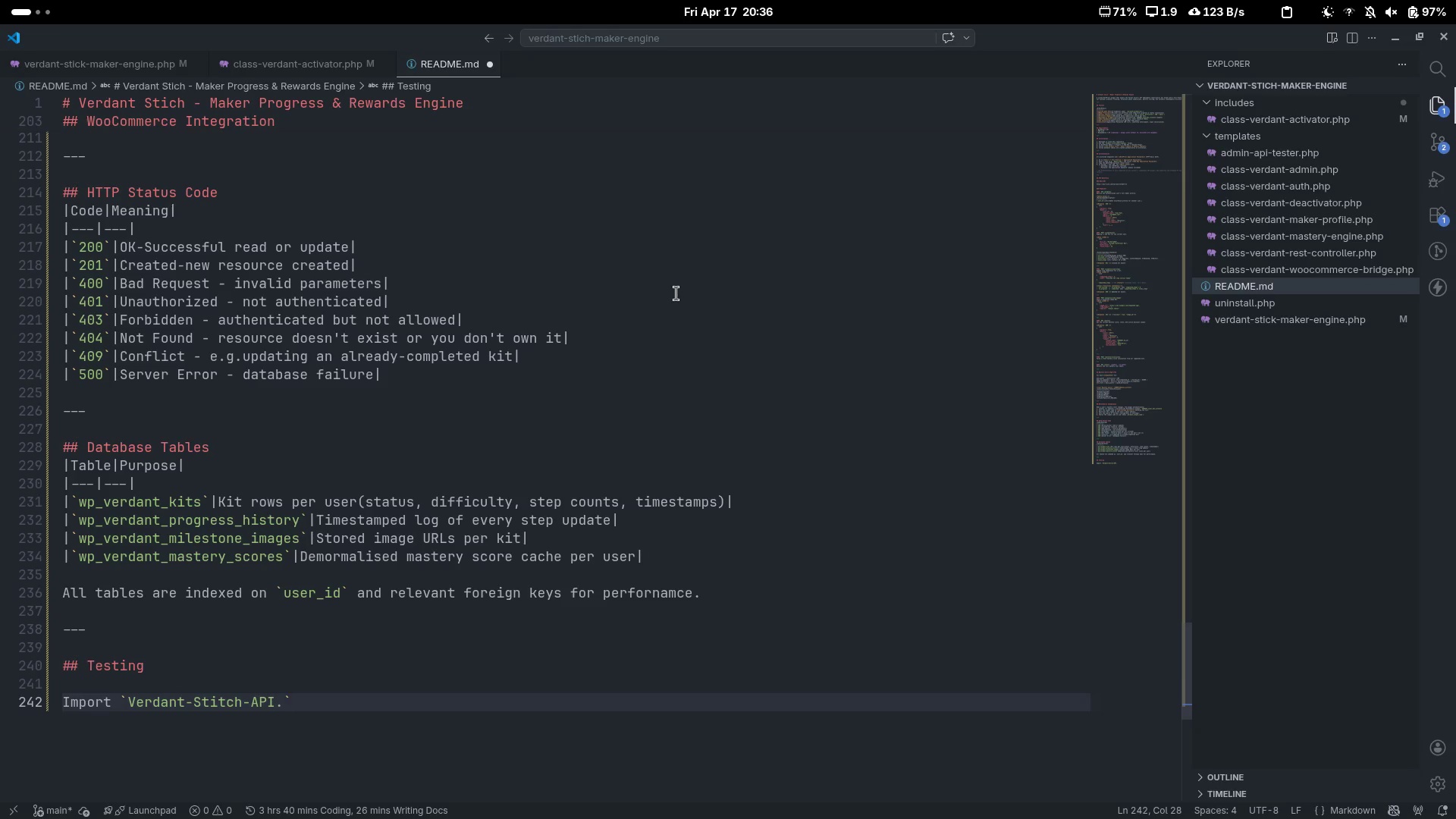 
hold_key(key=ControlLeft, duration=0.48)
 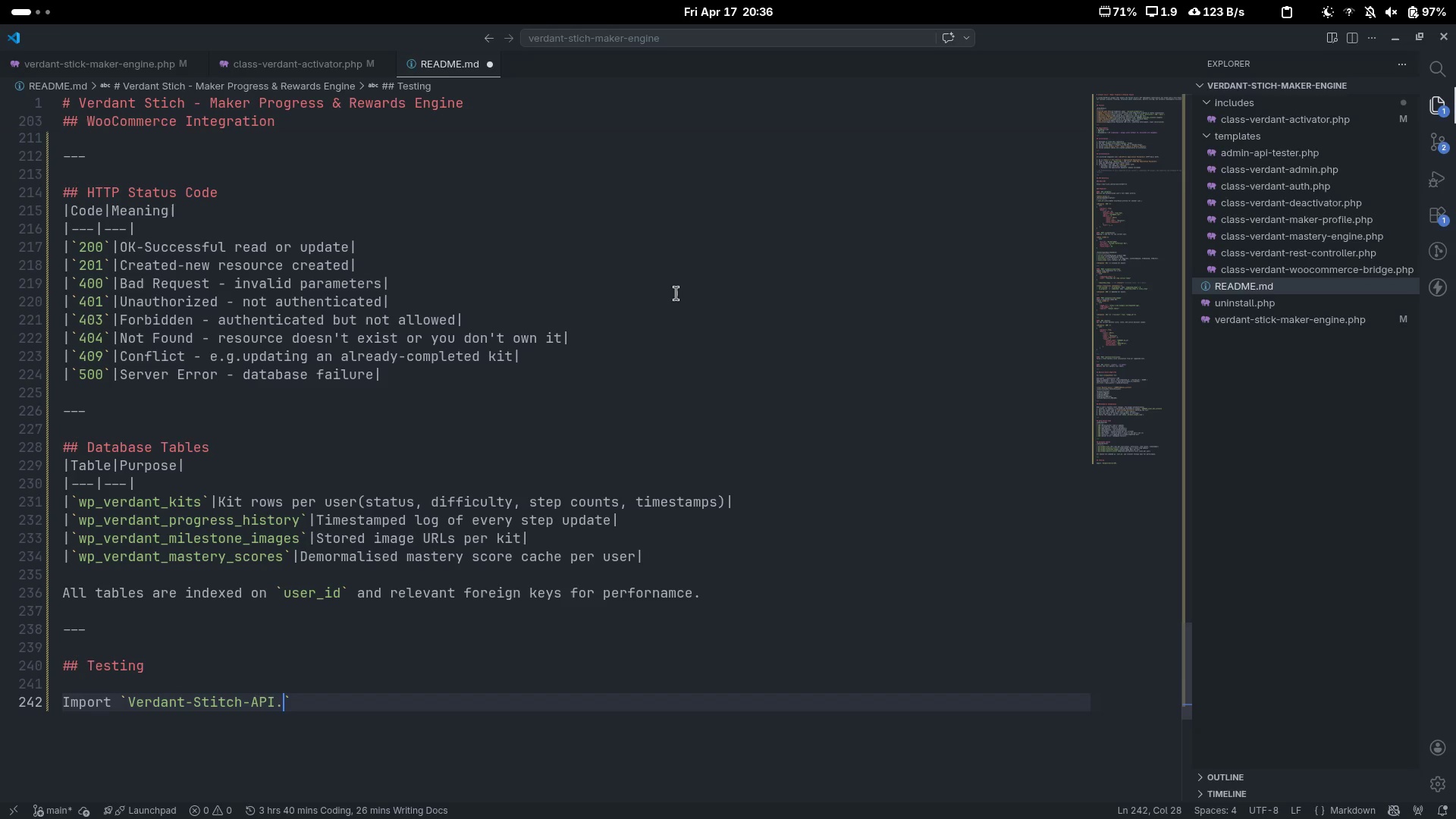 
key(Control+Shift+K)
 